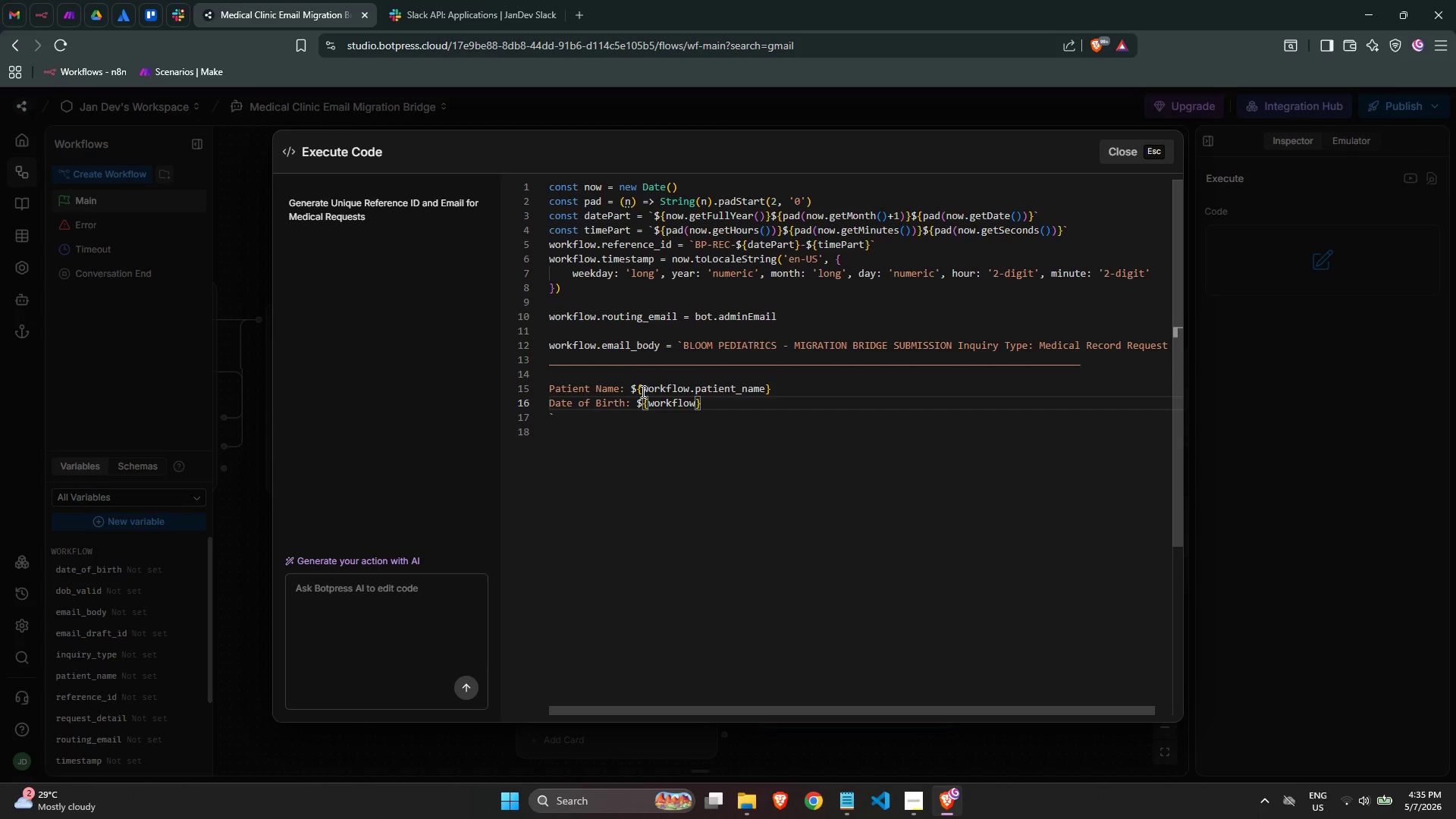 
type(.date)
 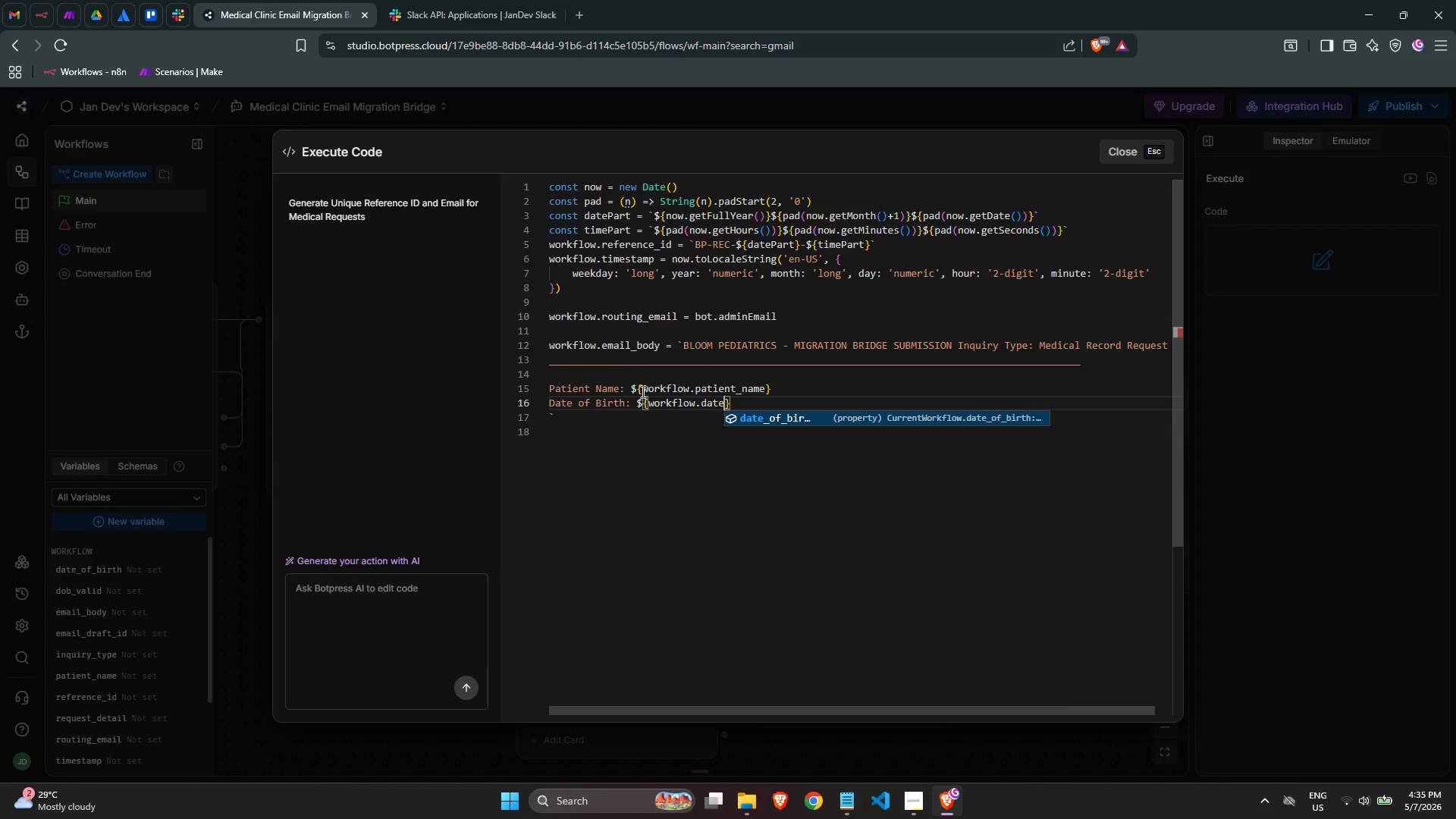 
key(Enter)
 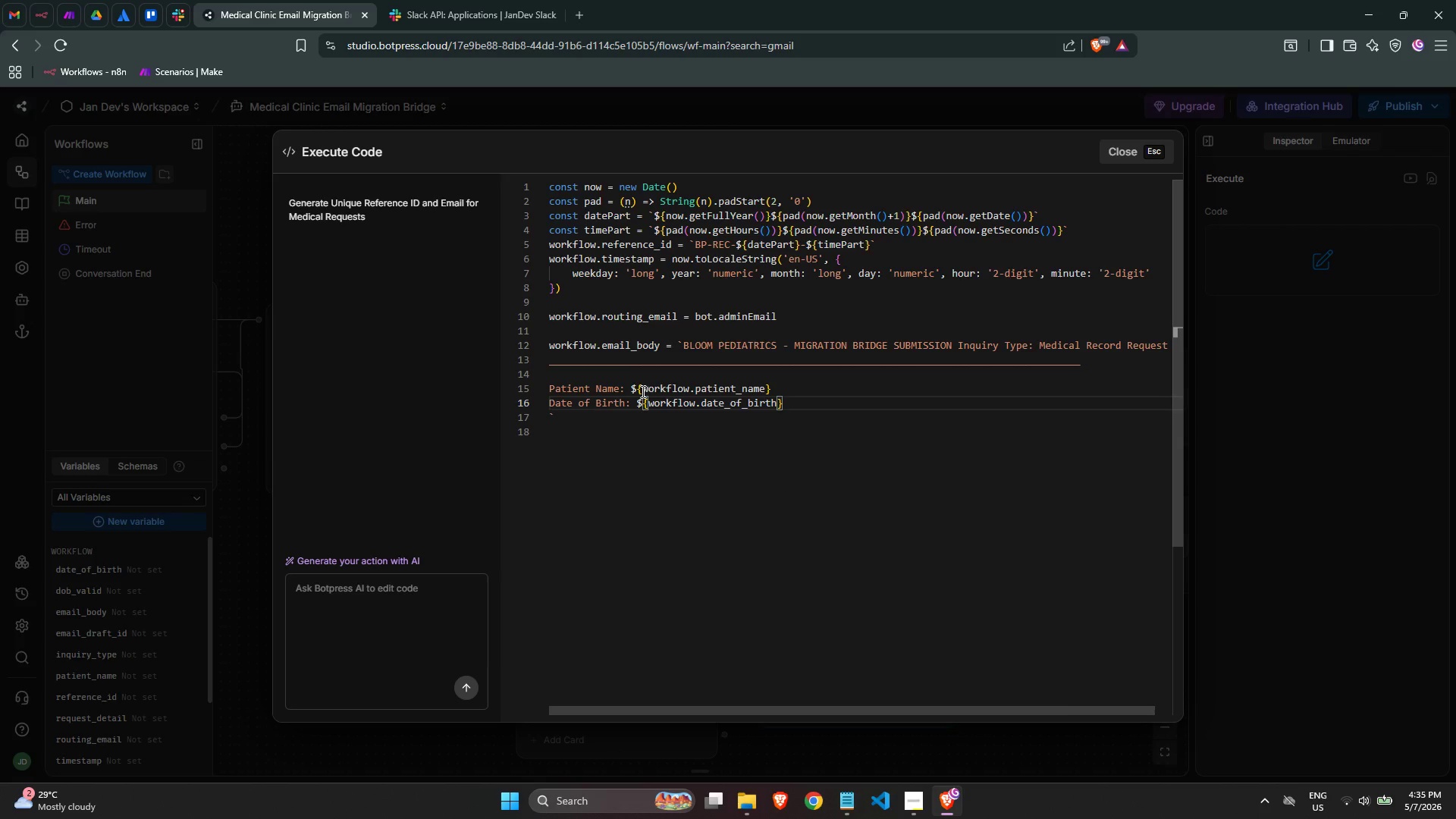 
key(ArrowRight)
 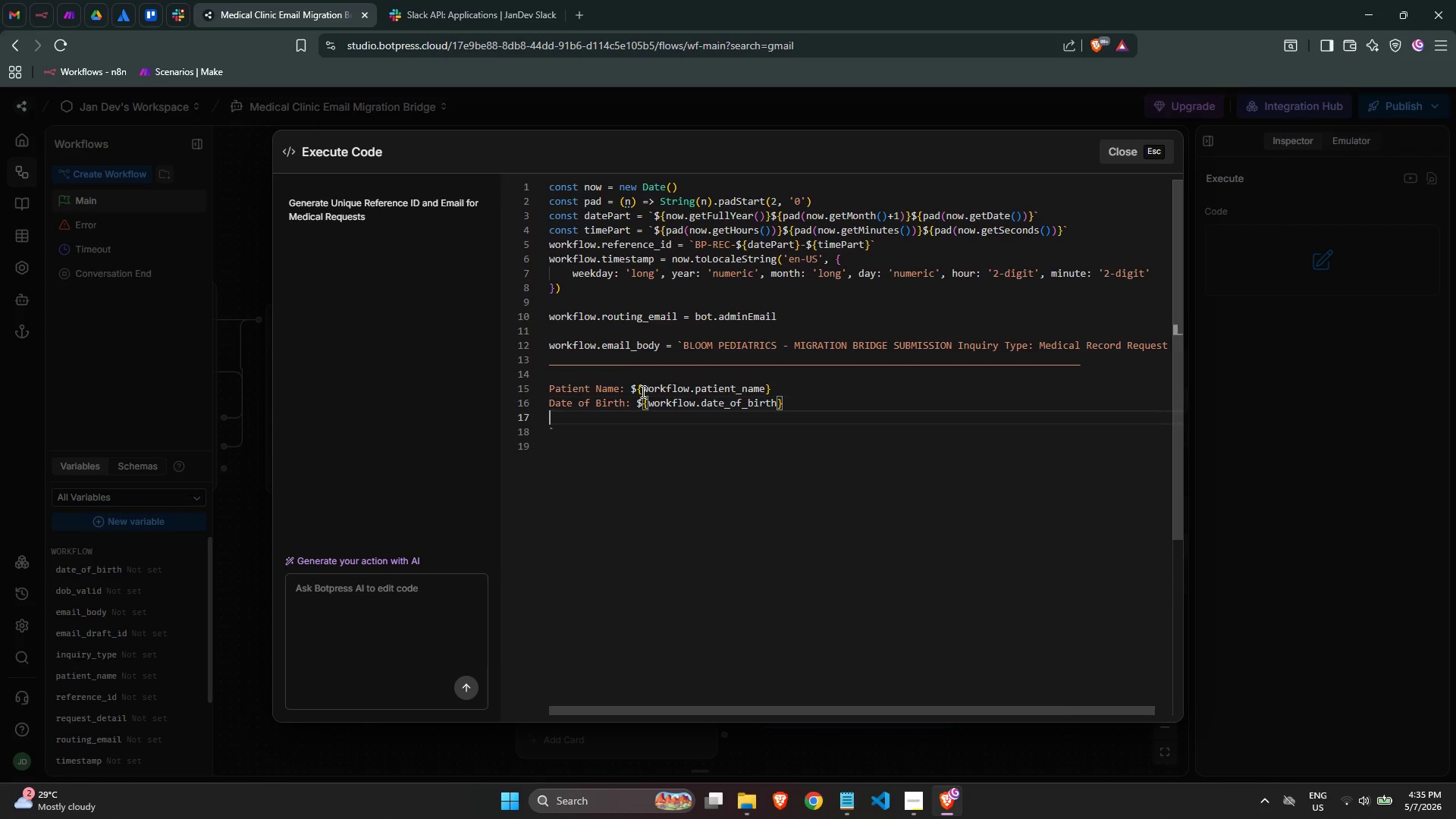 
key(Enter)
 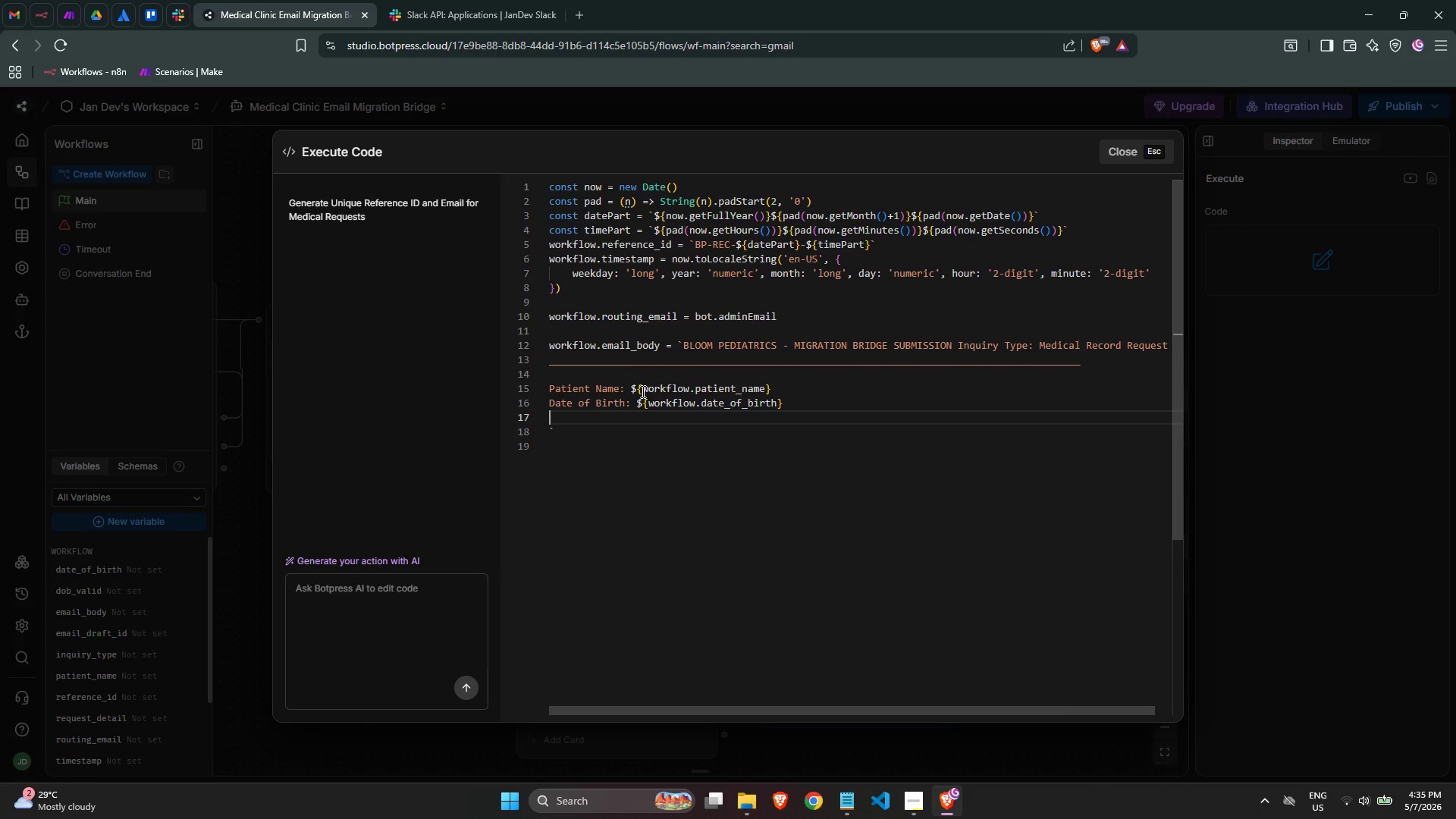 
type(Request )
 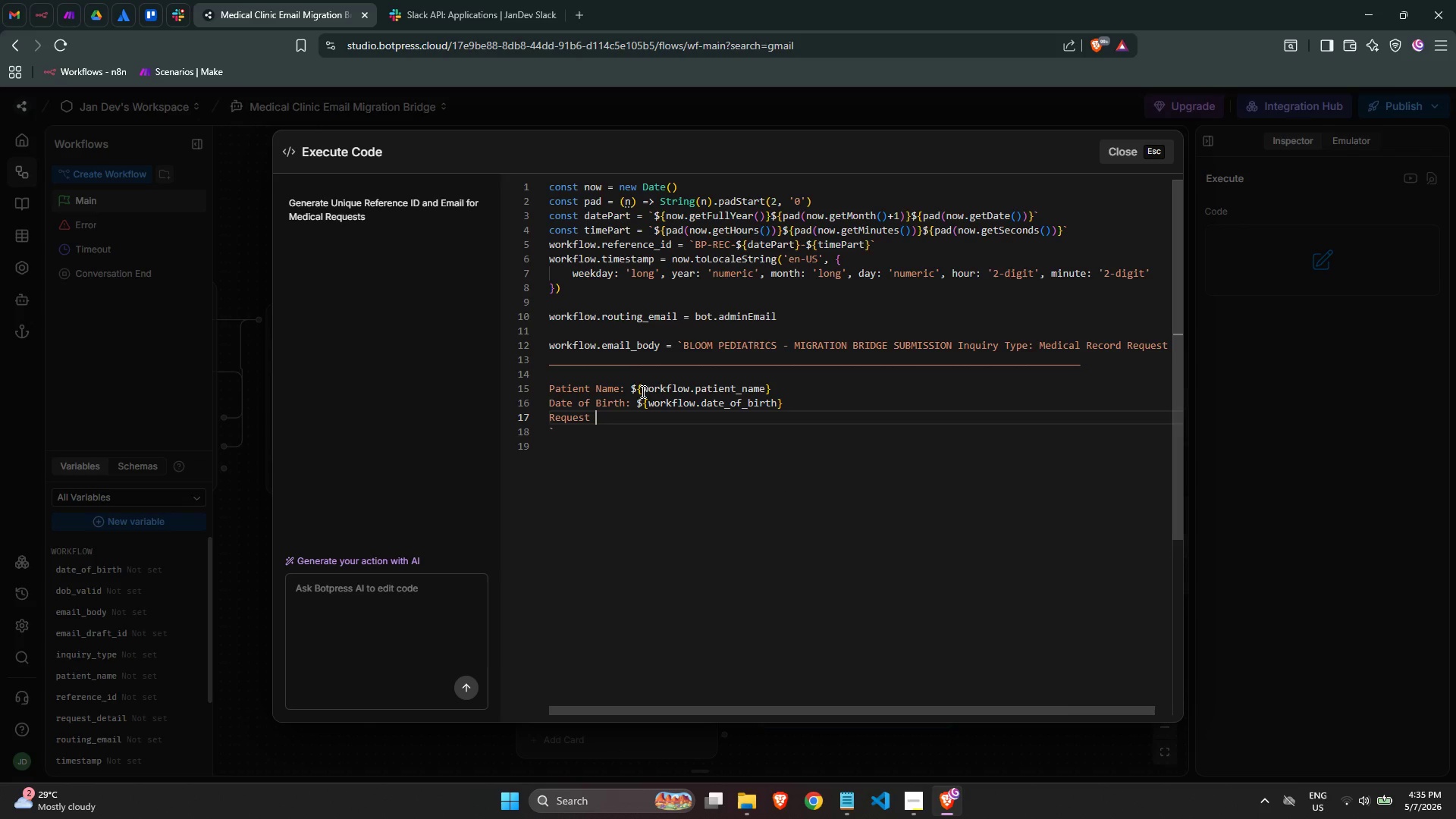 
key(ArrowLeft)
 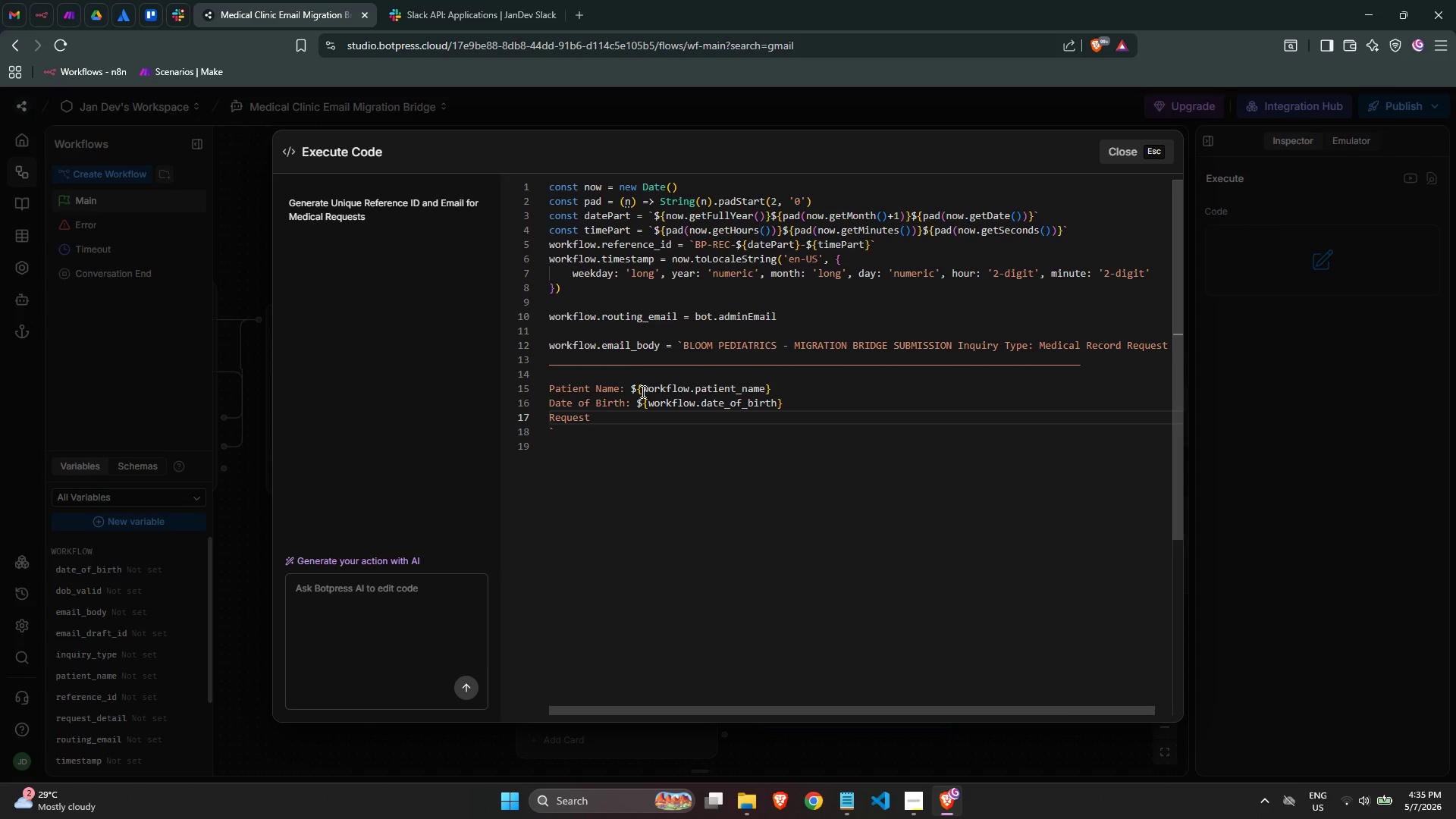 
key(Shift+ShiftLeft)
 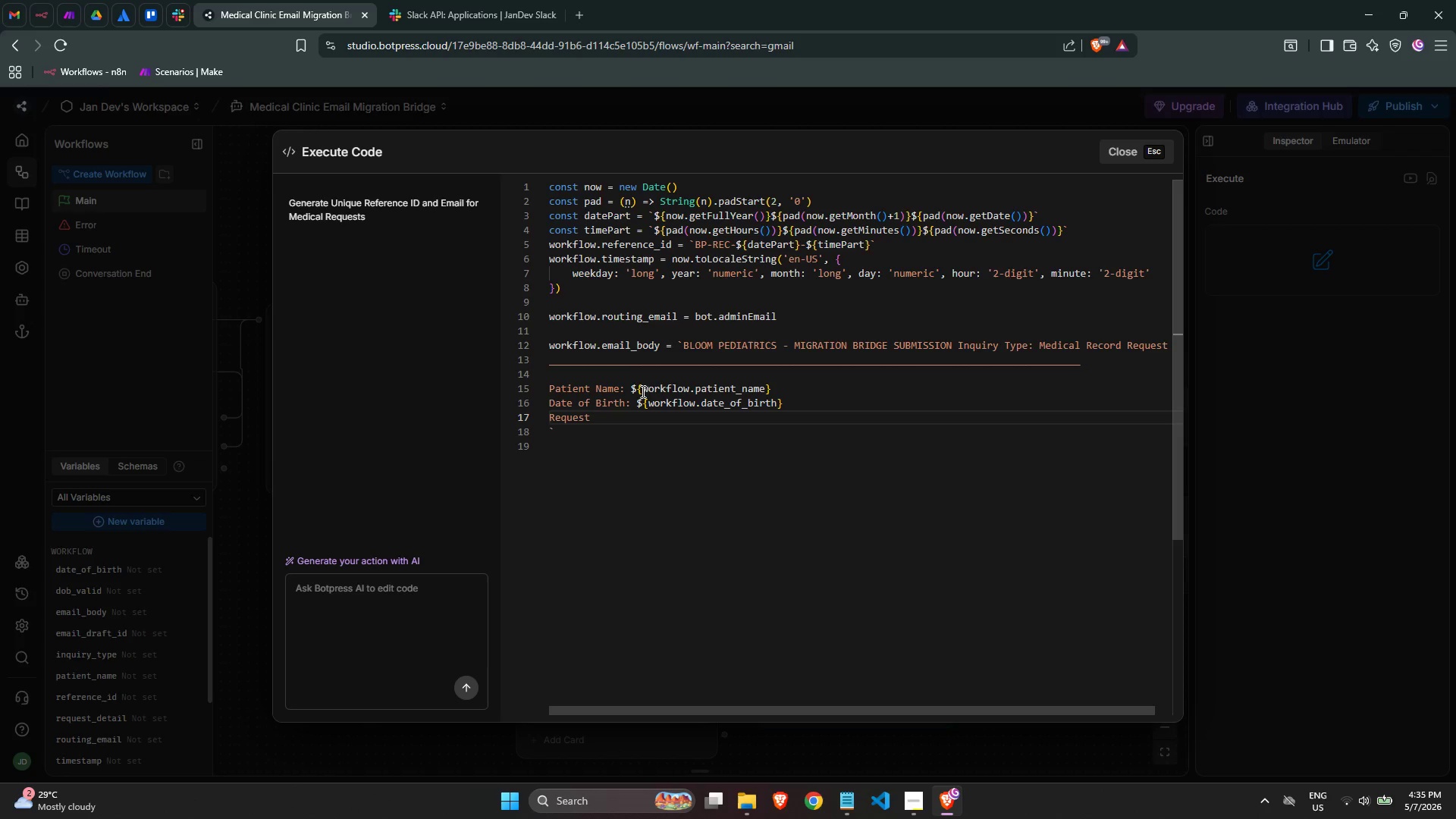 
key(Shift+Semicolon)
 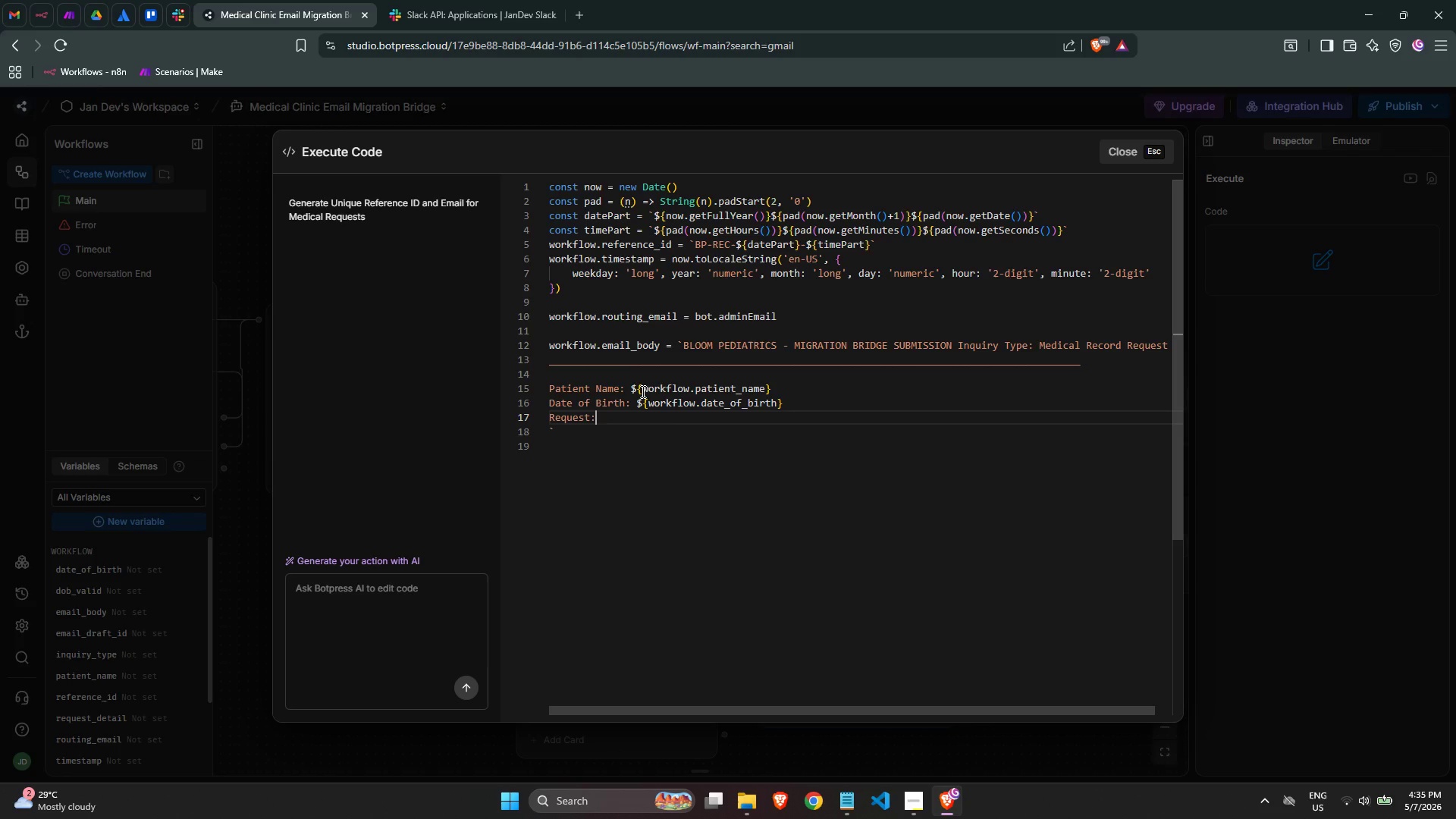 
key(ArrowRight)
 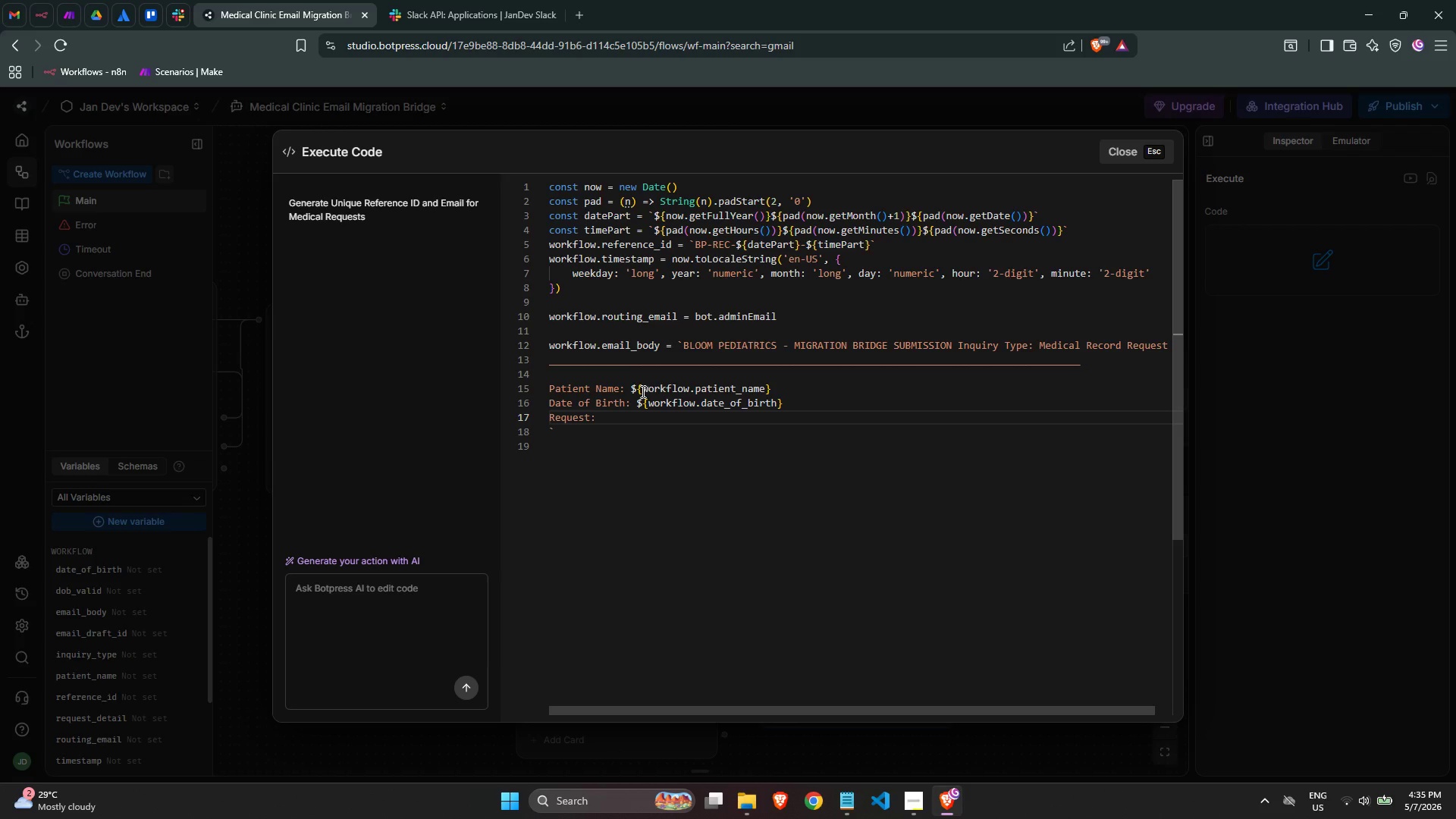 
type(${workflow.request)
 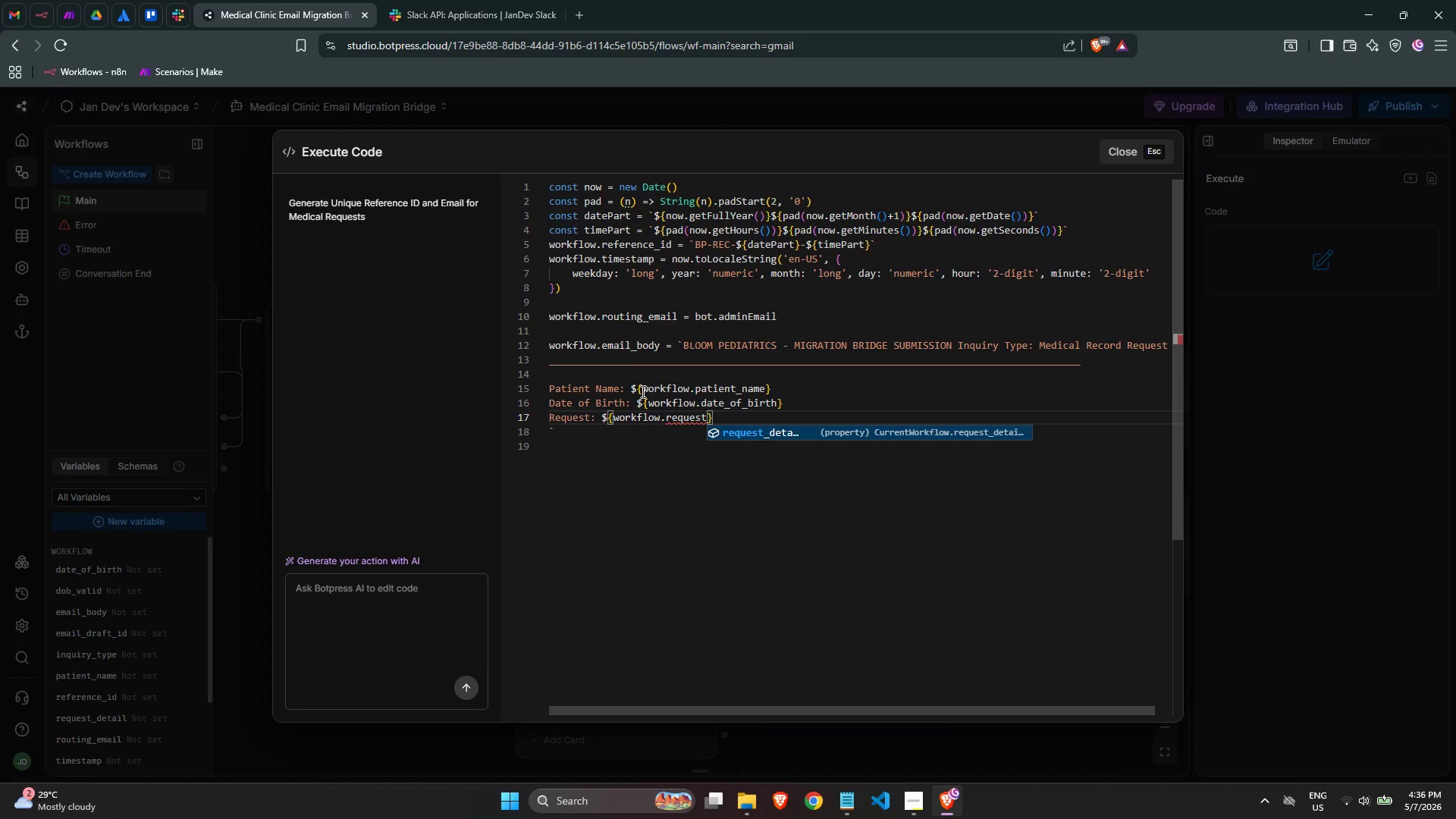 
key(Enter)
 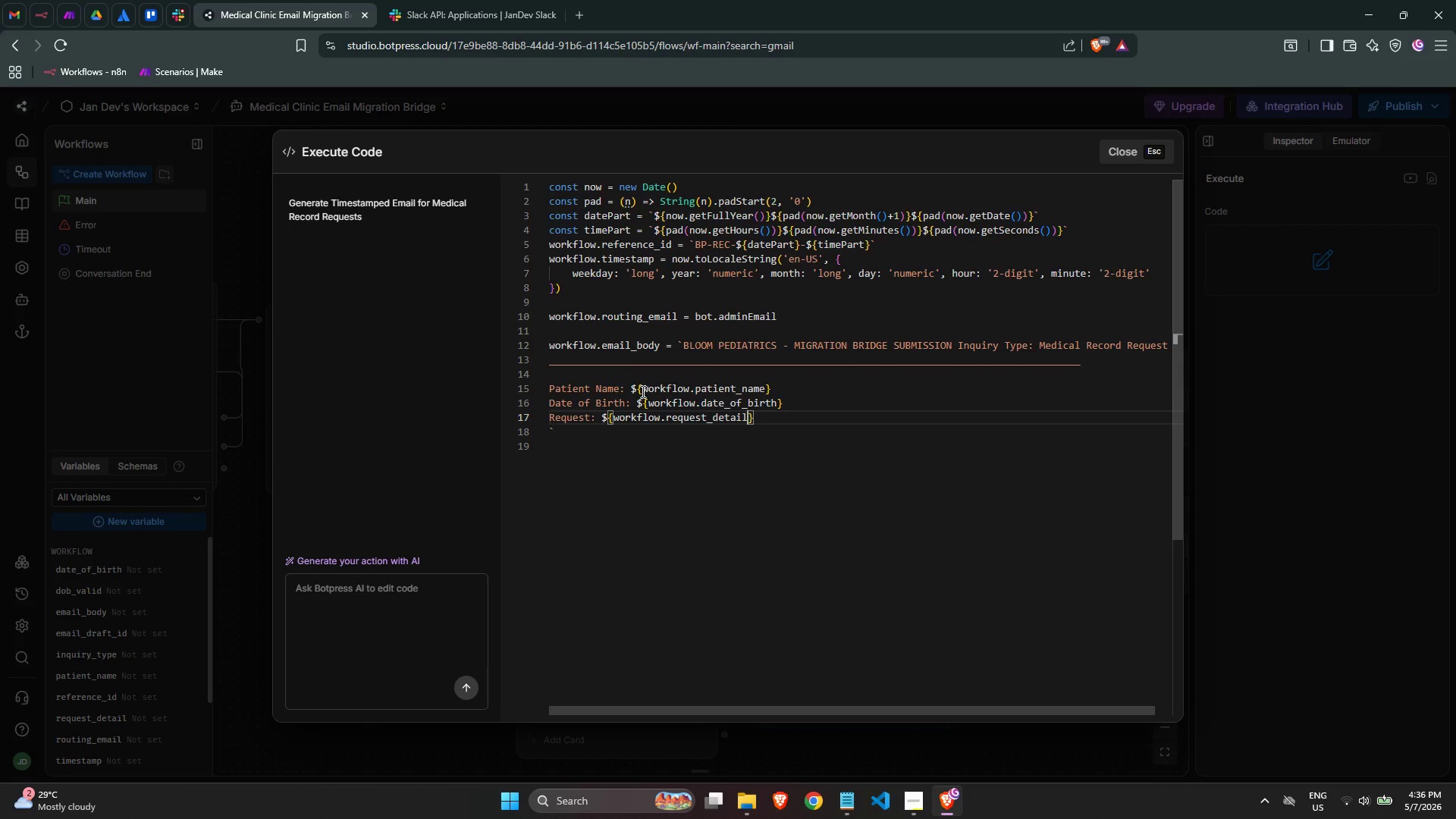 
wait(33.34)
 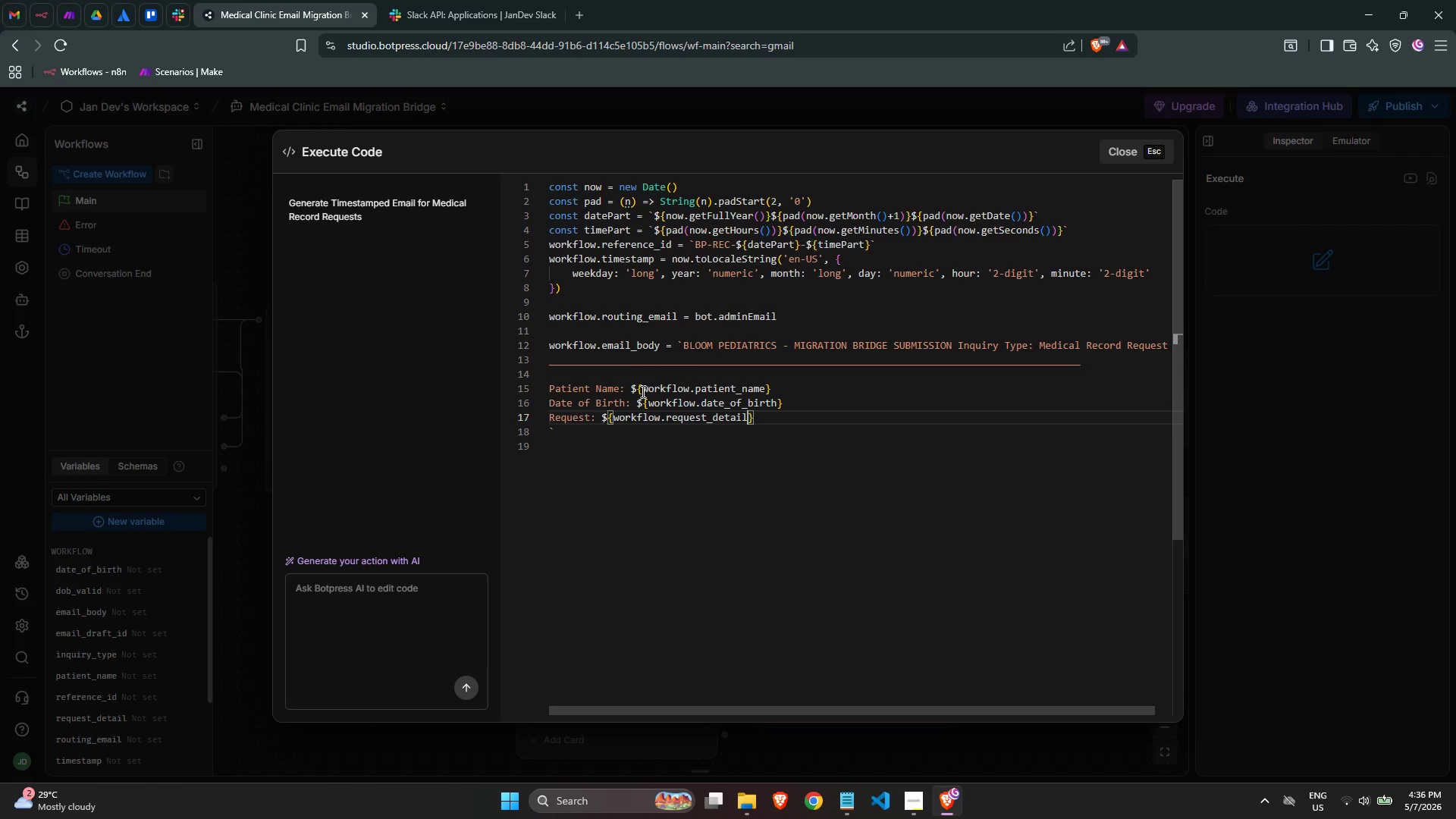 
key(ArrowRight)
 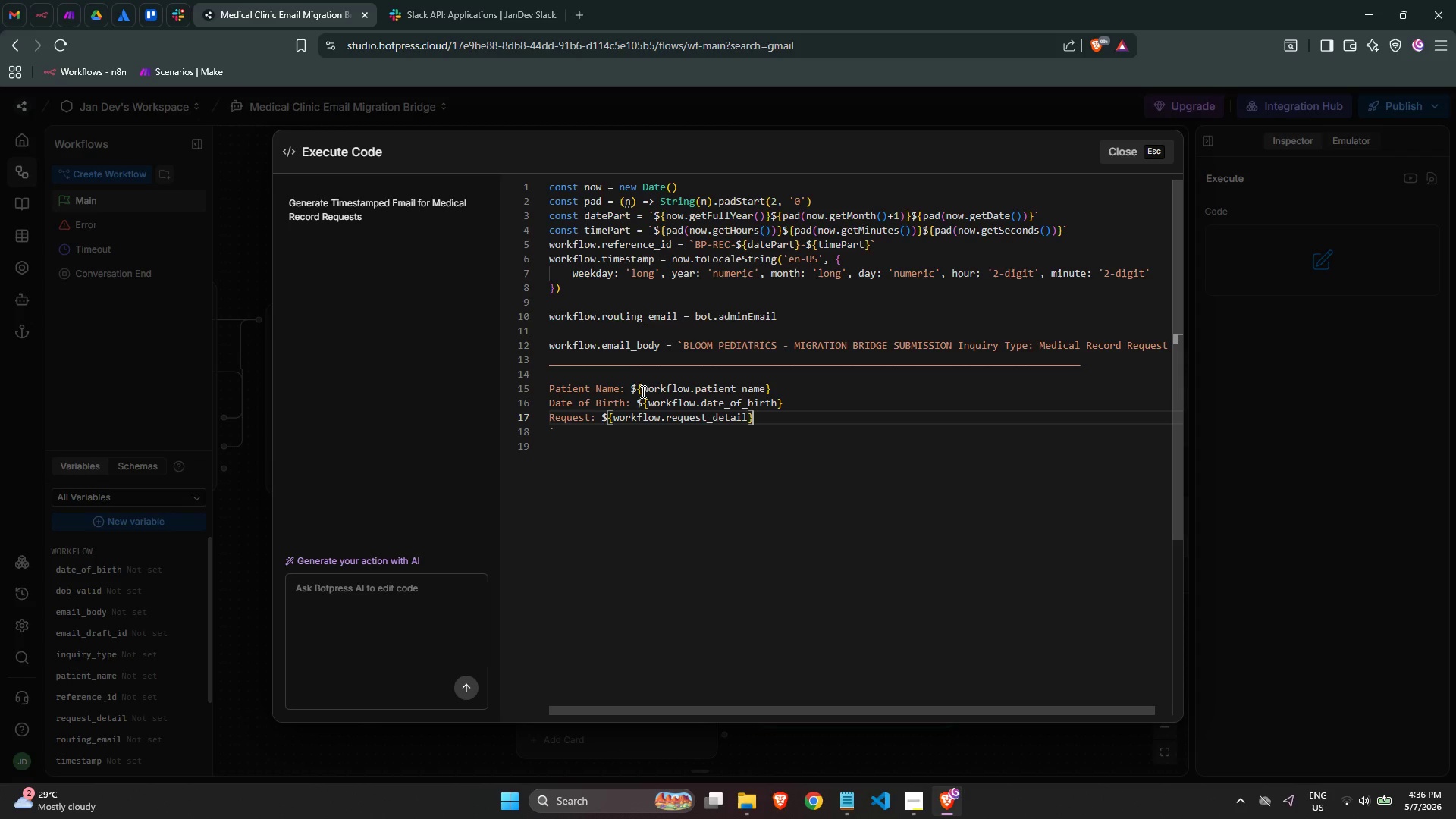 
wait(6.76)
 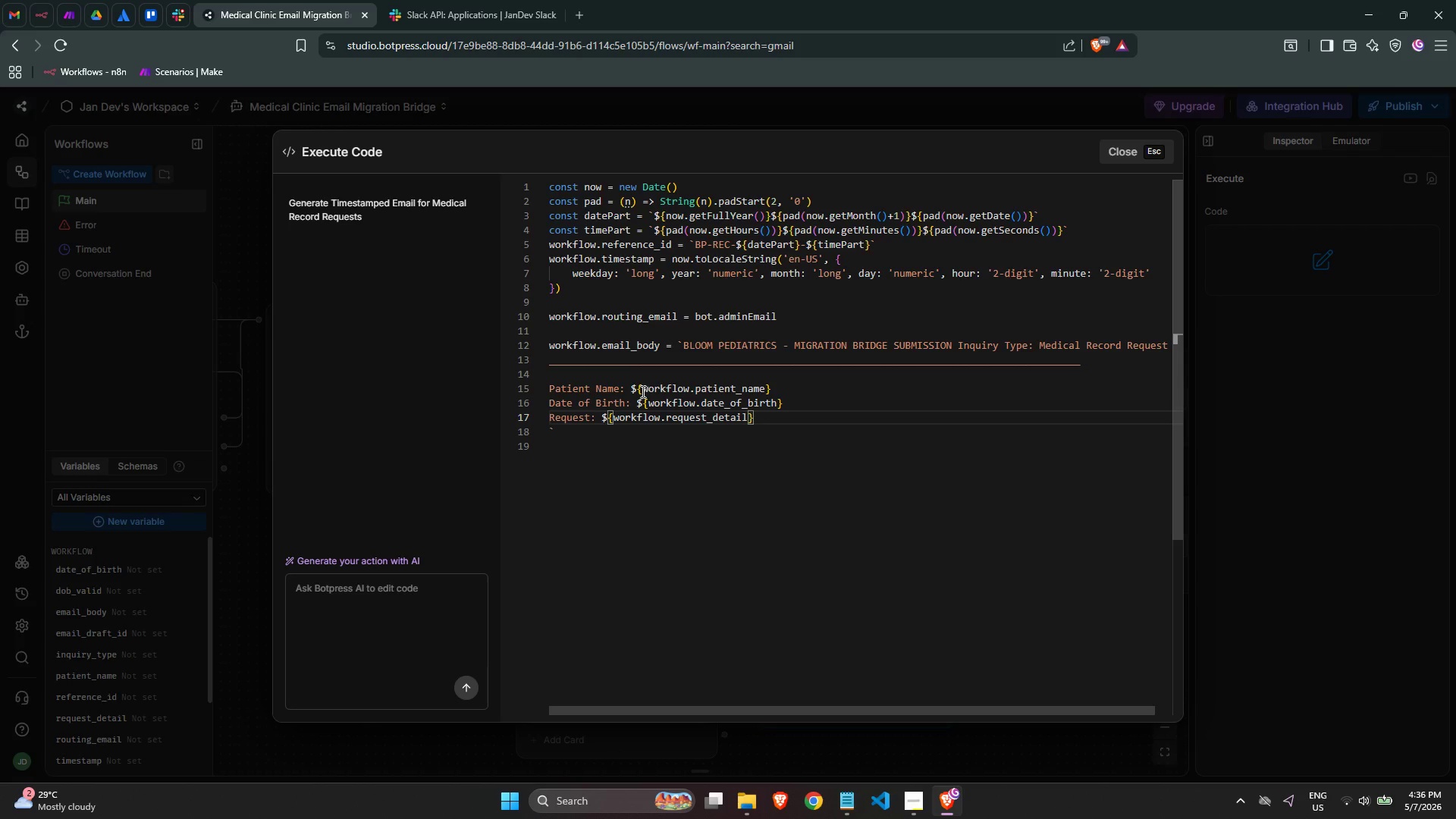 
key(Enter)
 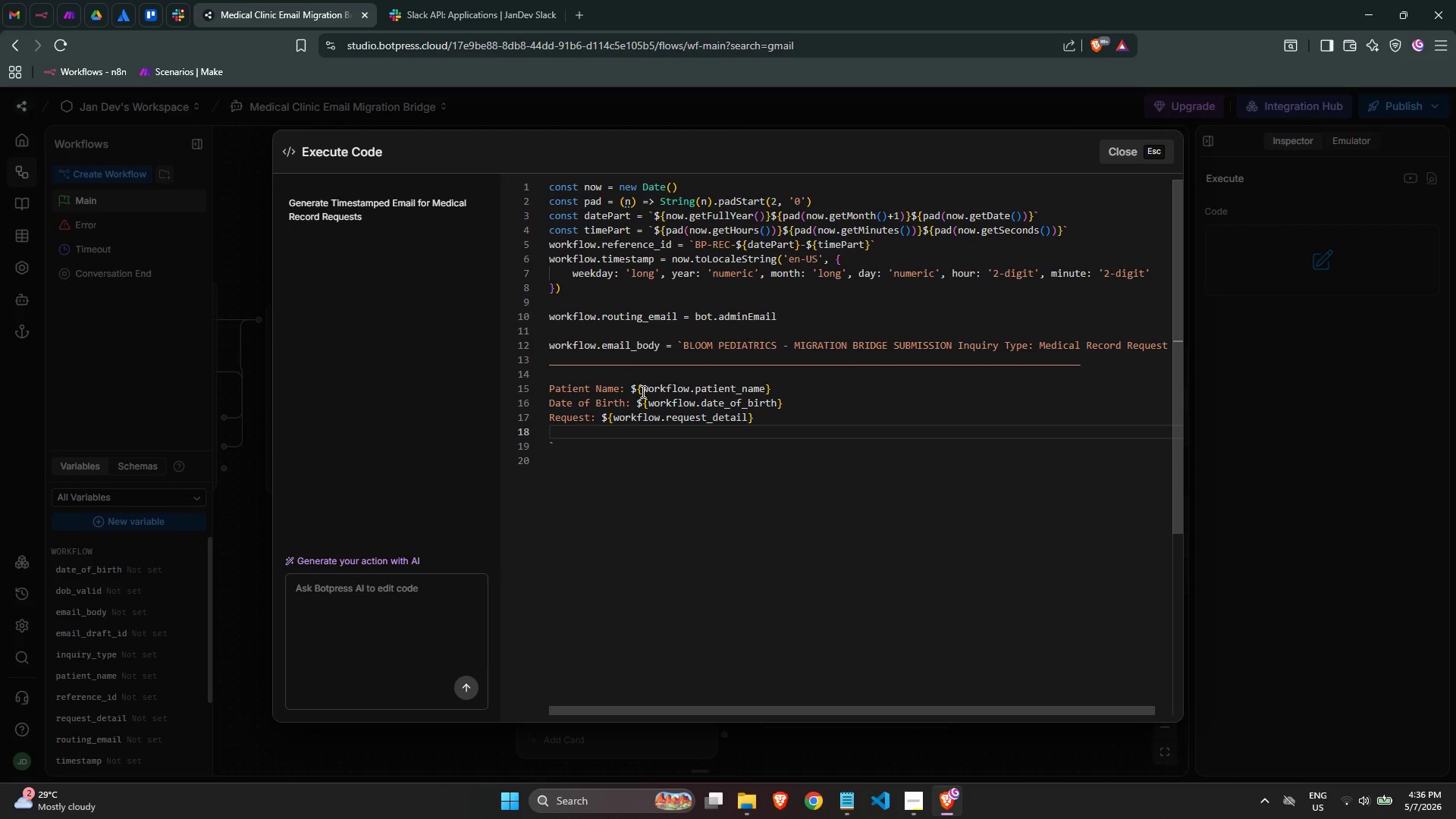 
wait(6.06)
 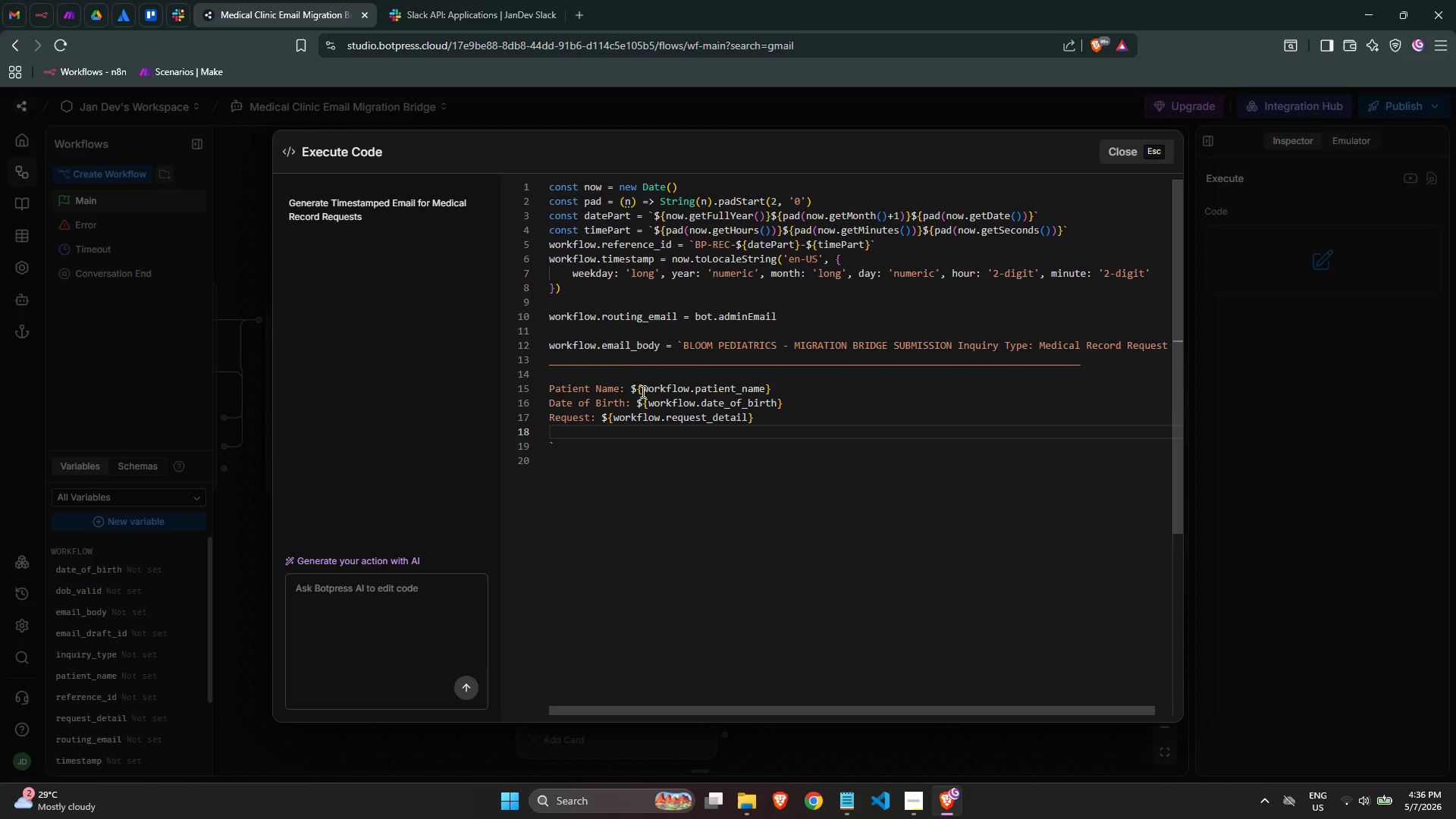 
type(r)
key(Backspace)
type(Reference ID: ${workf)
 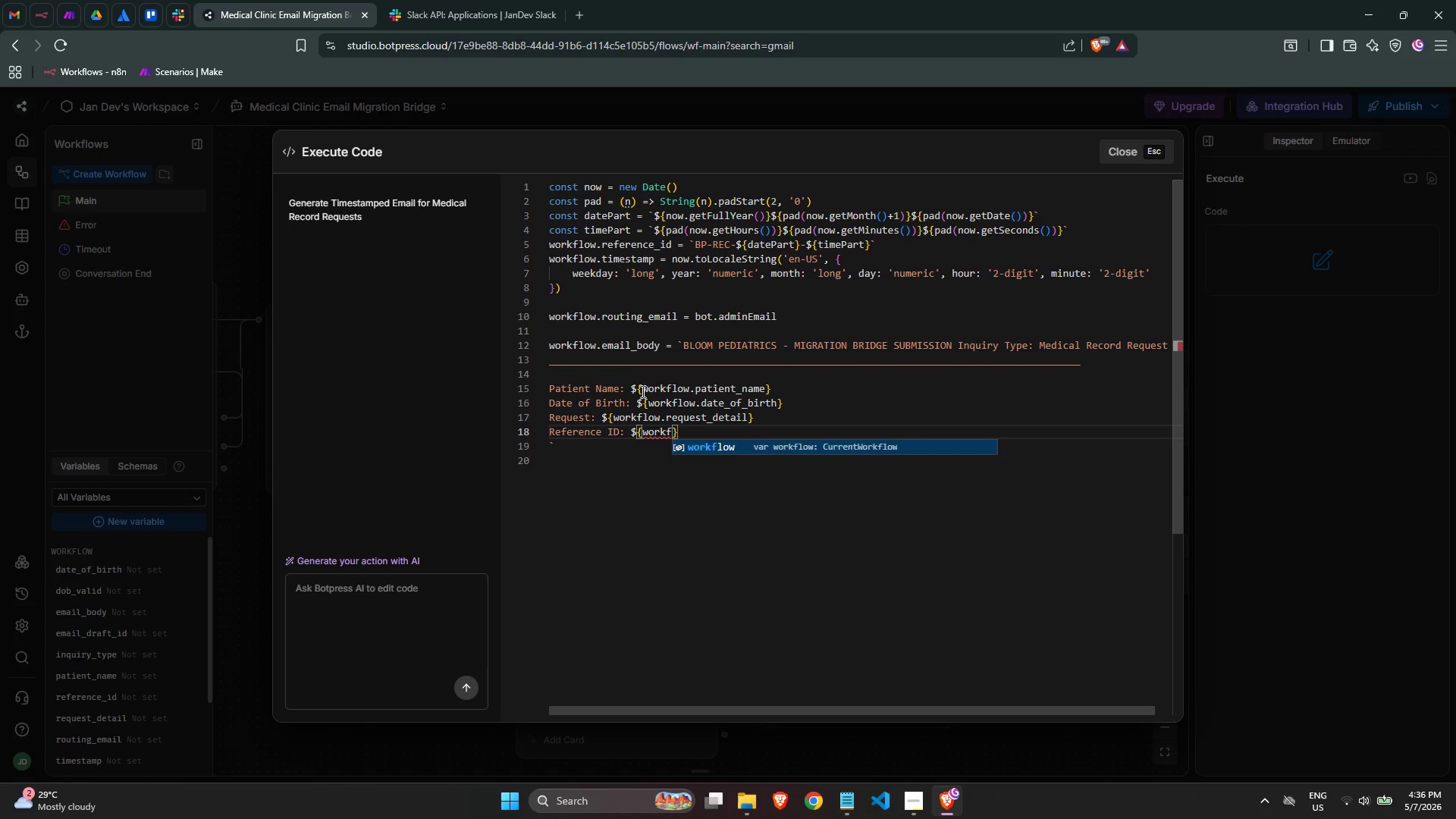 
 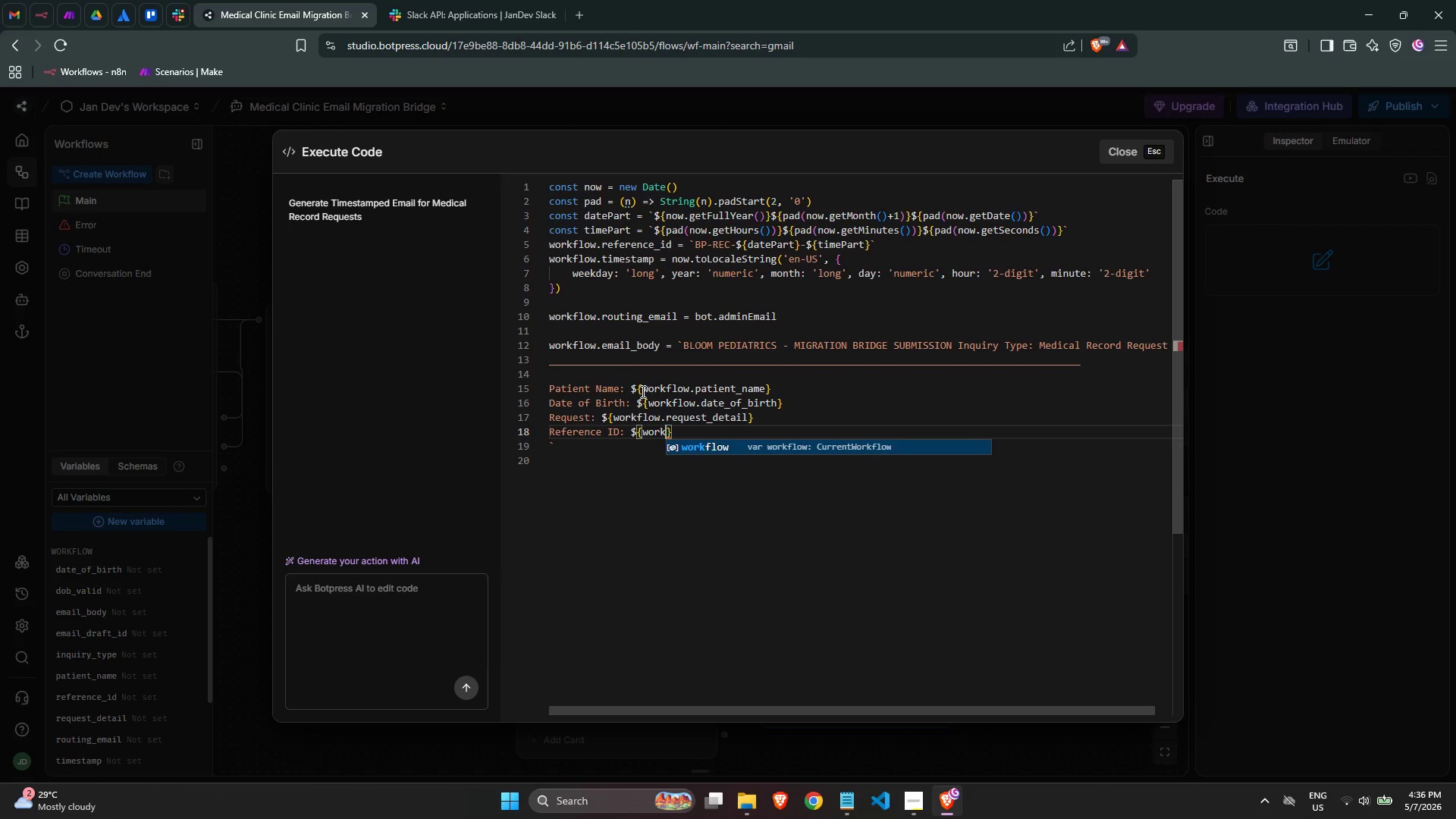 
key(Enter)
 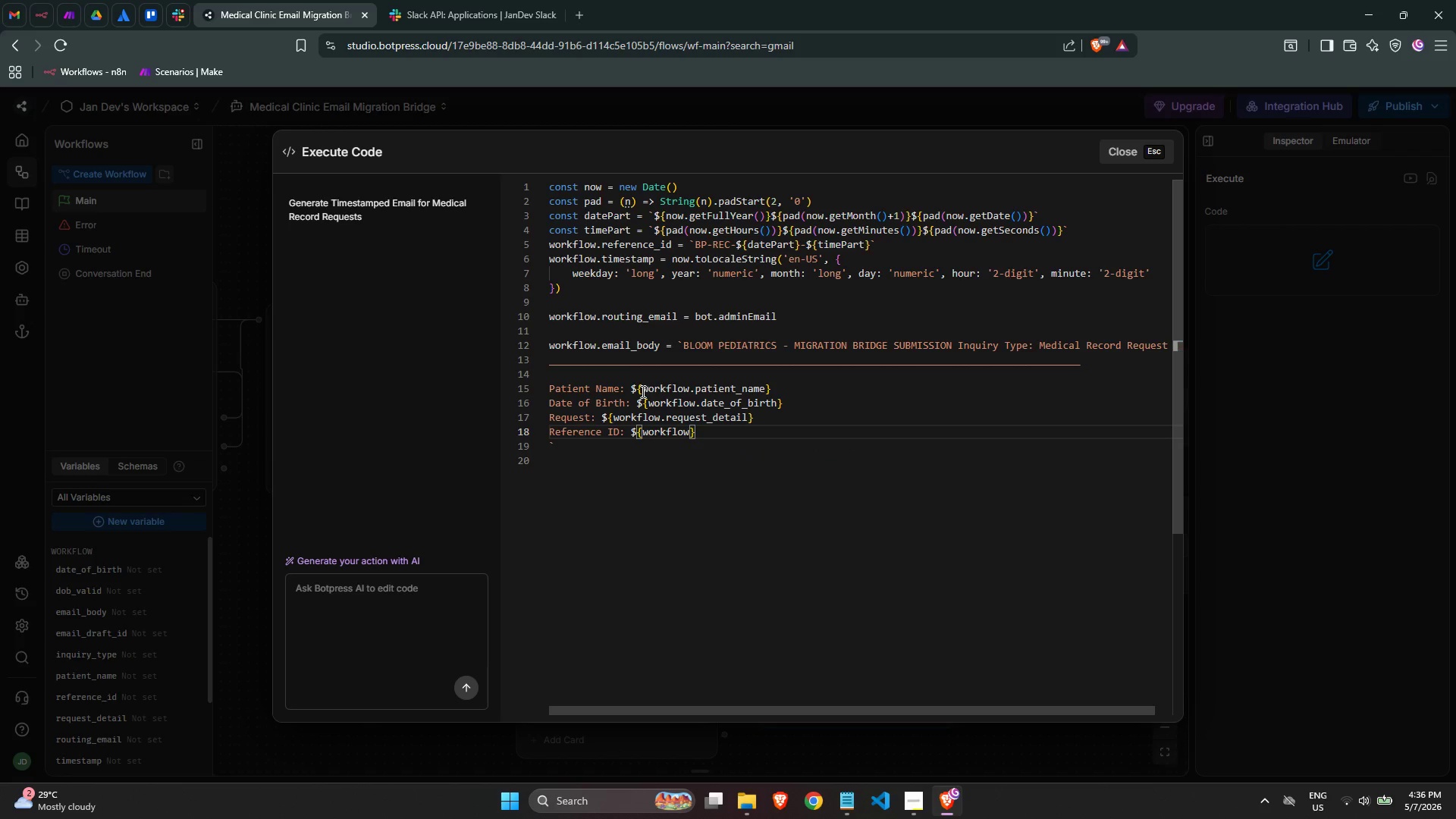 
type(.refer)
 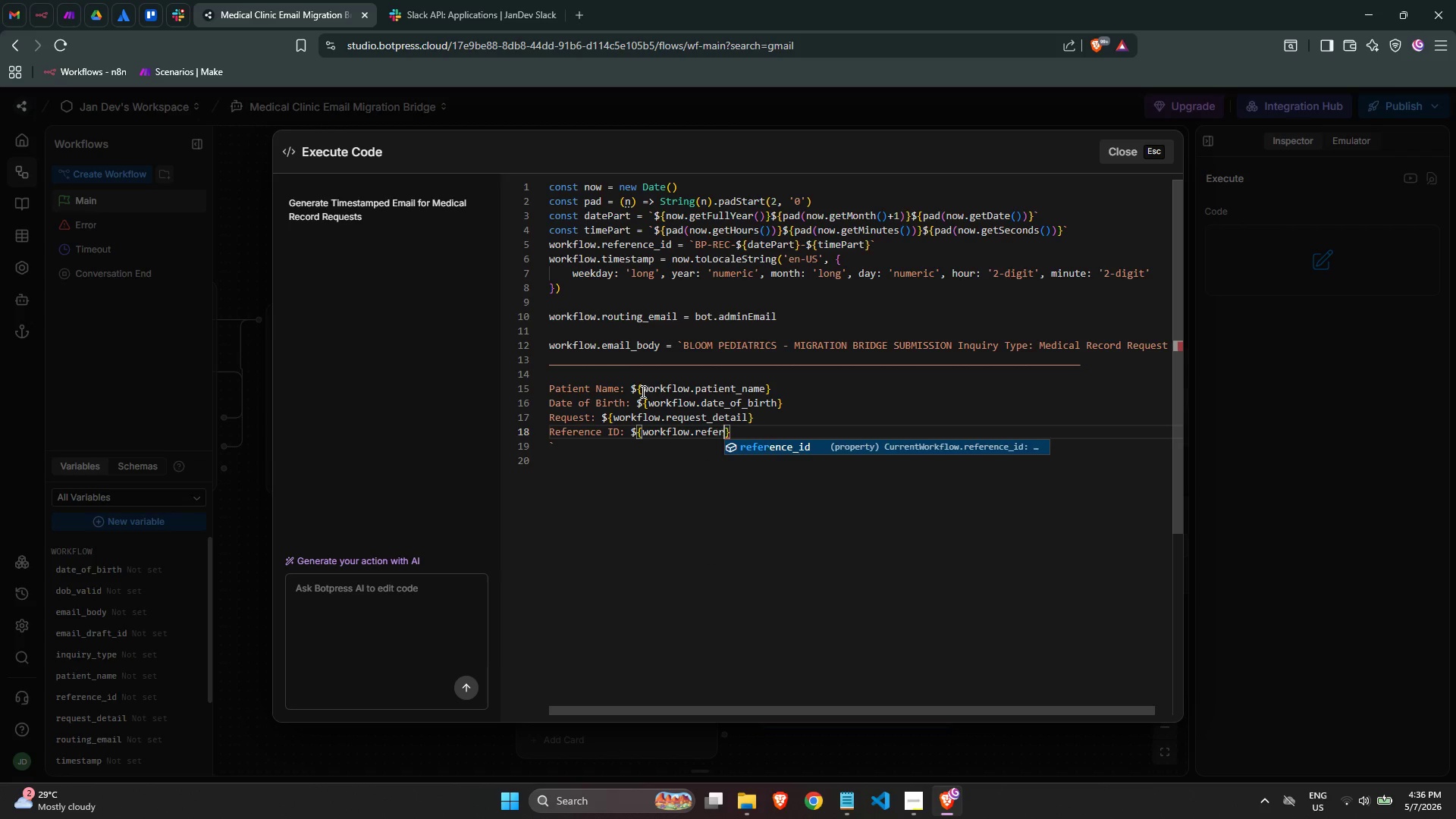 
key(Enter)
 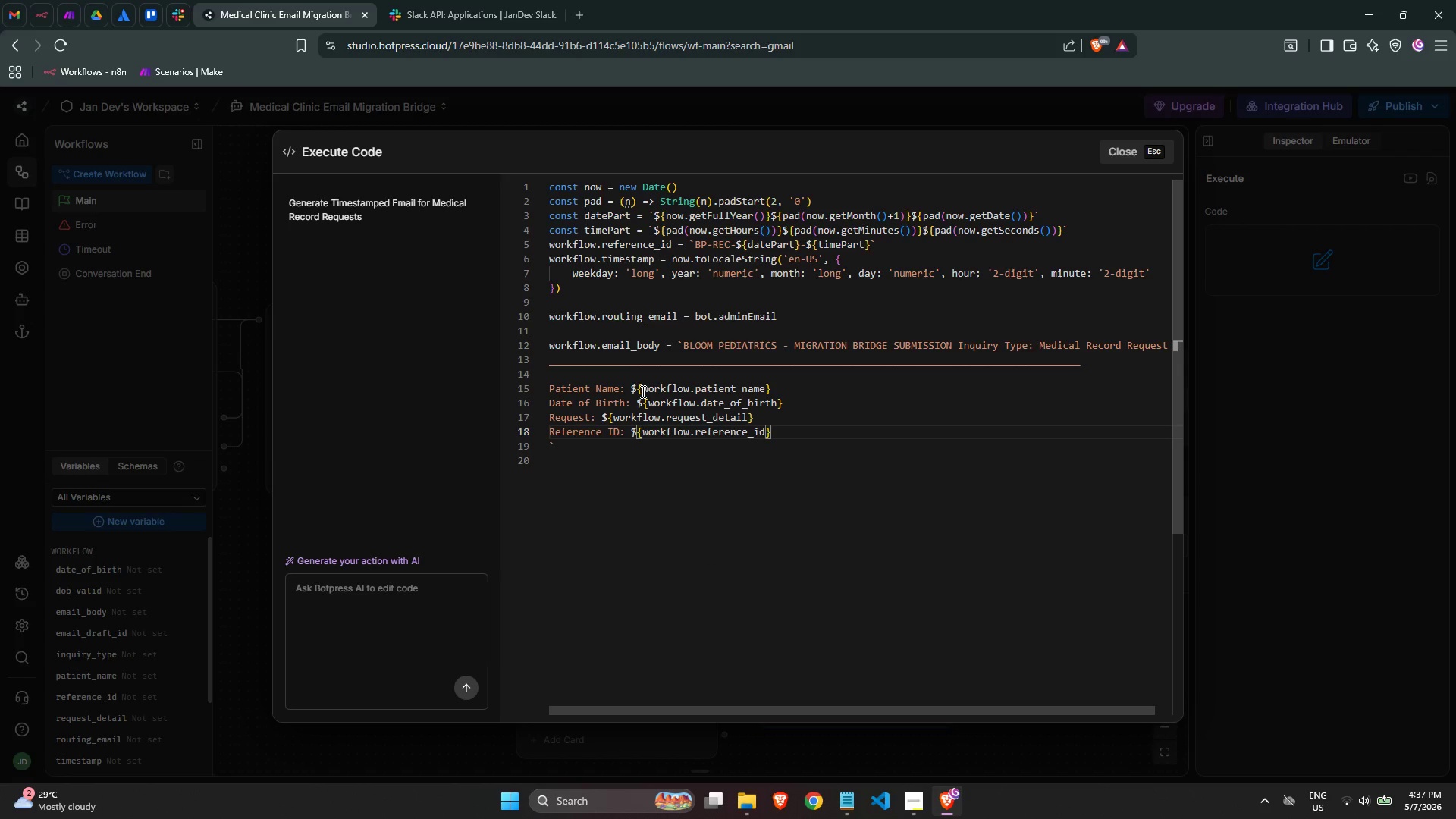 
key(ArrowRight)
 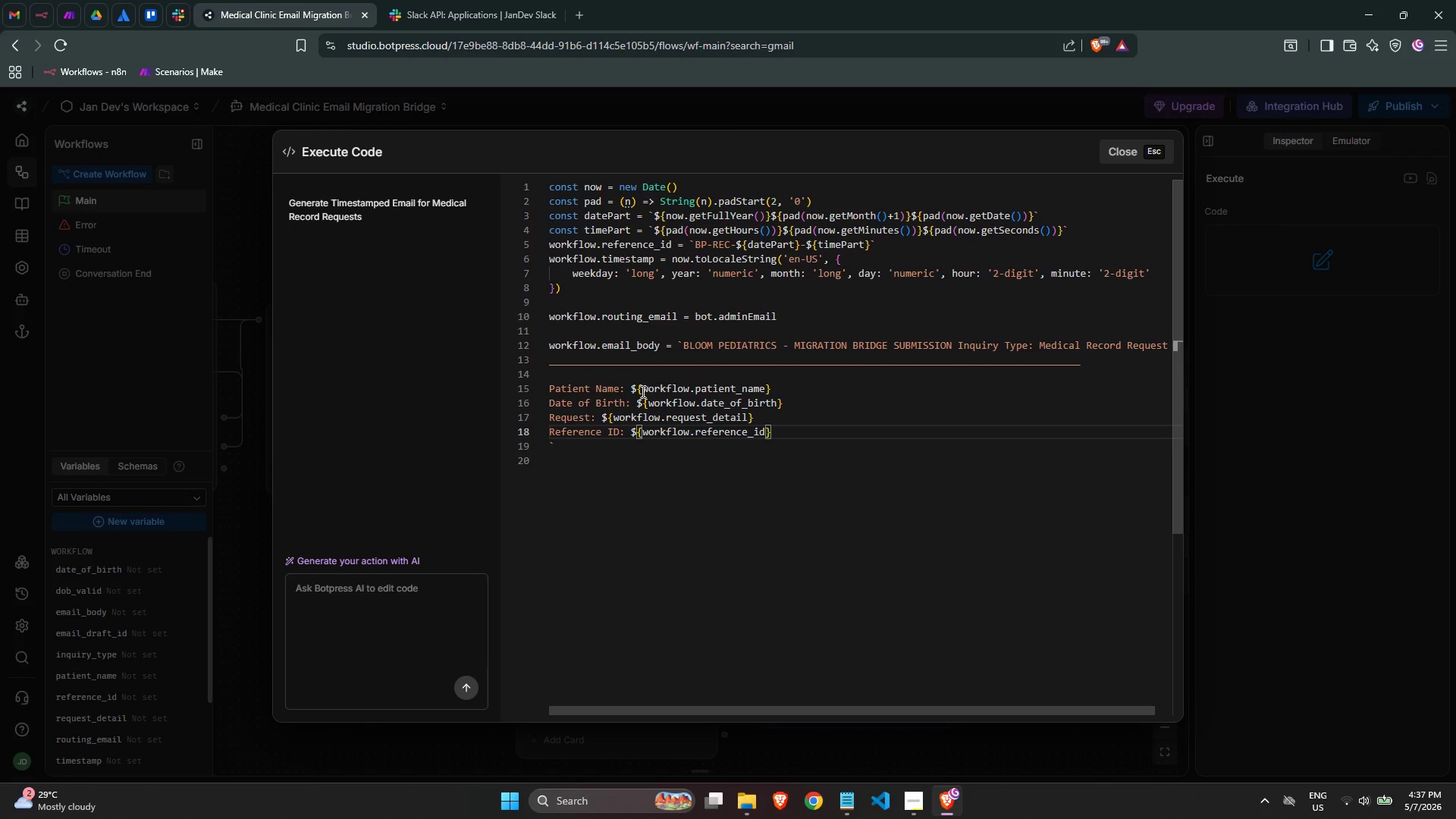 
key(Enter)
 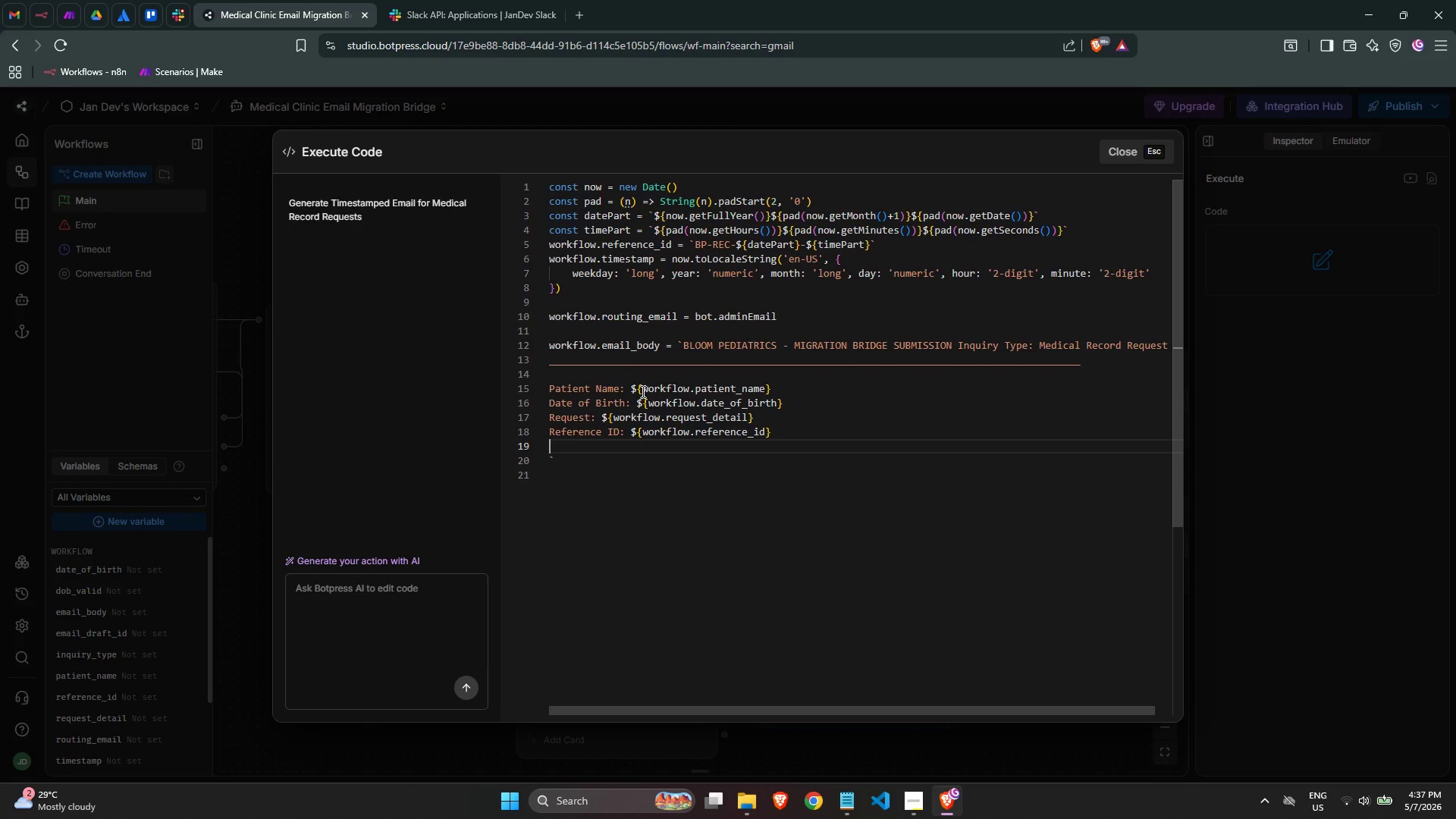 
type(s)
key(Backspace)
type(Submitted: ${wor)
 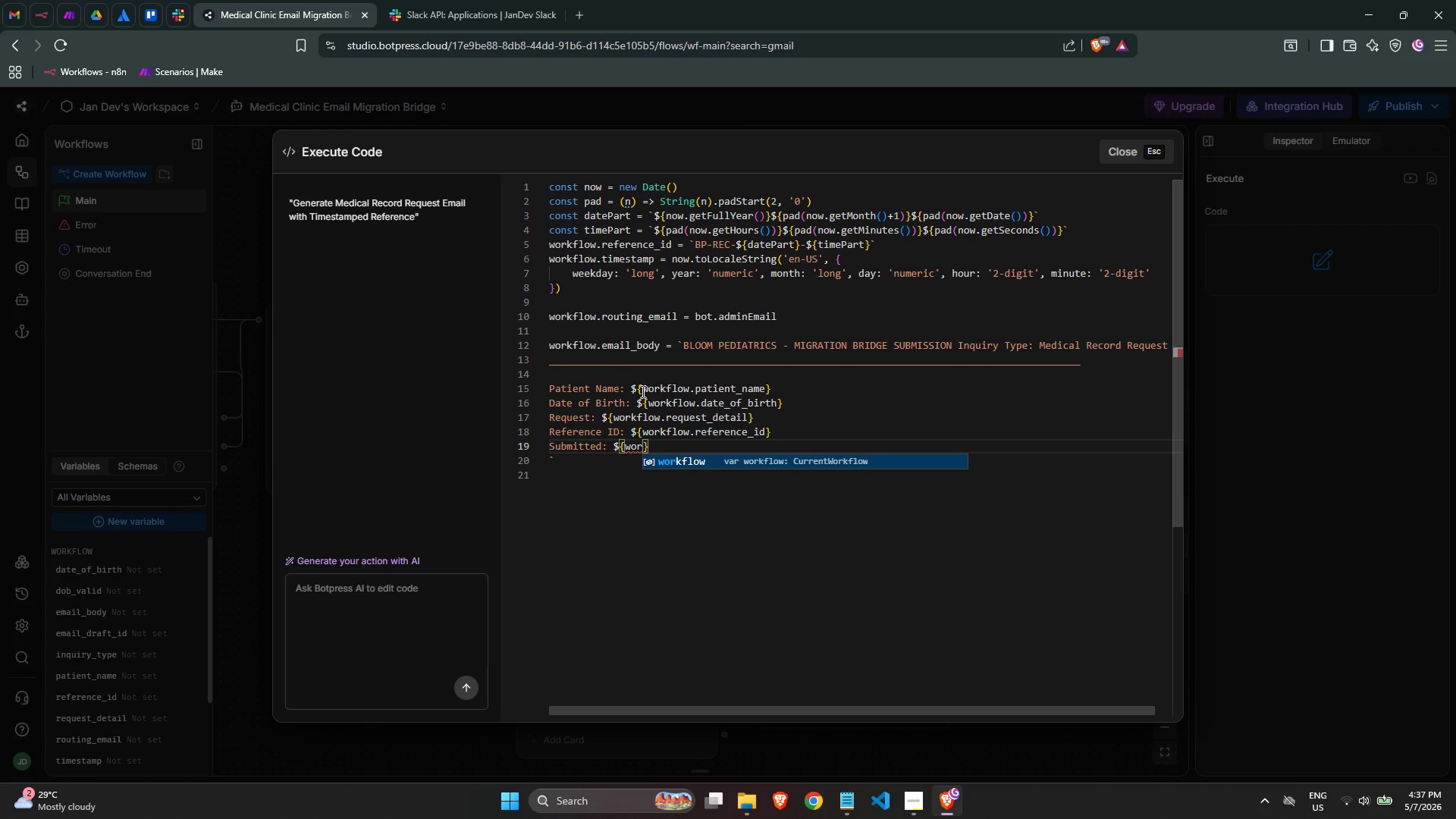 
key(Enter)
 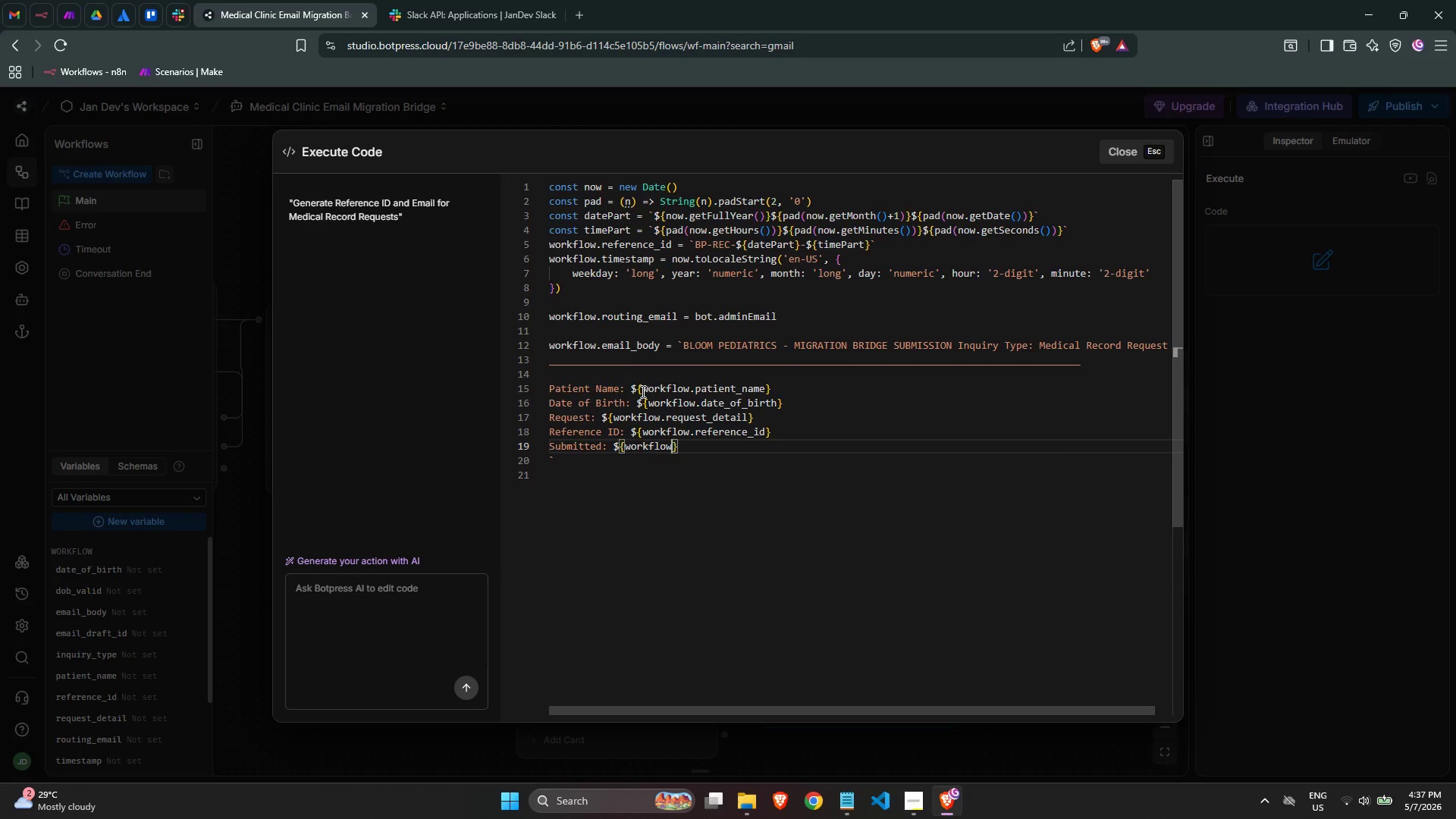 
type(.time)
 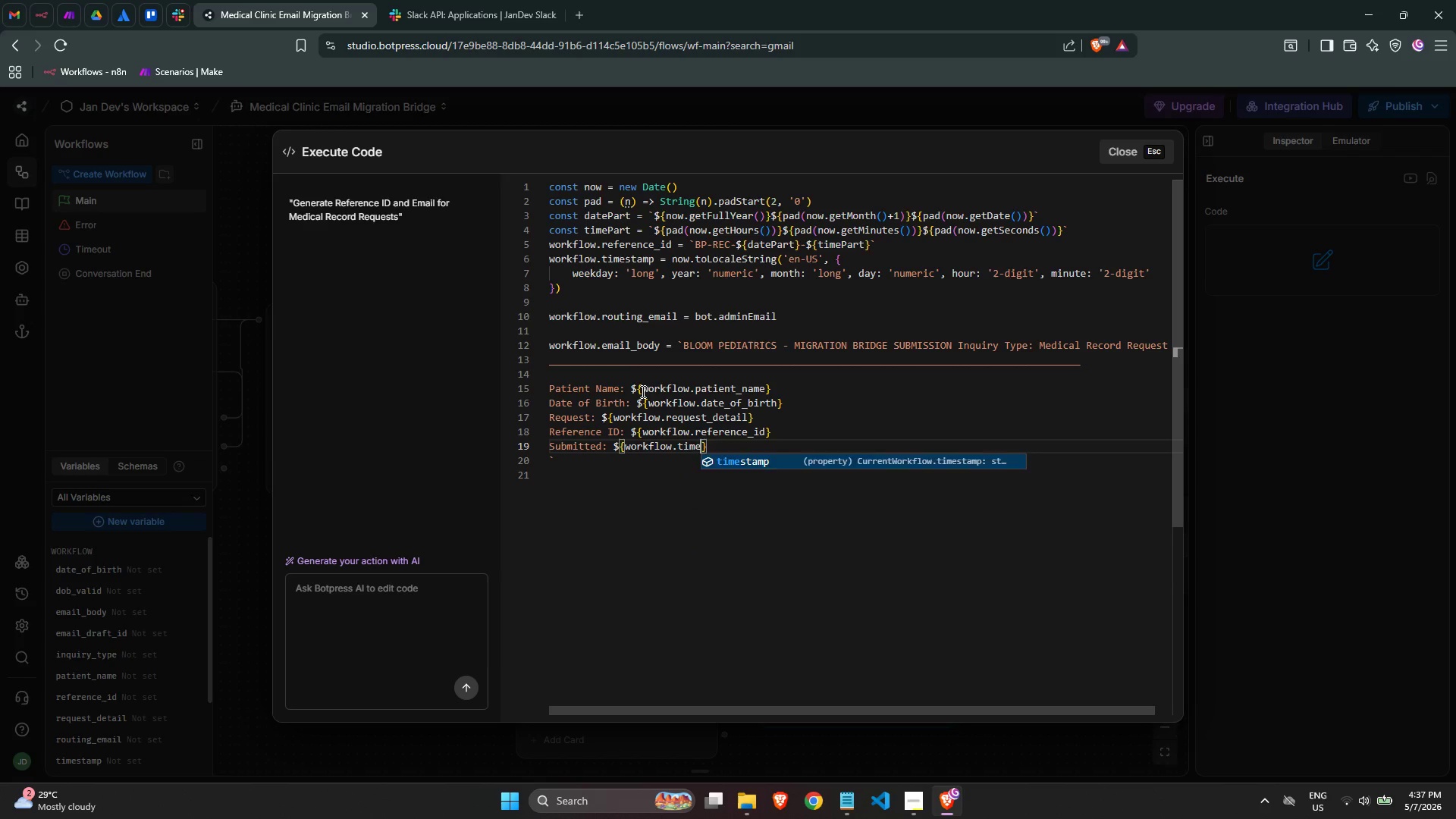 
key(Enter)
 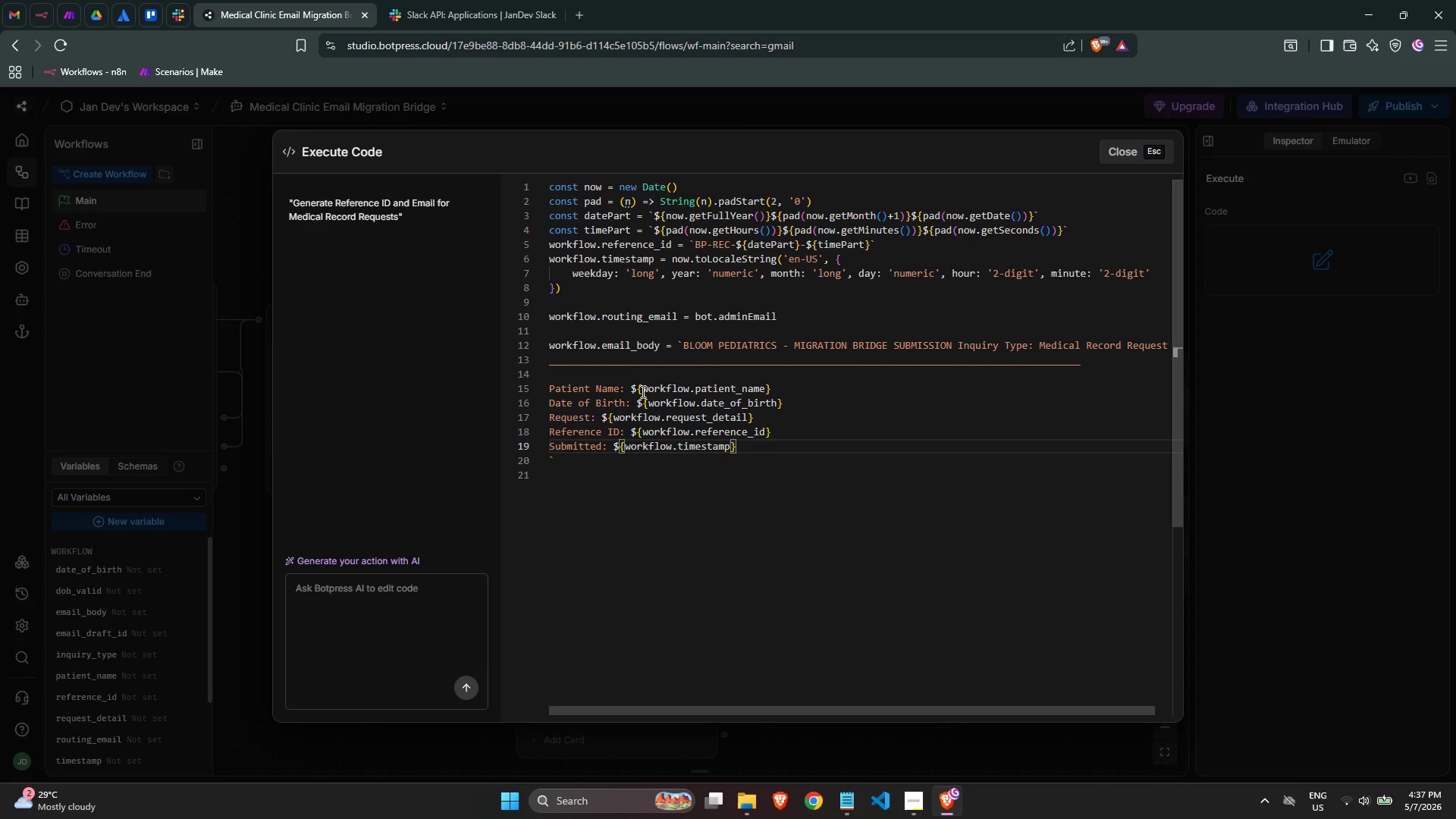 
key(ArrowRight)
 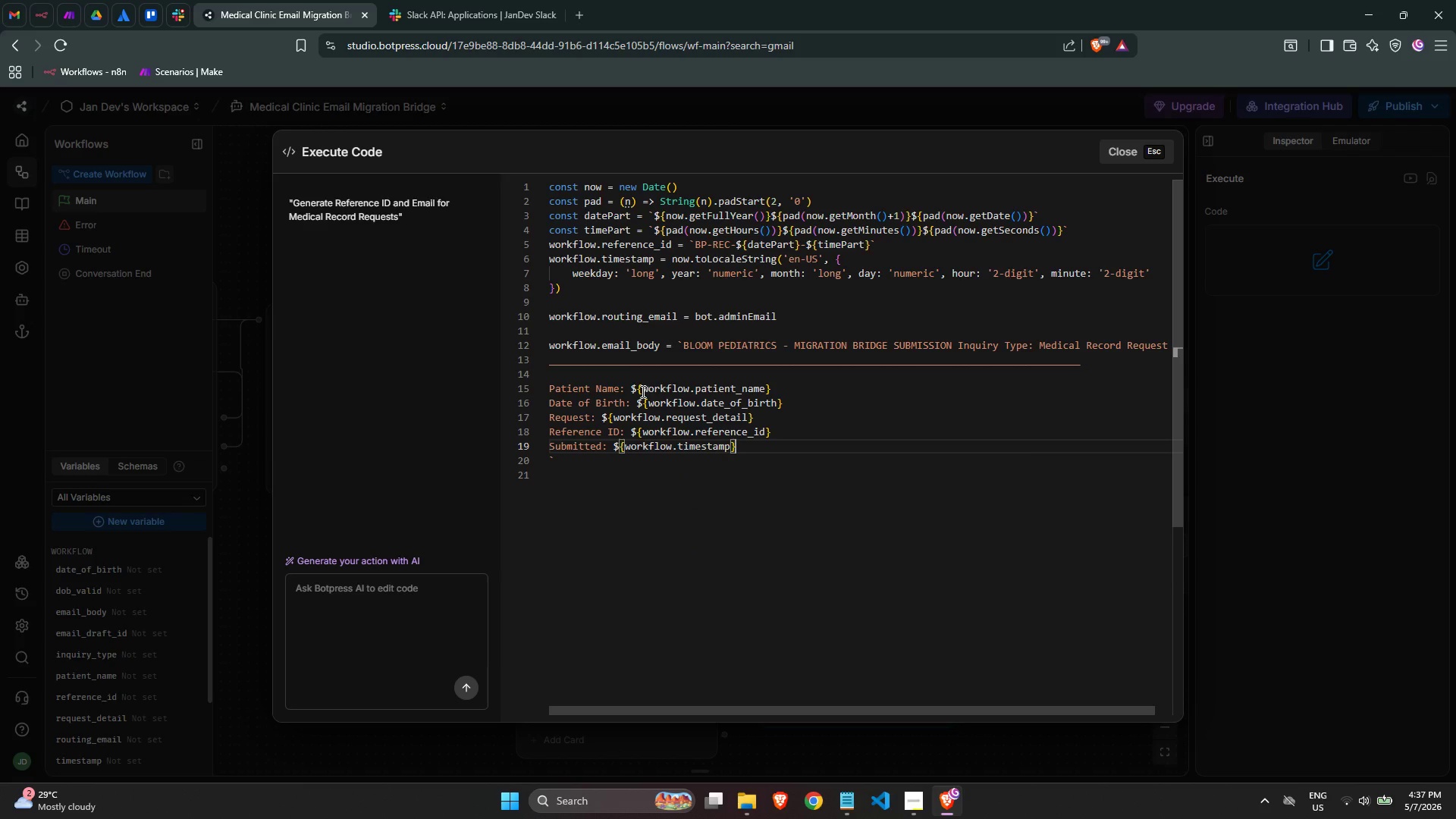 
key(Enter)
 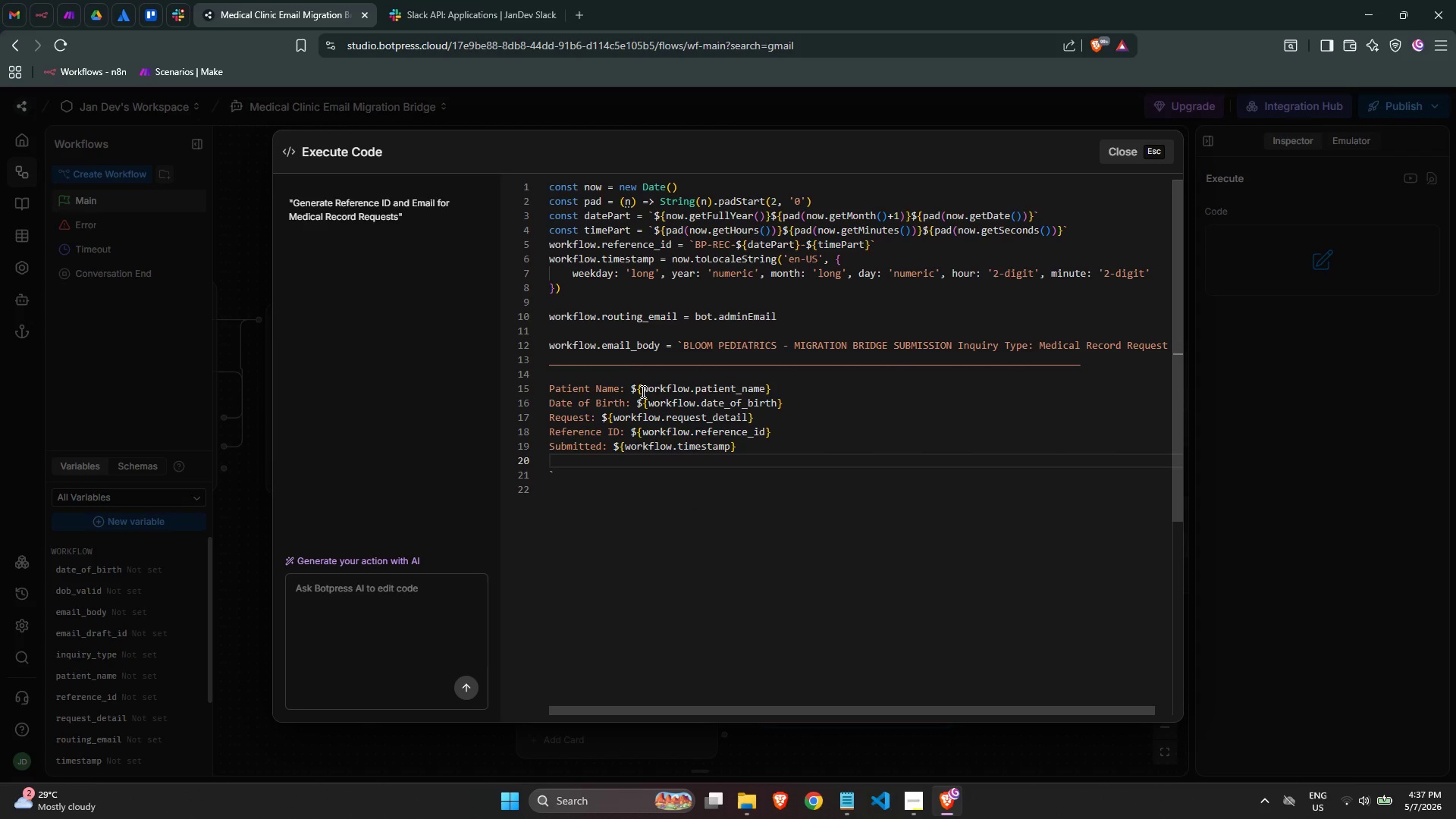 
hold_key(key=Minus, duration=1.52)
 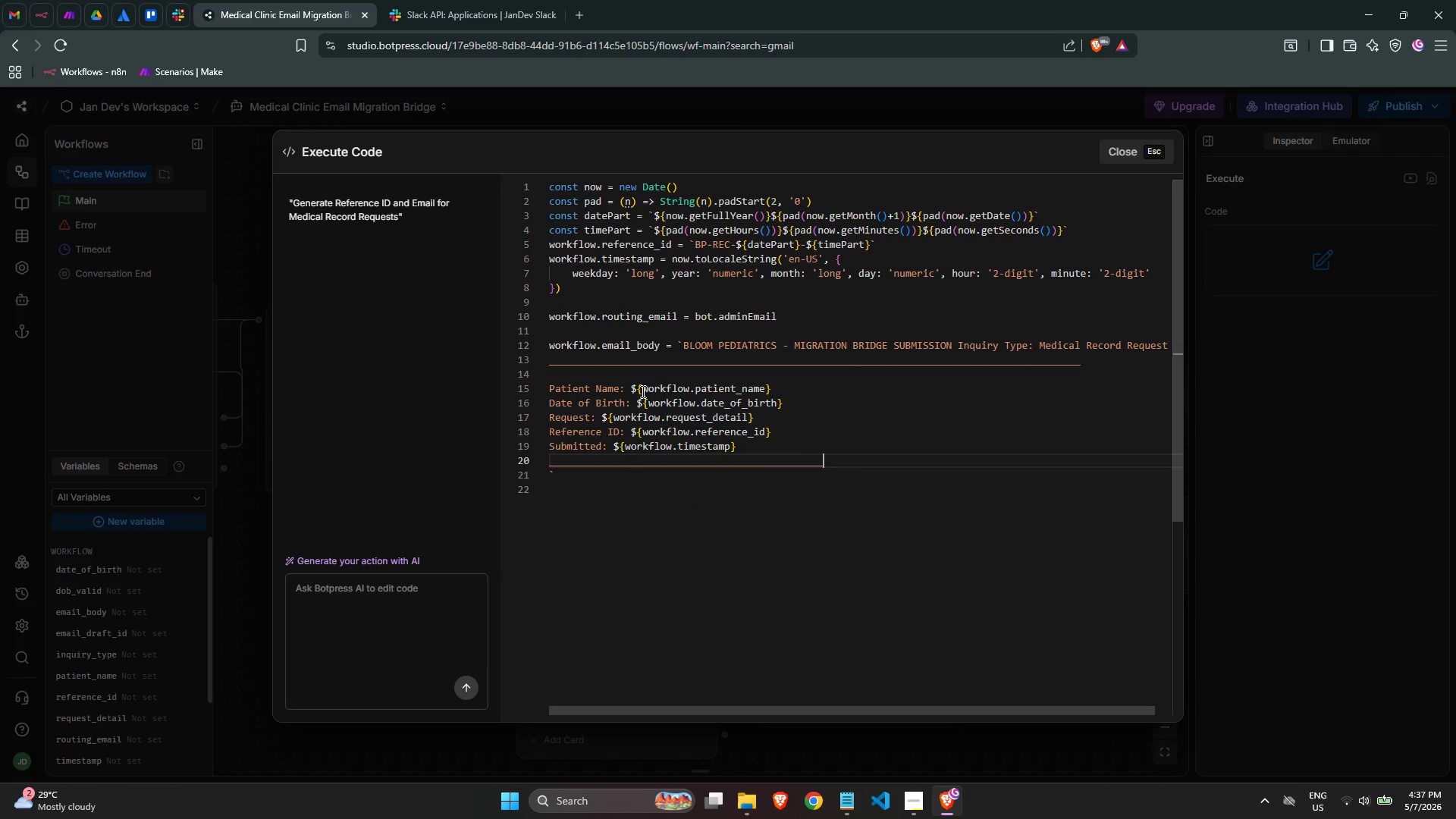 
hold_key(key=Minus, duration=1.51)
 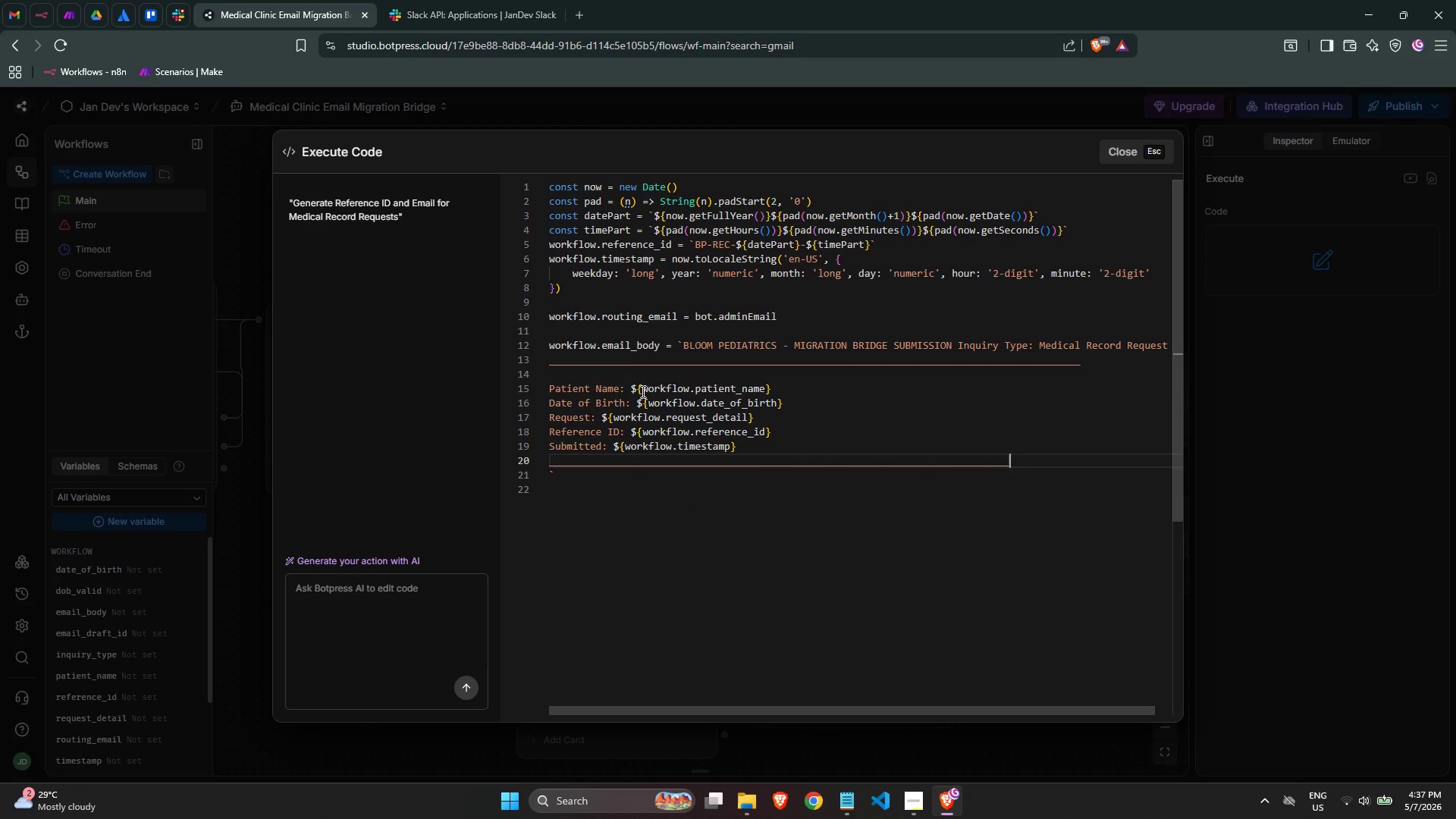 
key(Shift+Minus)
 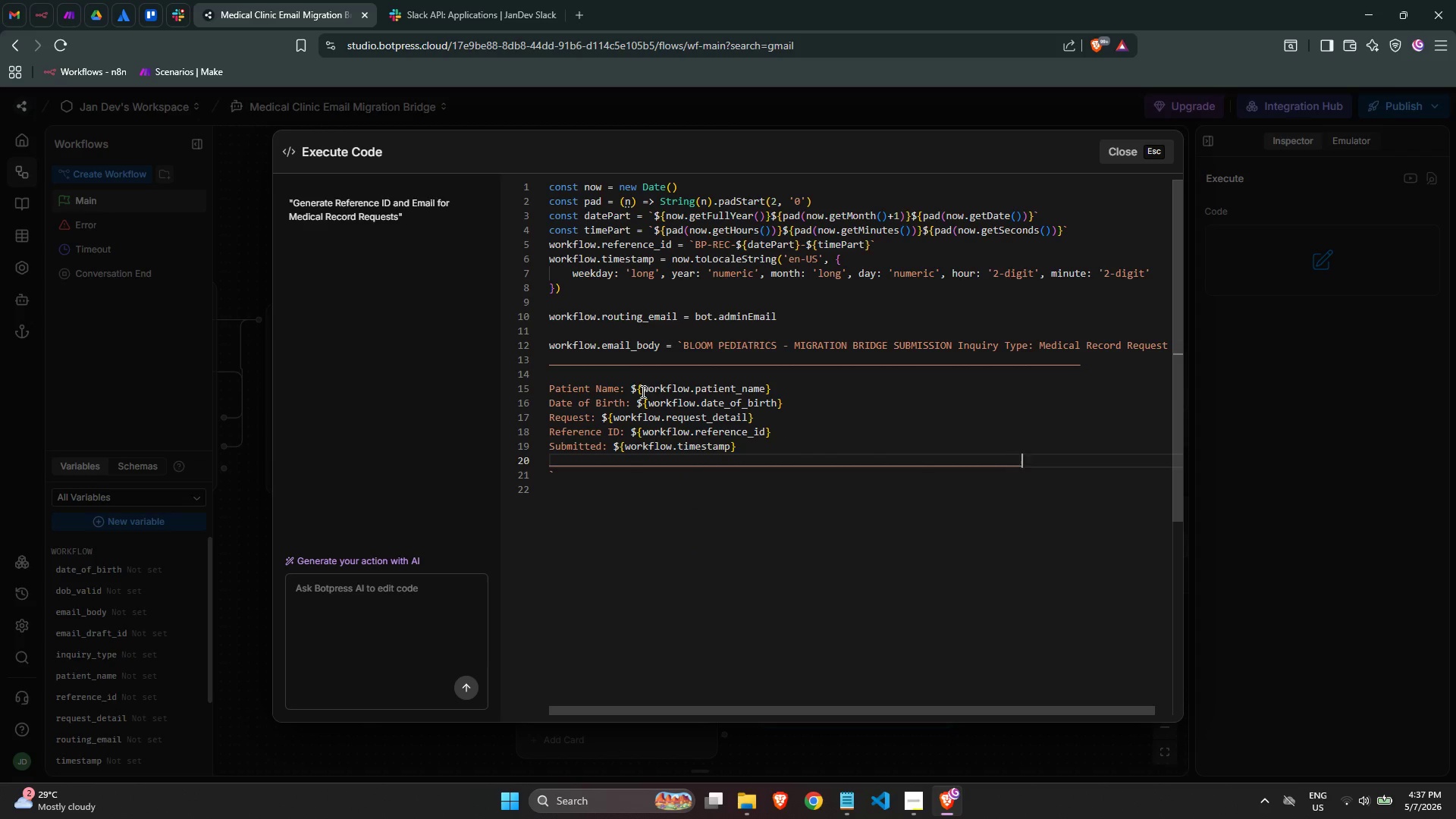 
key(Shift+Minus)
 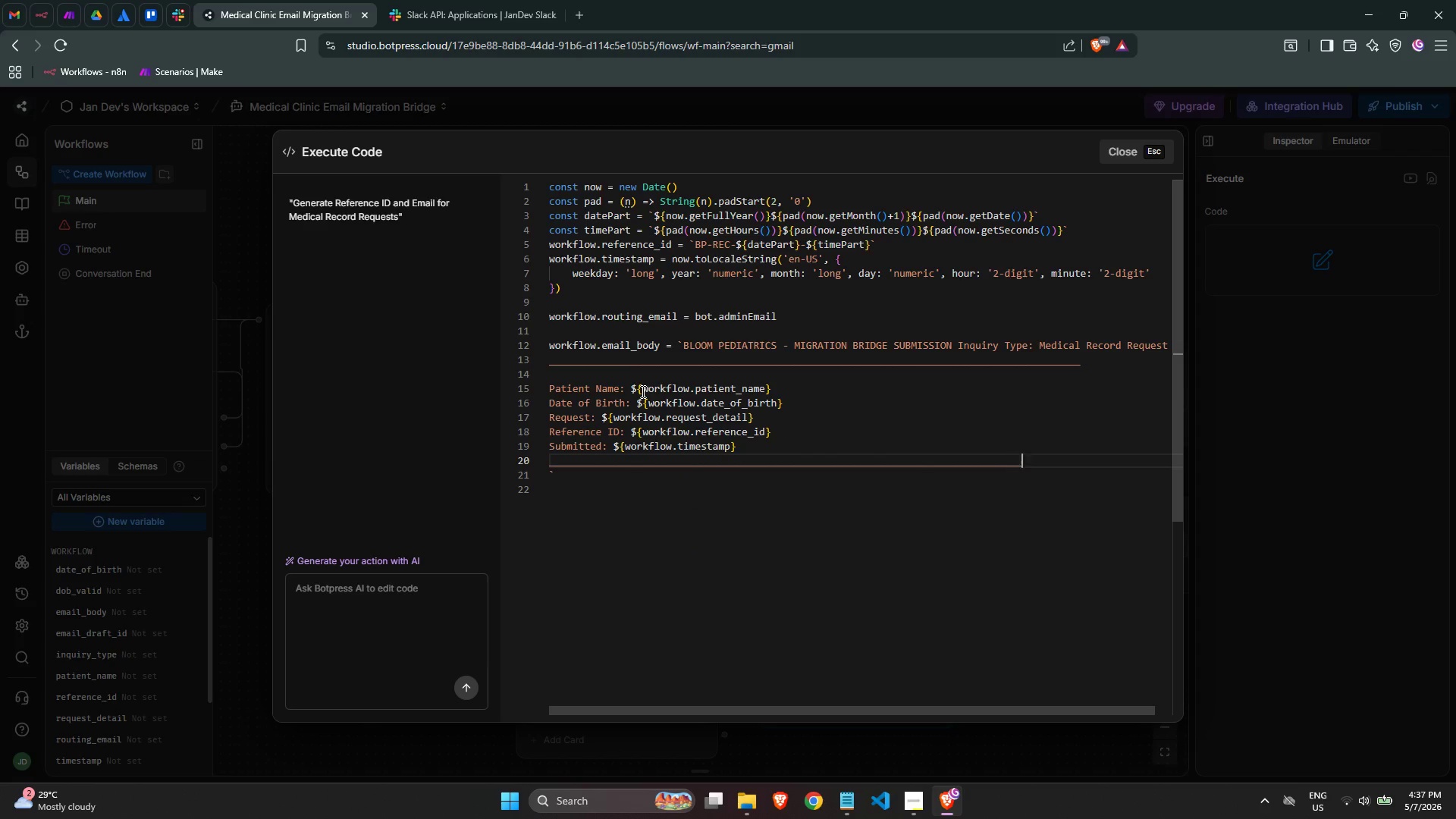 
key(Shift+Minus)
 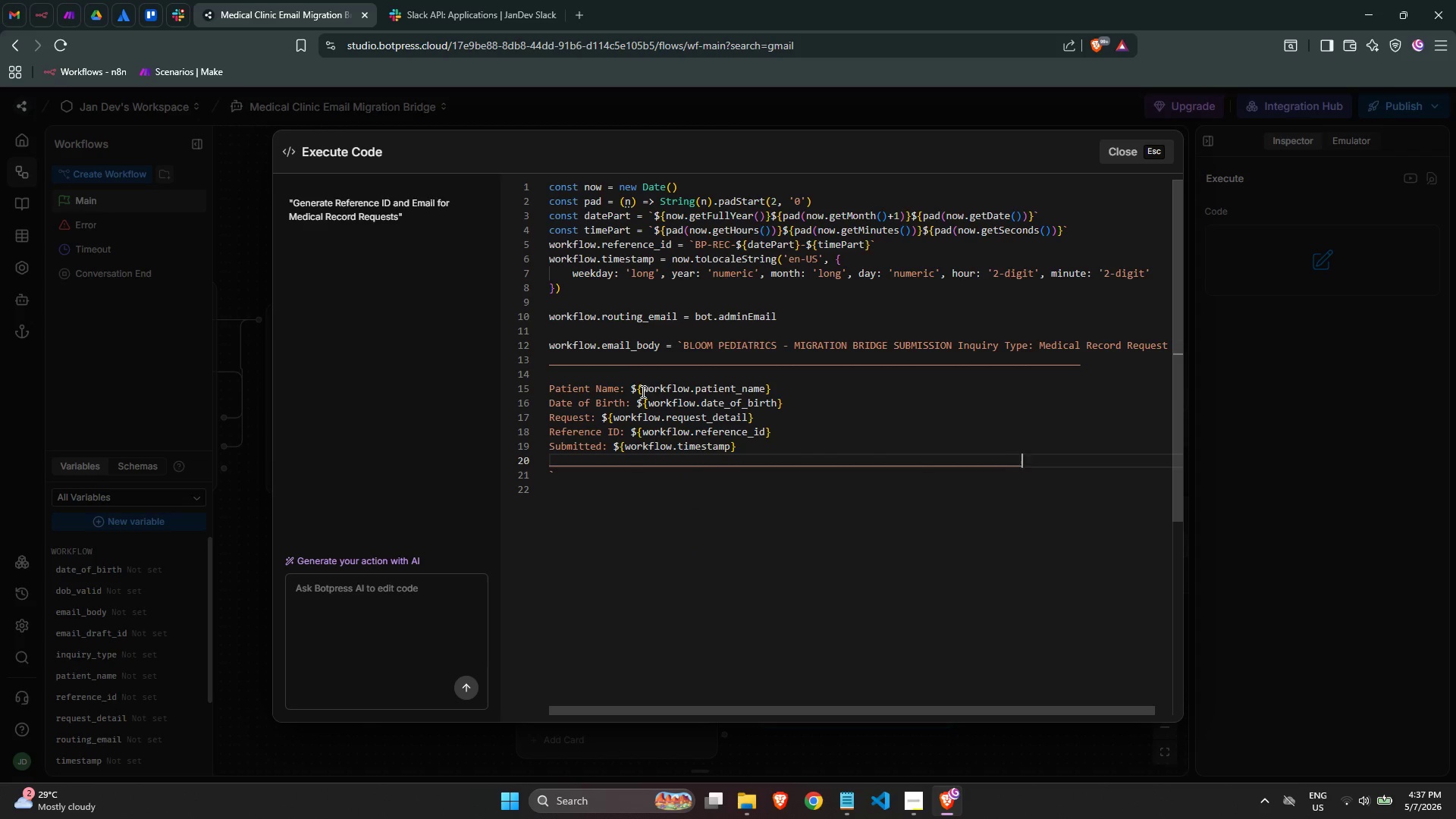 
key(Shift+Minus)
 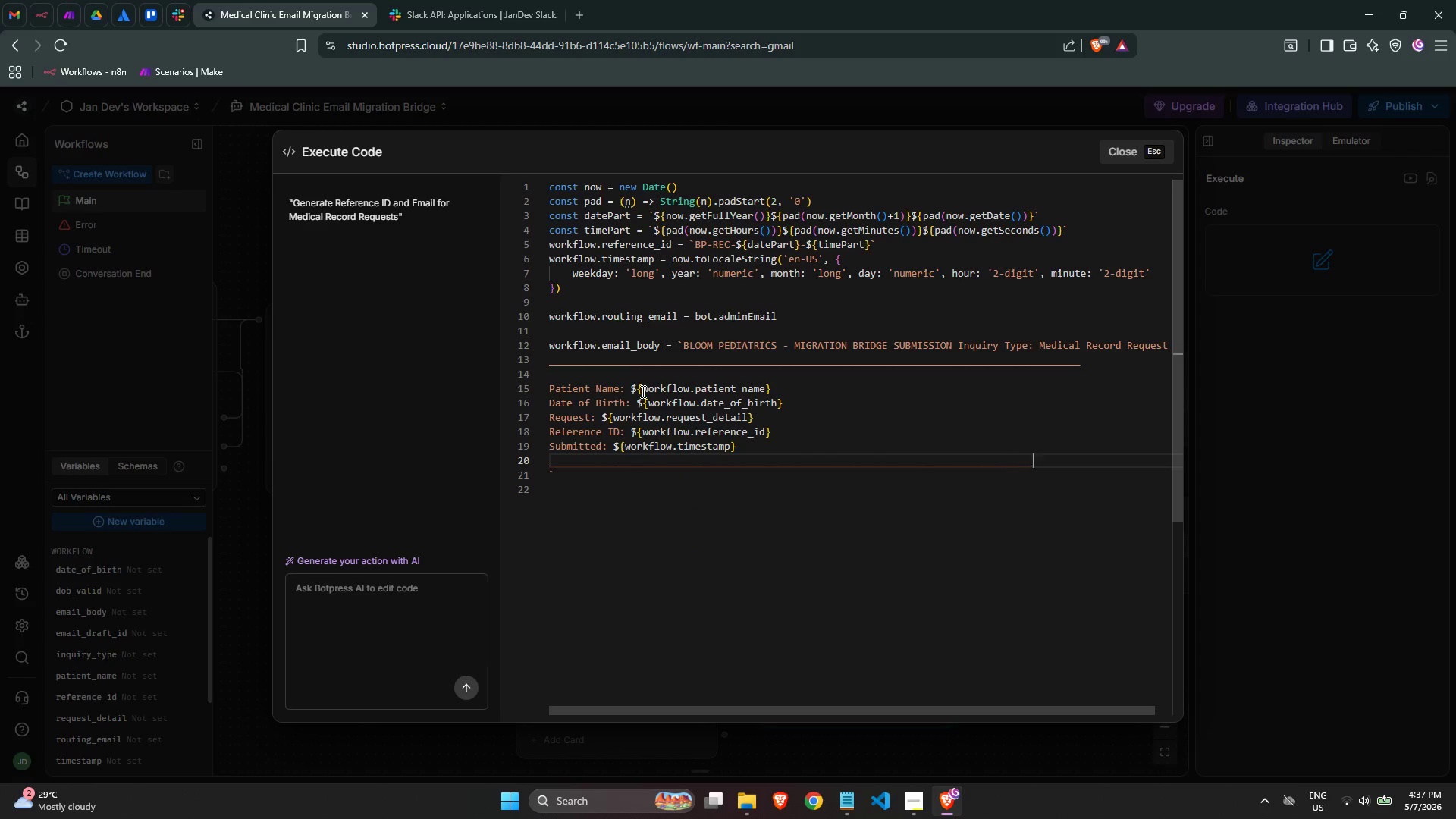 
key(Shift+Minus)
 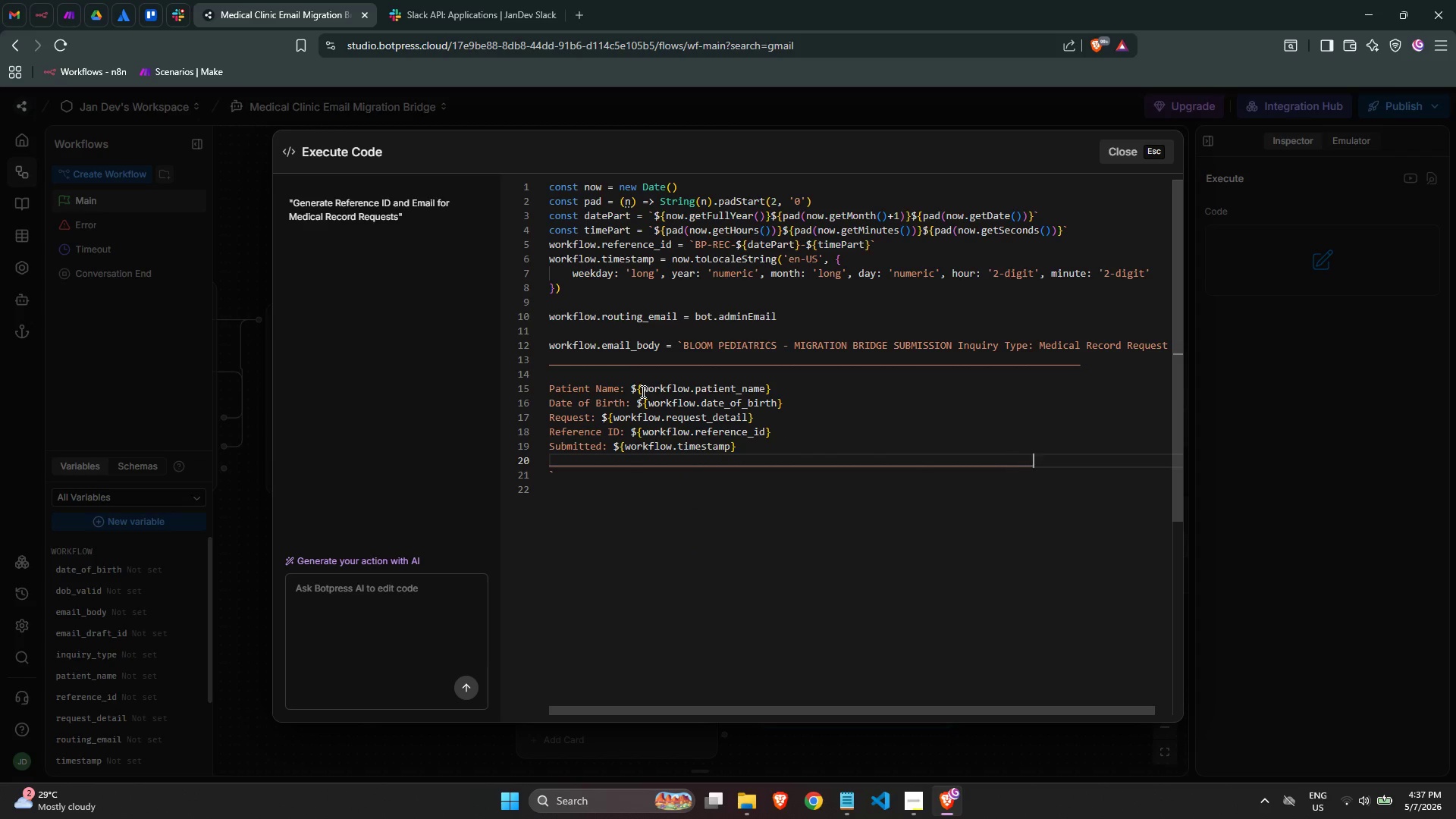 
key(Shift+Minus)
 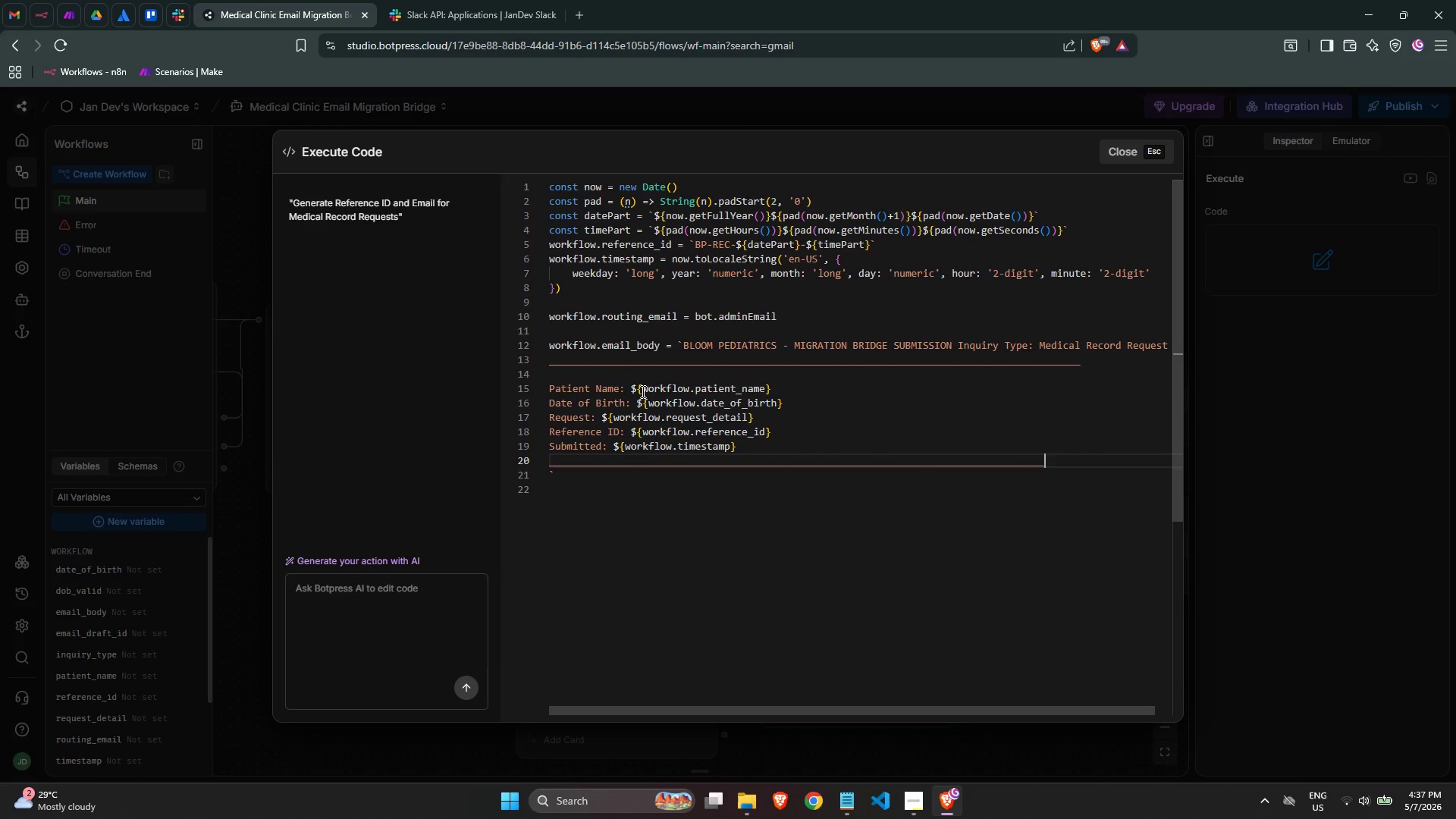 
key(Shift+Minus)
 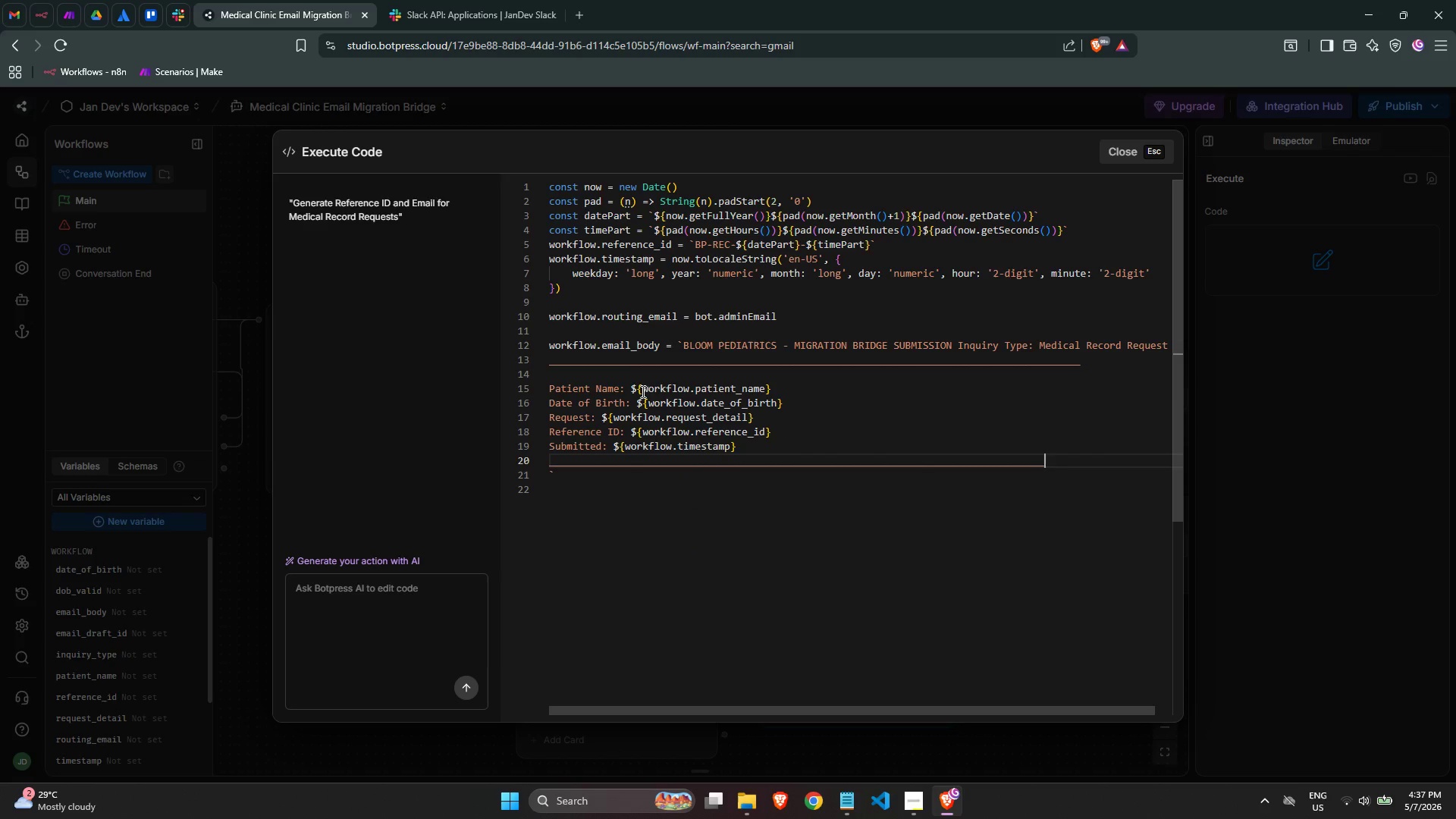 
key(Shift+Minus)
 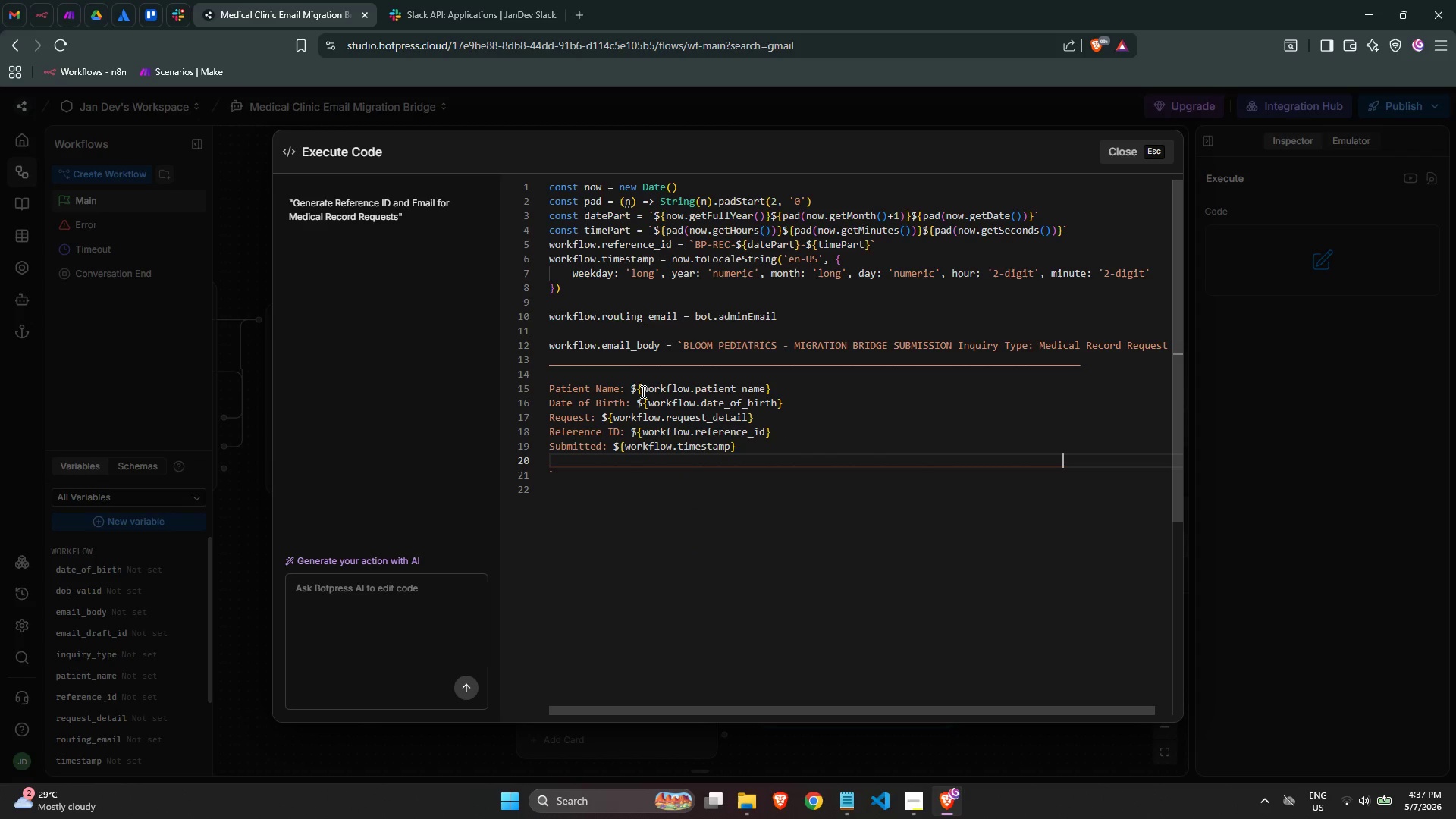 
key(Shift+Minus)
 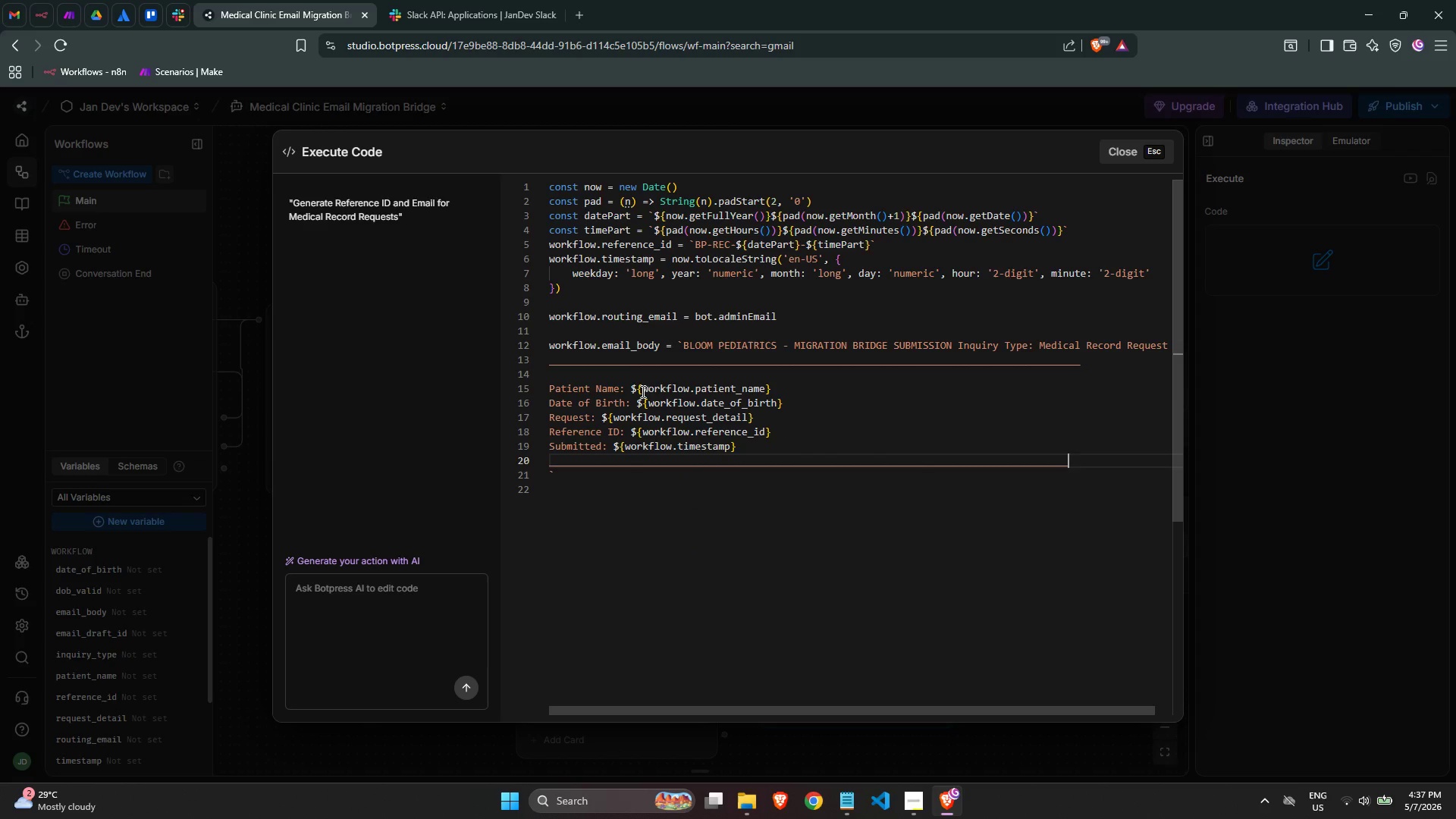 
key(Shift+Minus)
 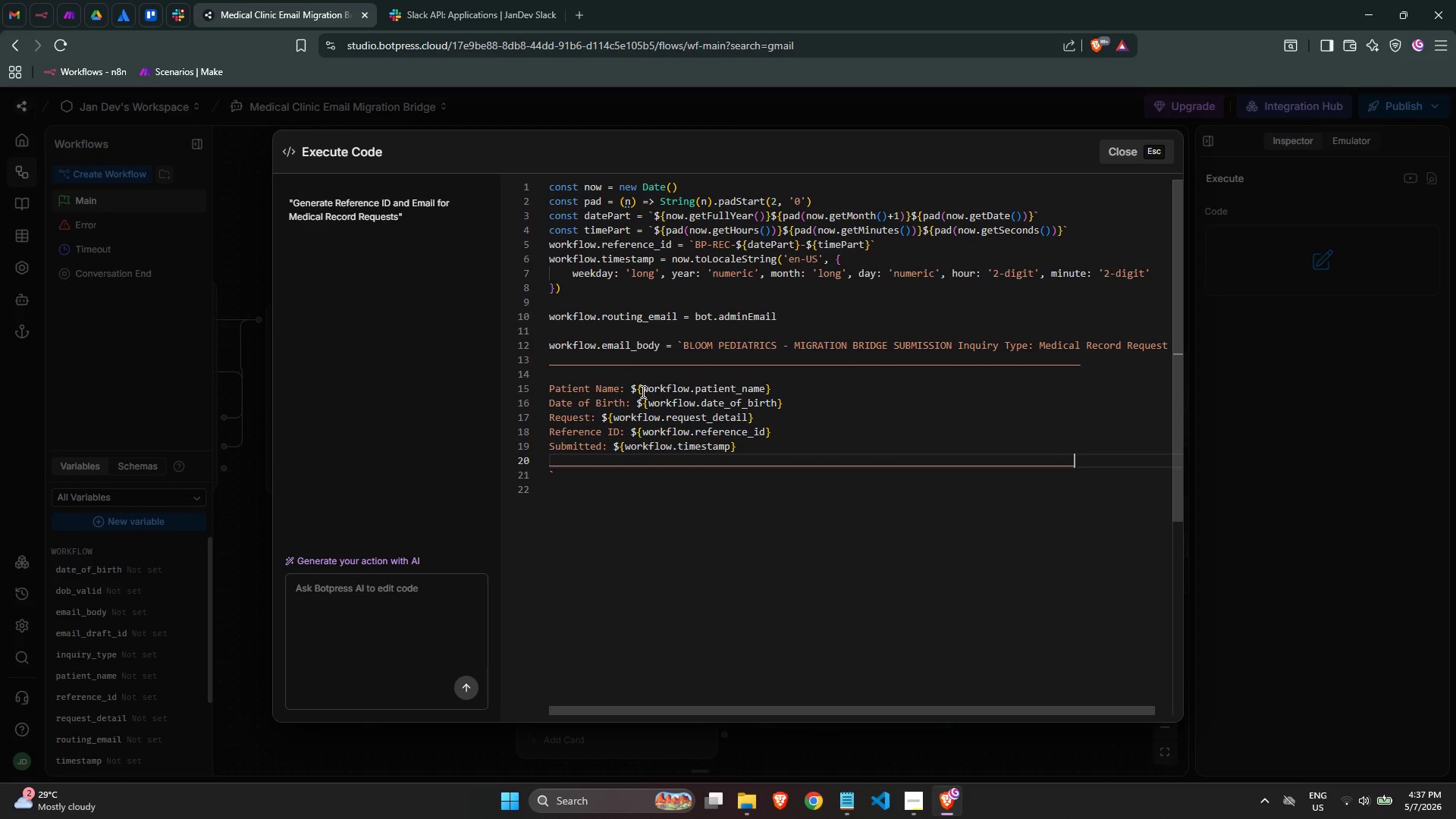 
key(Shift+Minus)
 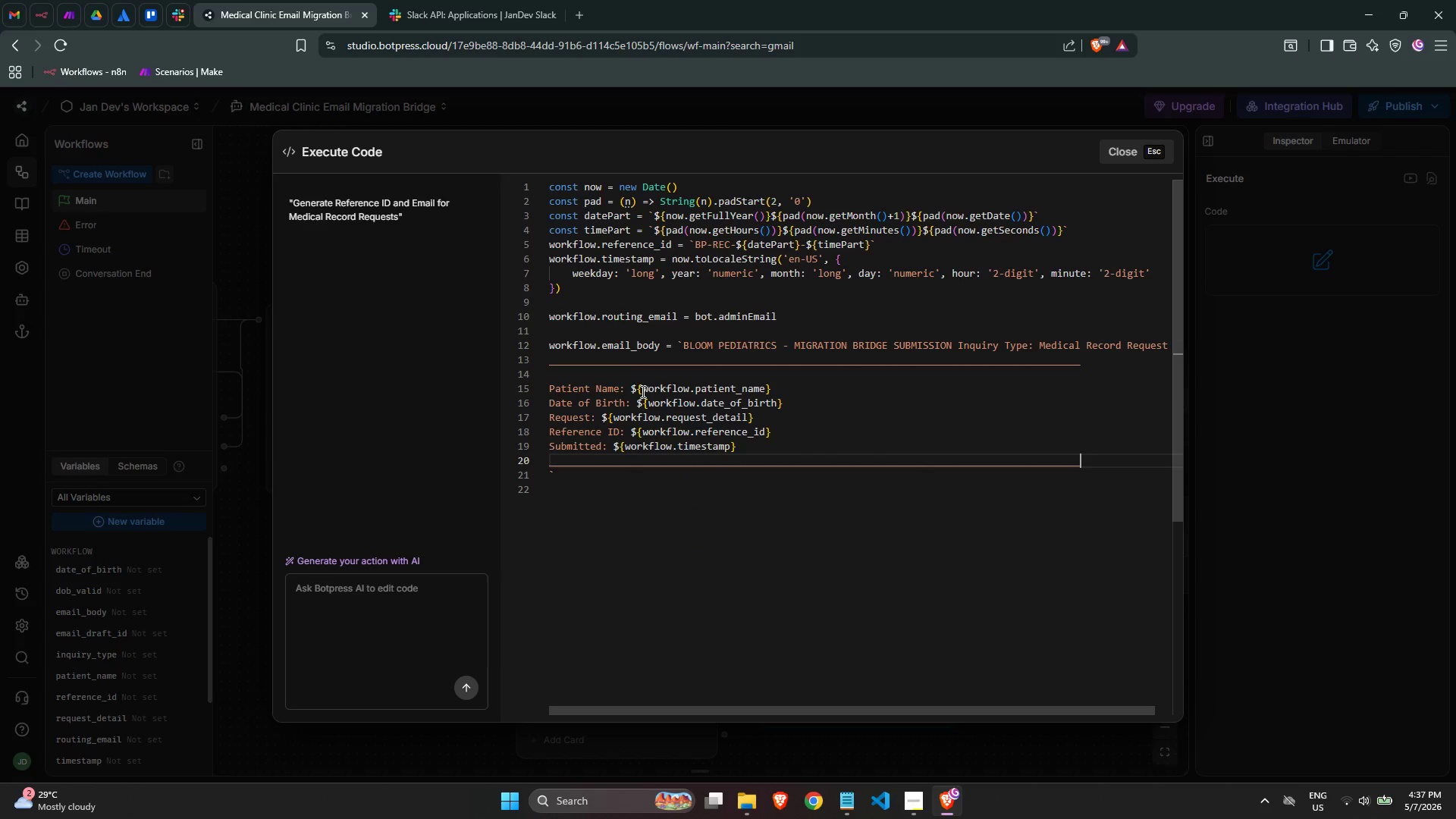 
key(Shift+Minus)
 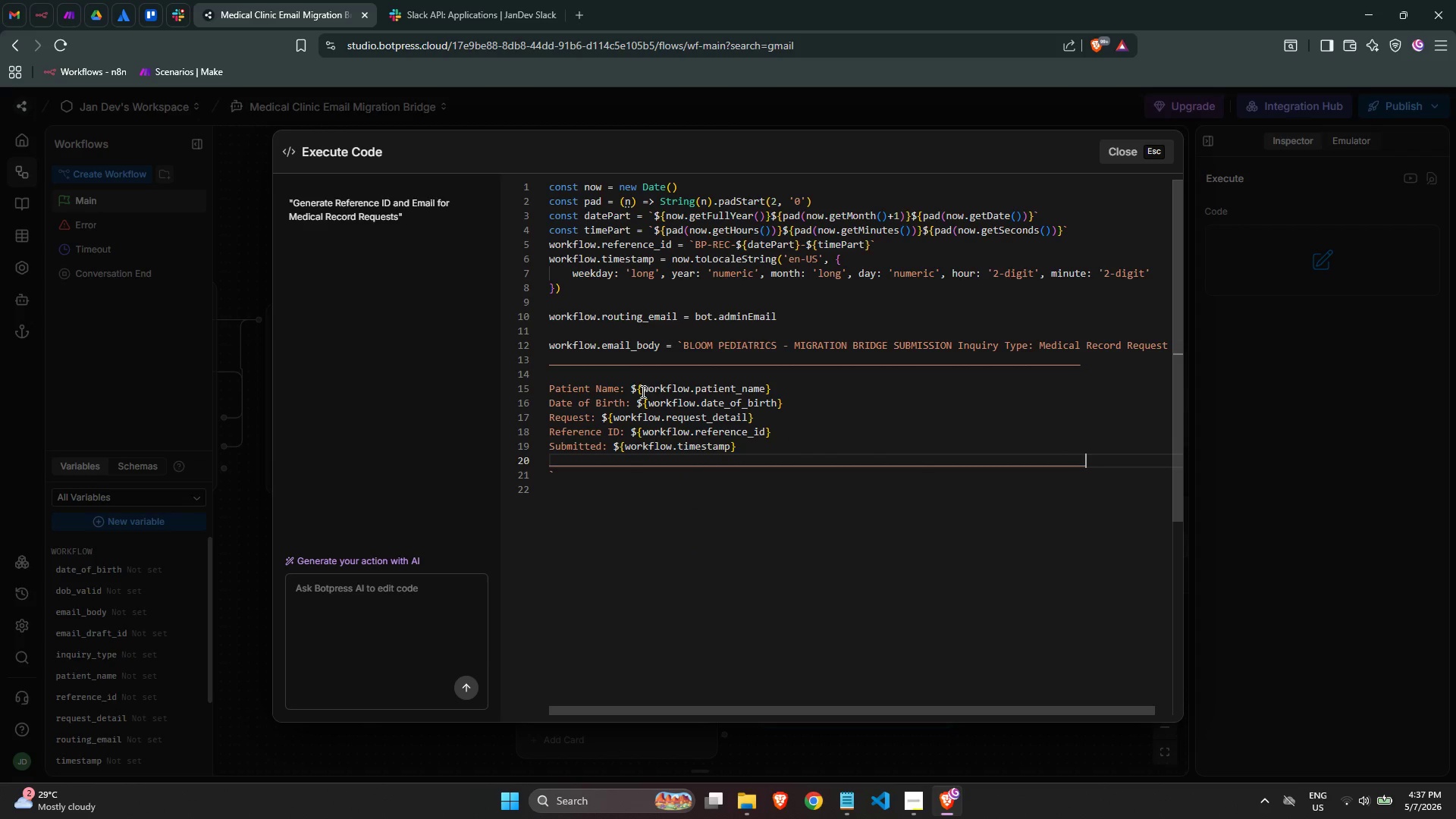 
key(Backspace)
 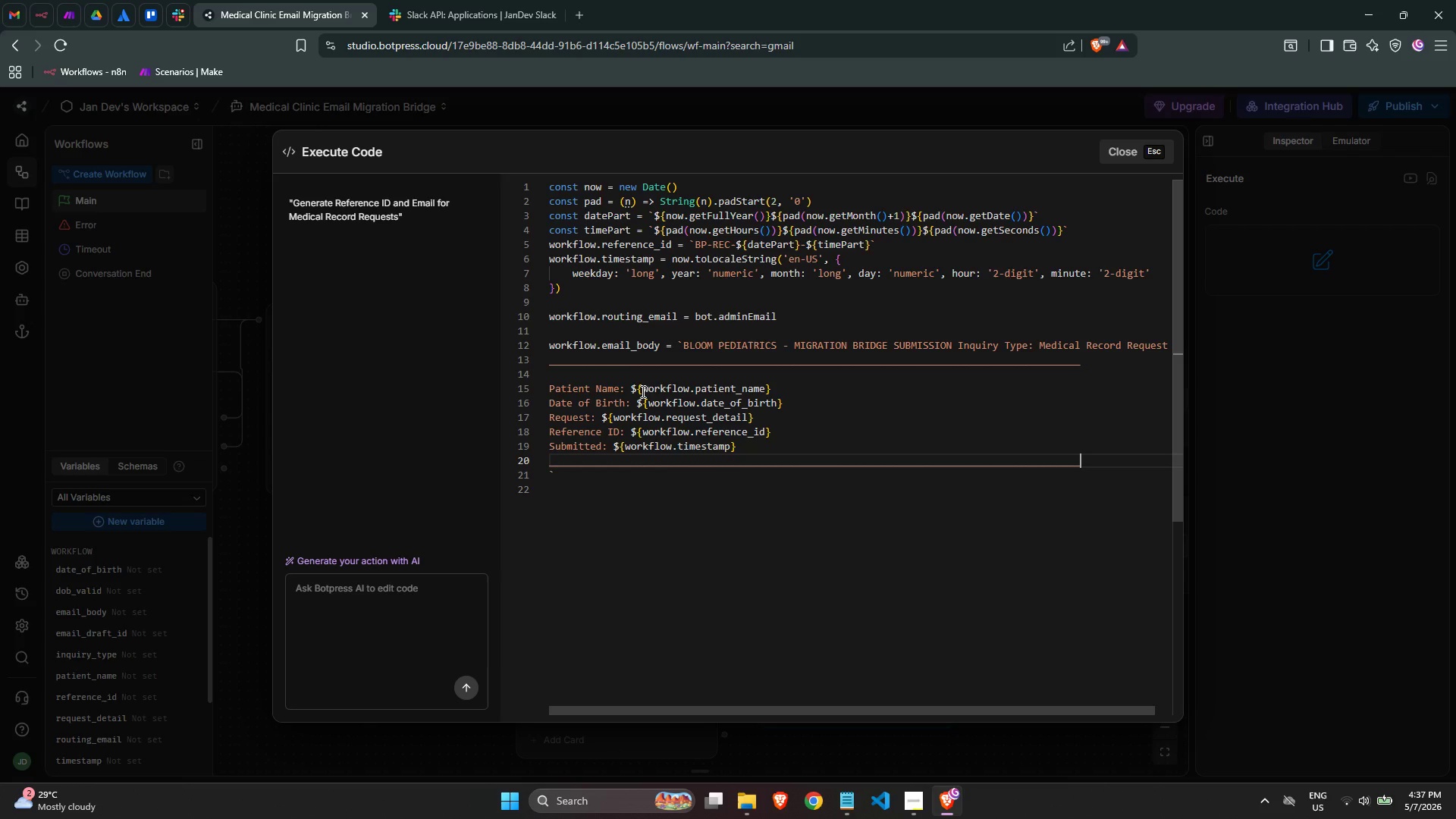 
key(Enter)
 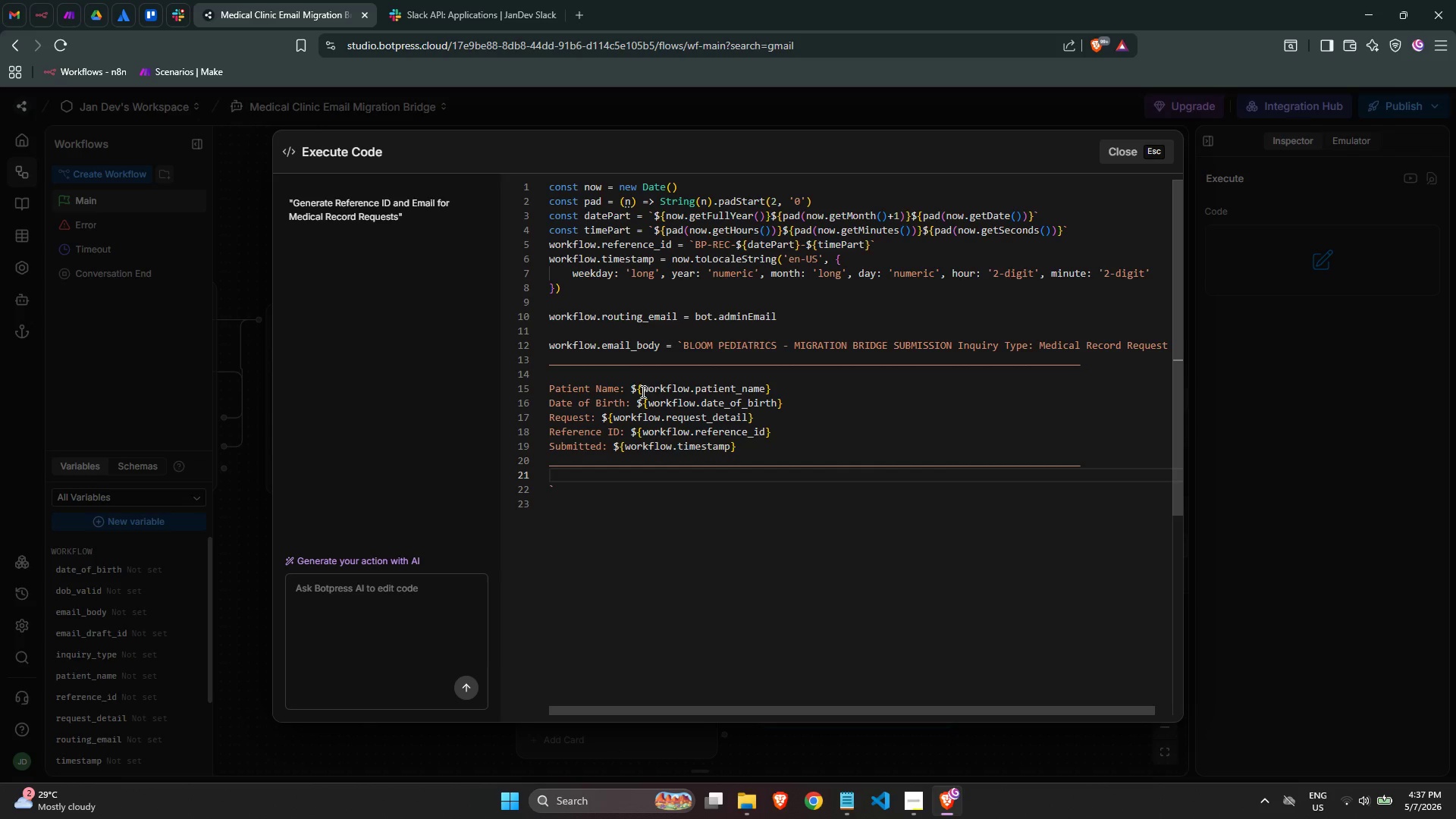 
key(Enter)
 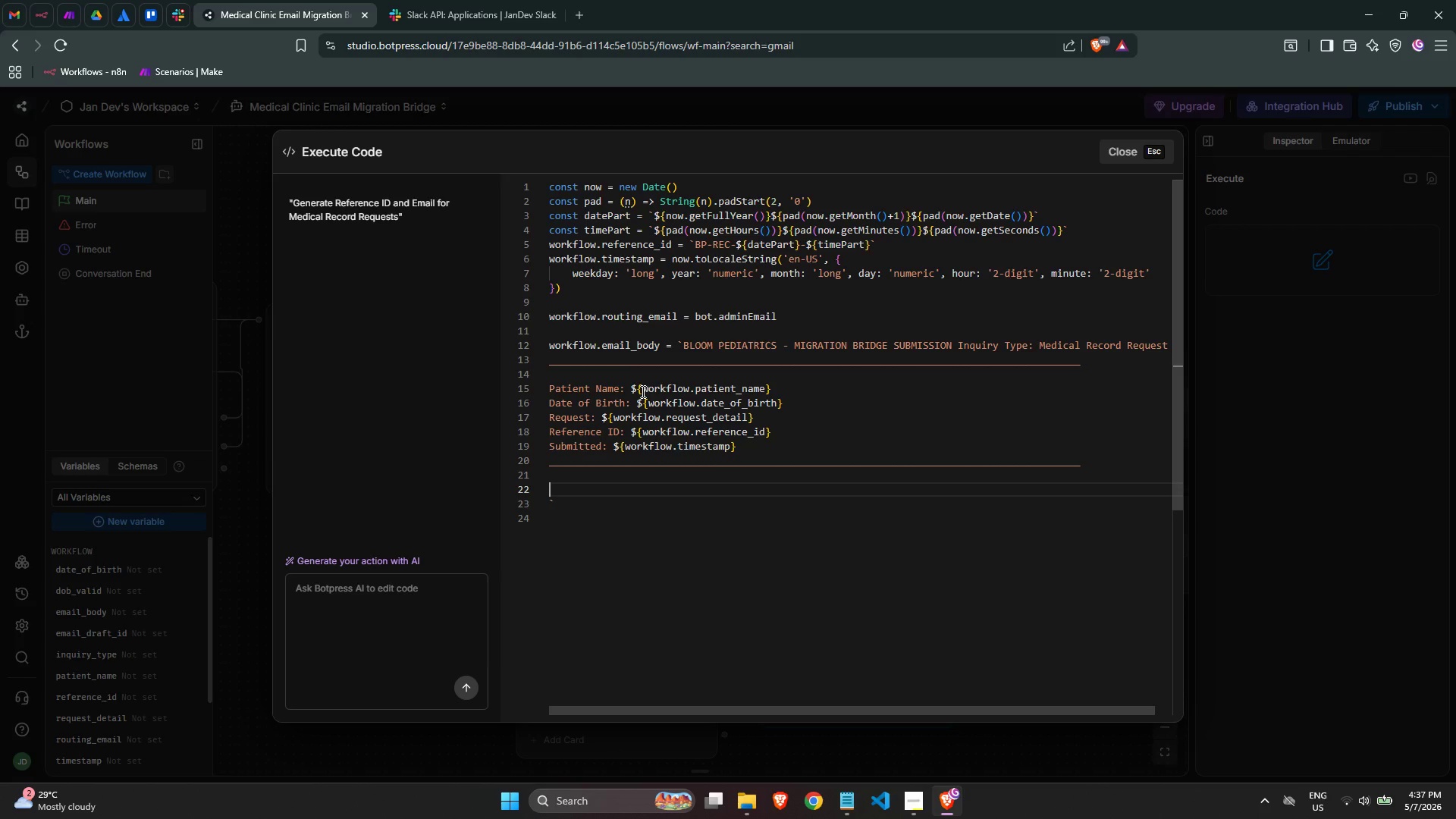 
type(ROUTING: -> Administrative Team (admin-backup#bloome)
key(Backspace)
type(pe)
 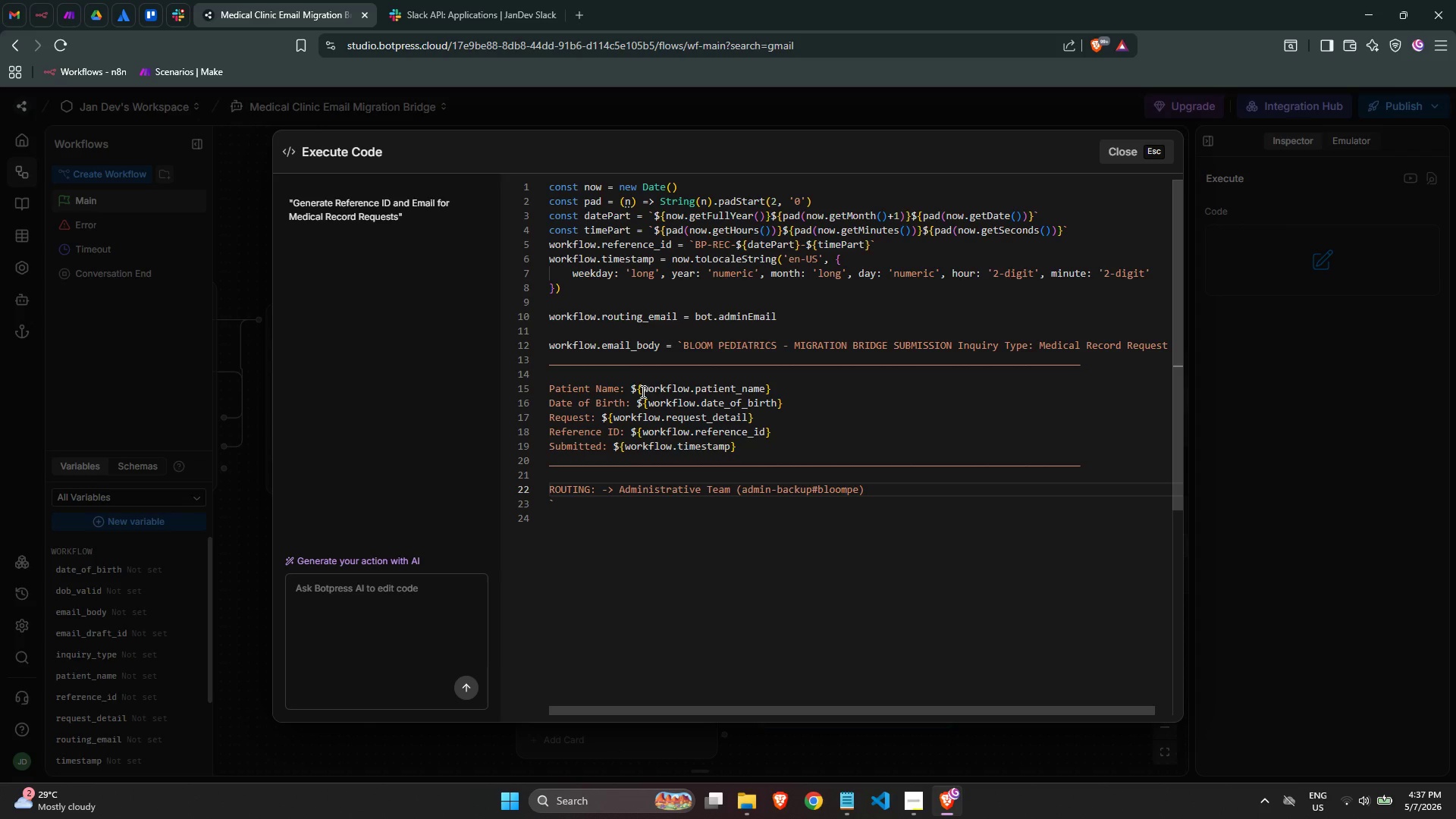 
key(ArrowLeft)
 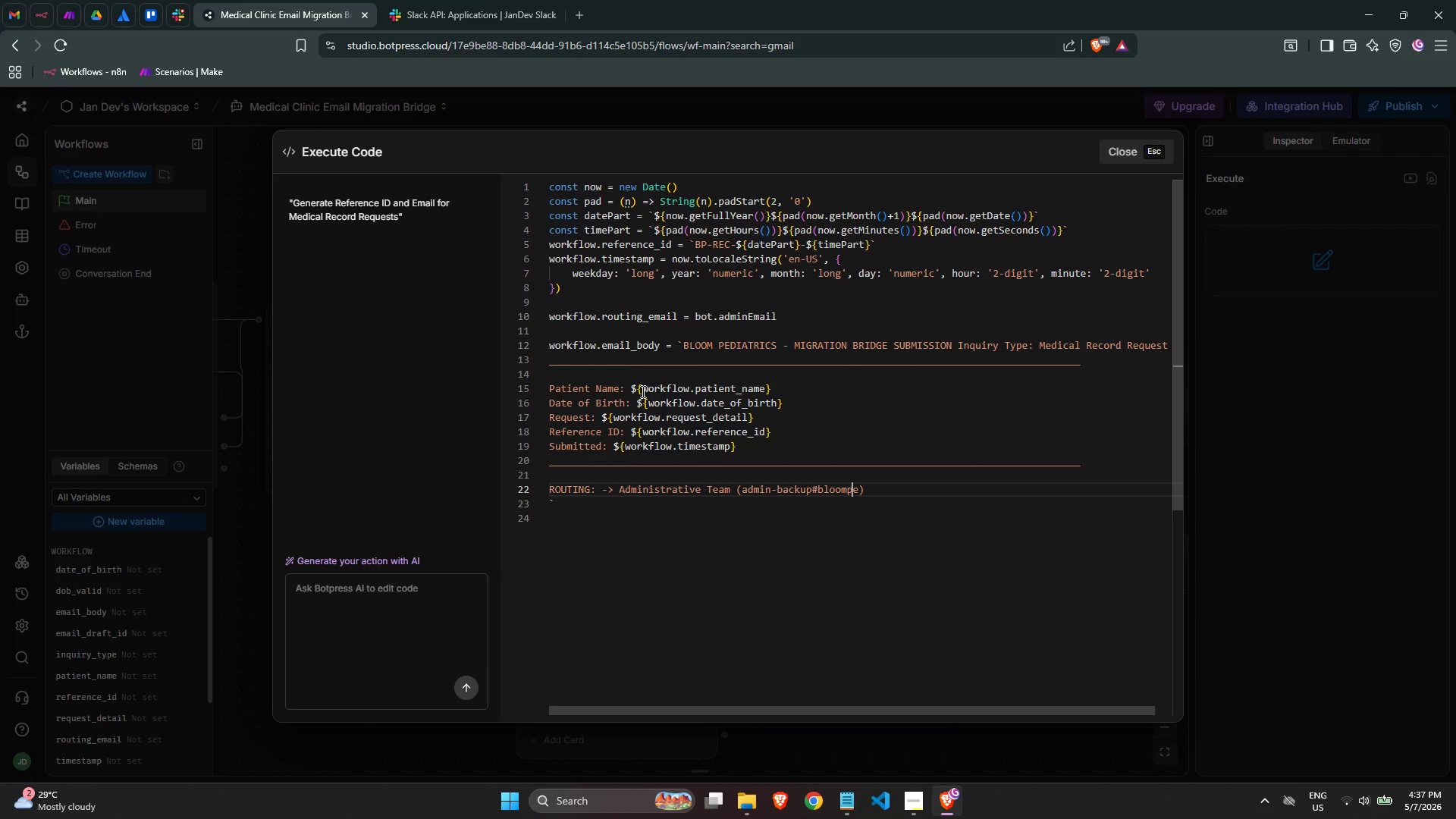 
key(ArrowLeft)
 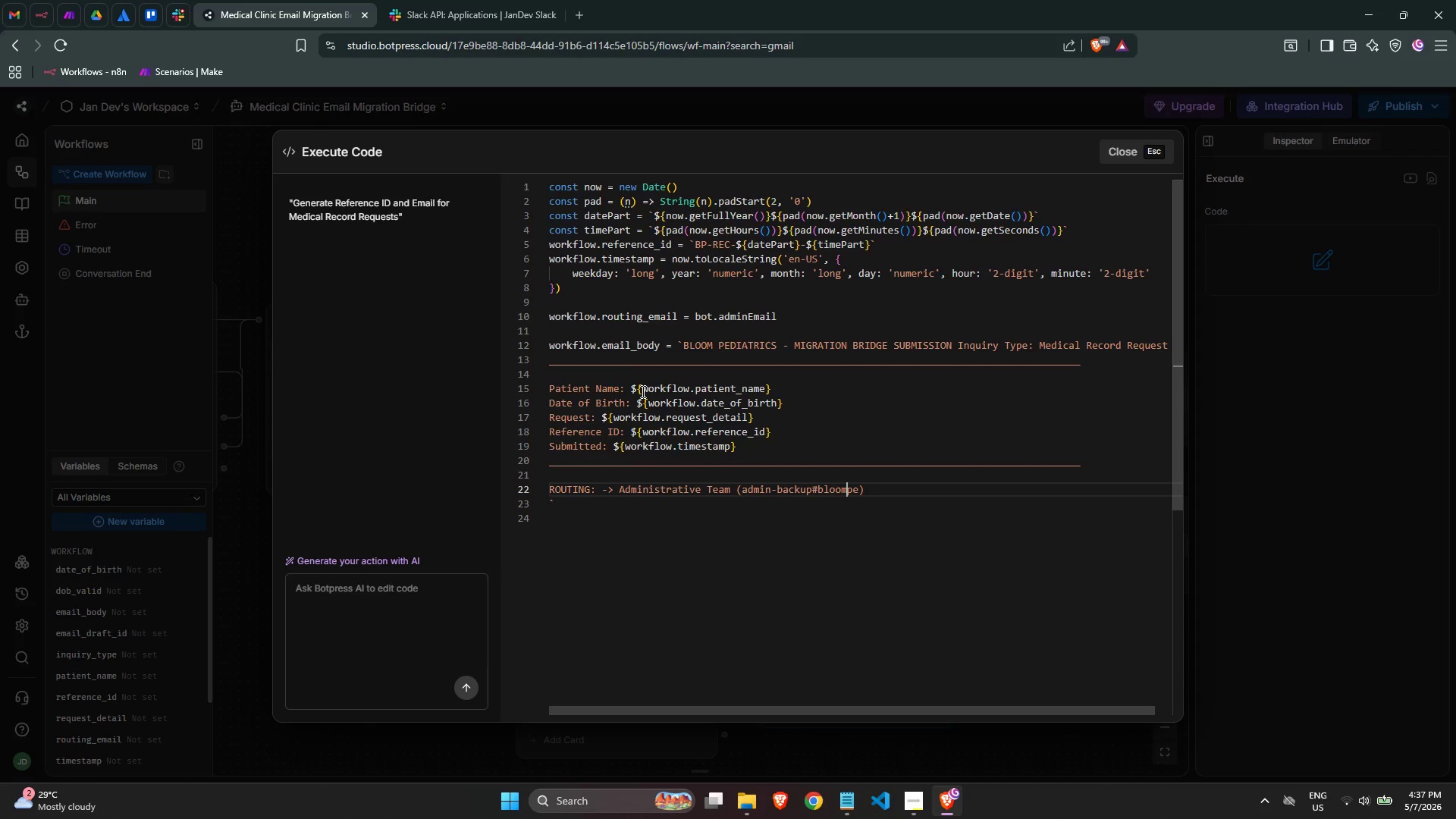 
key(ArrowLeft)
 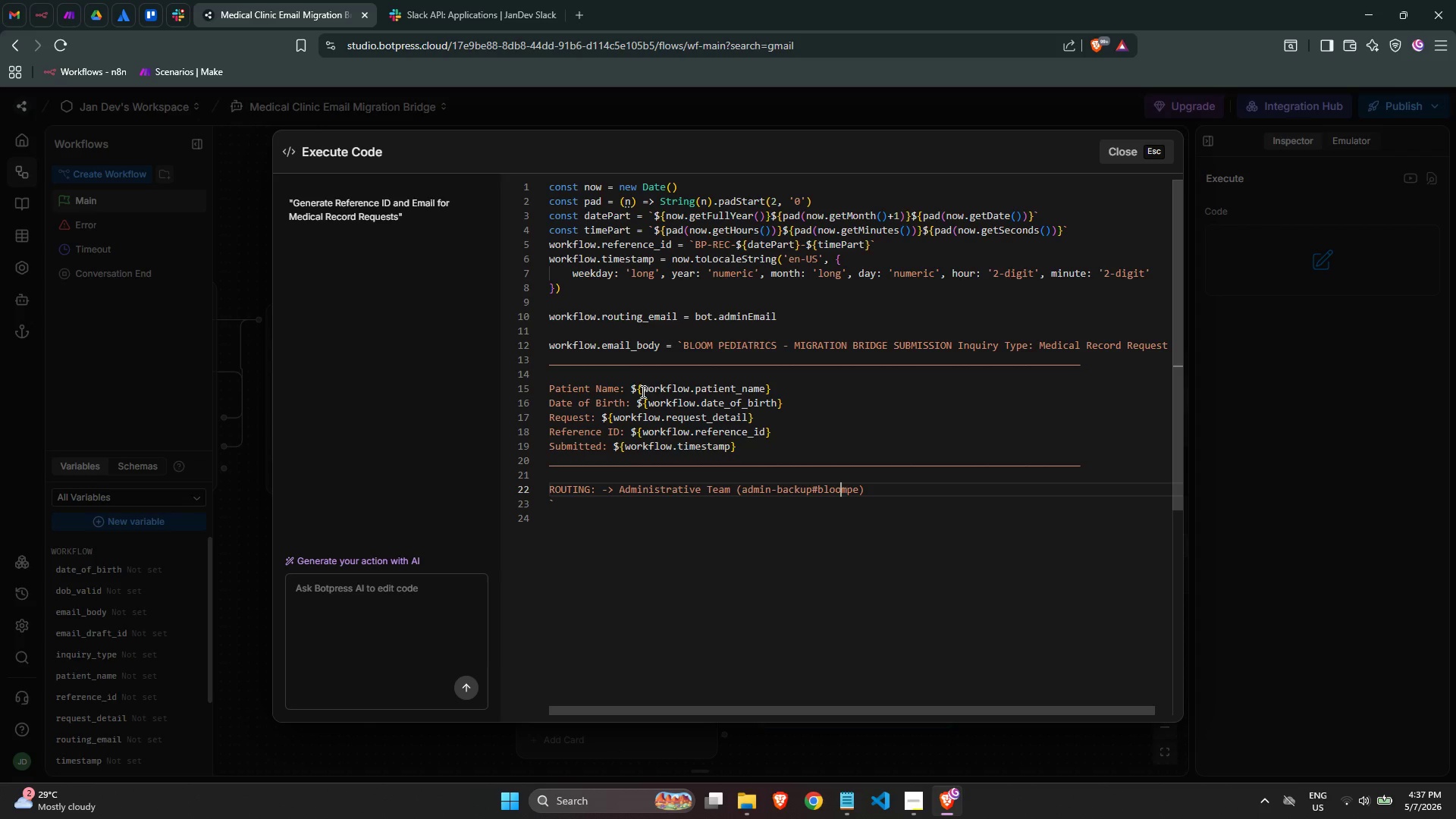 
key(ArrowLeft)
 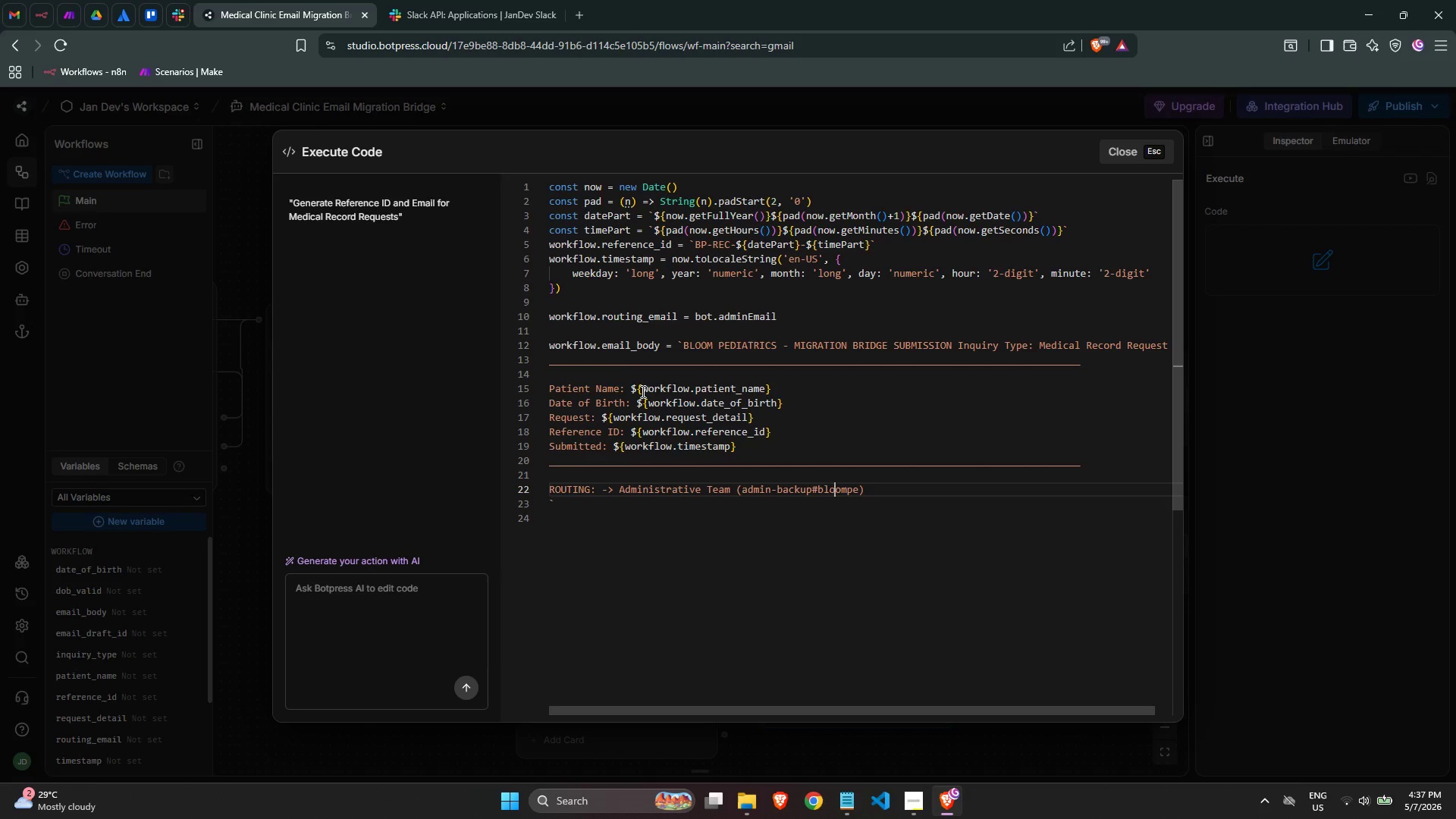 
key(ArrowLeft)
 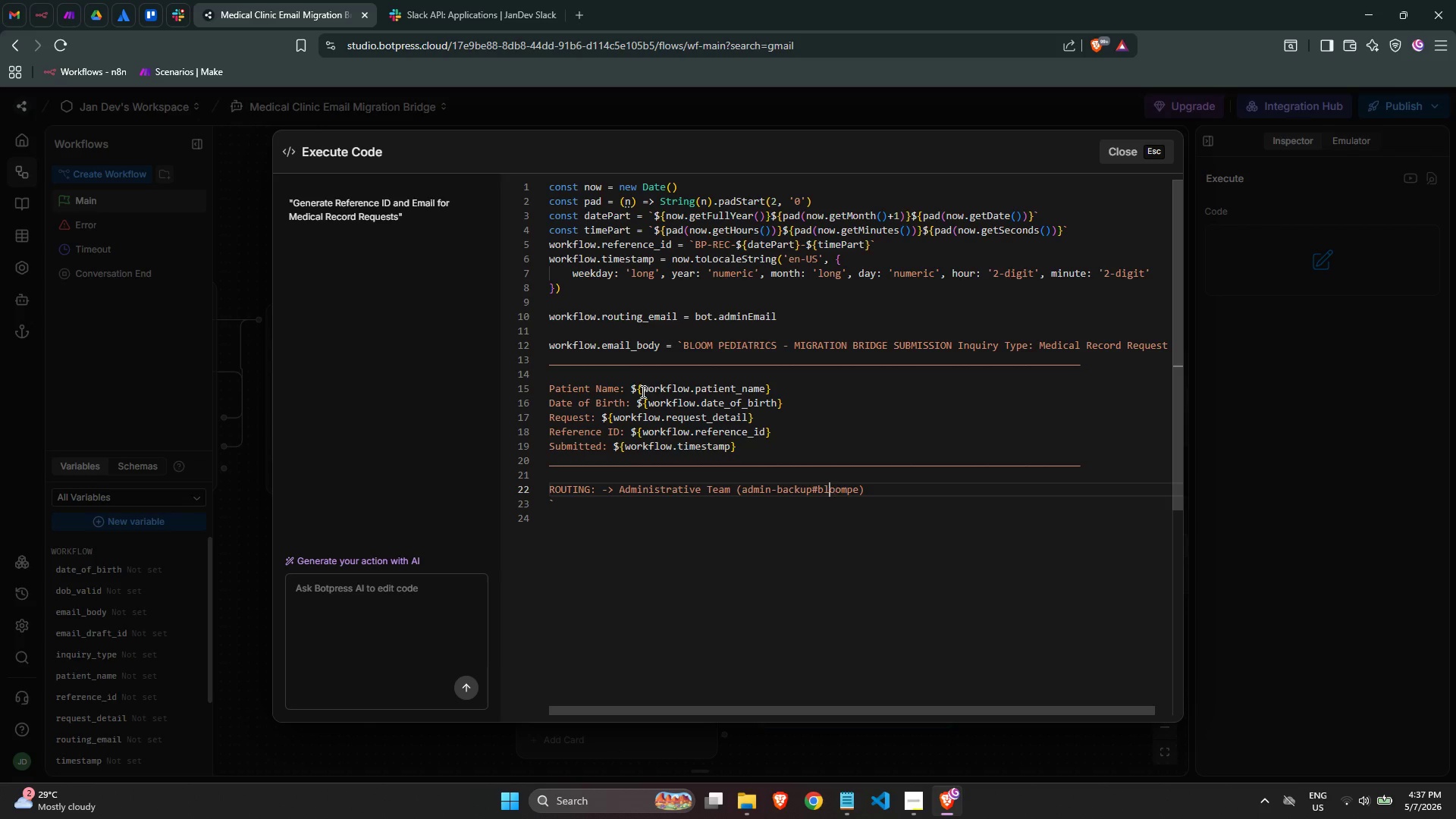 
key(ArrowLeft)
 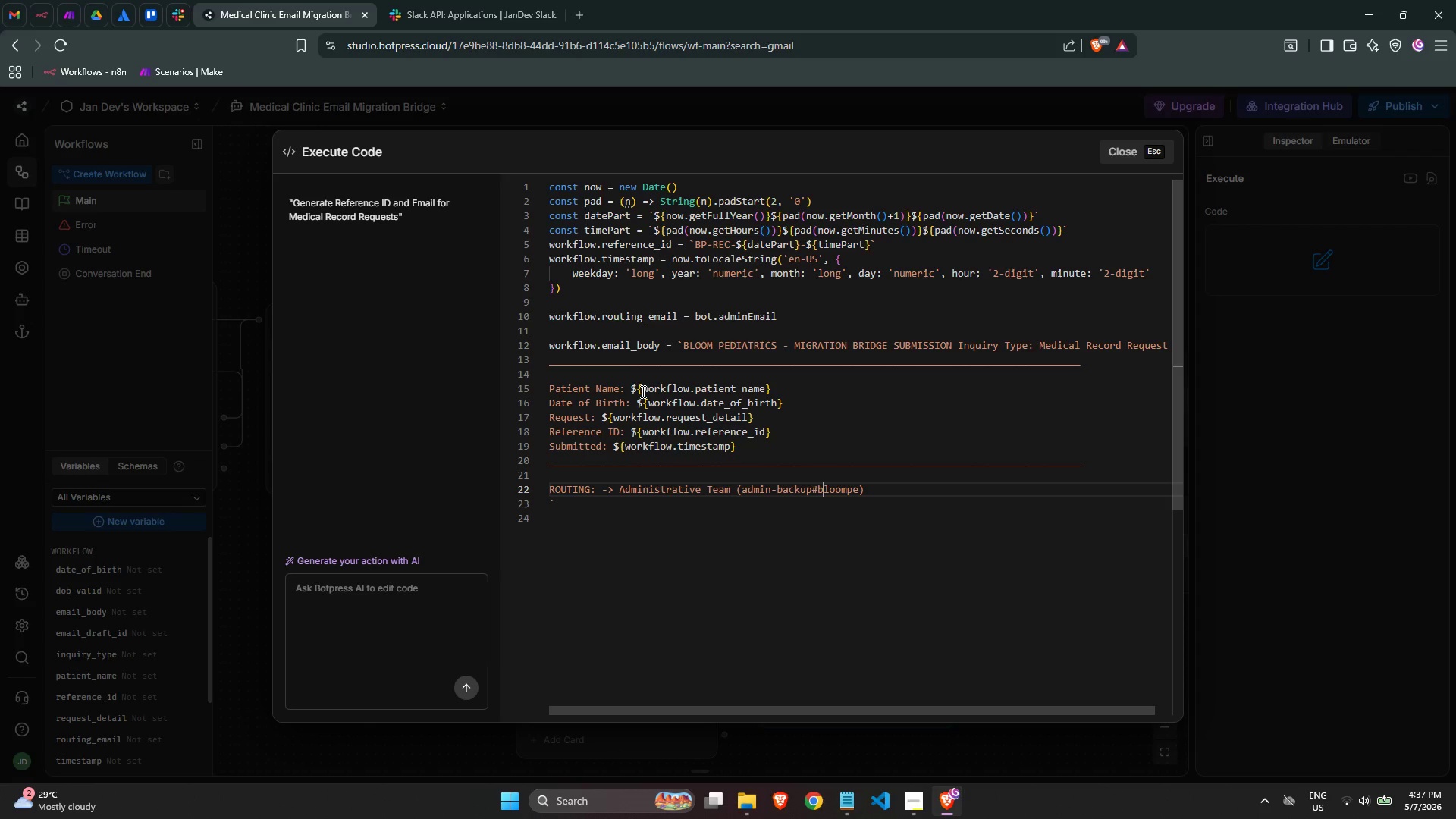 
key(ArrowLeft)
 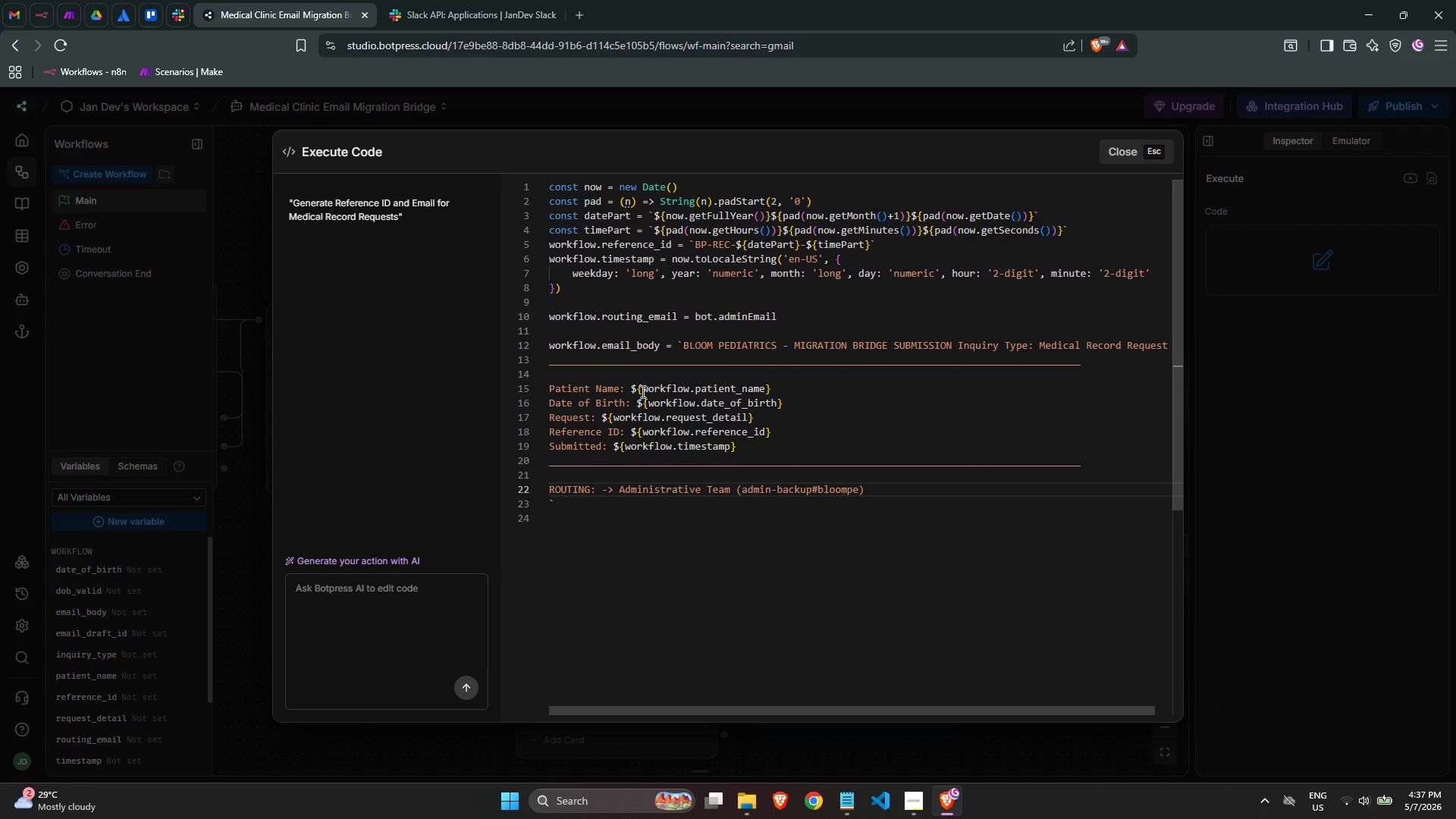 
key(Backspace)
 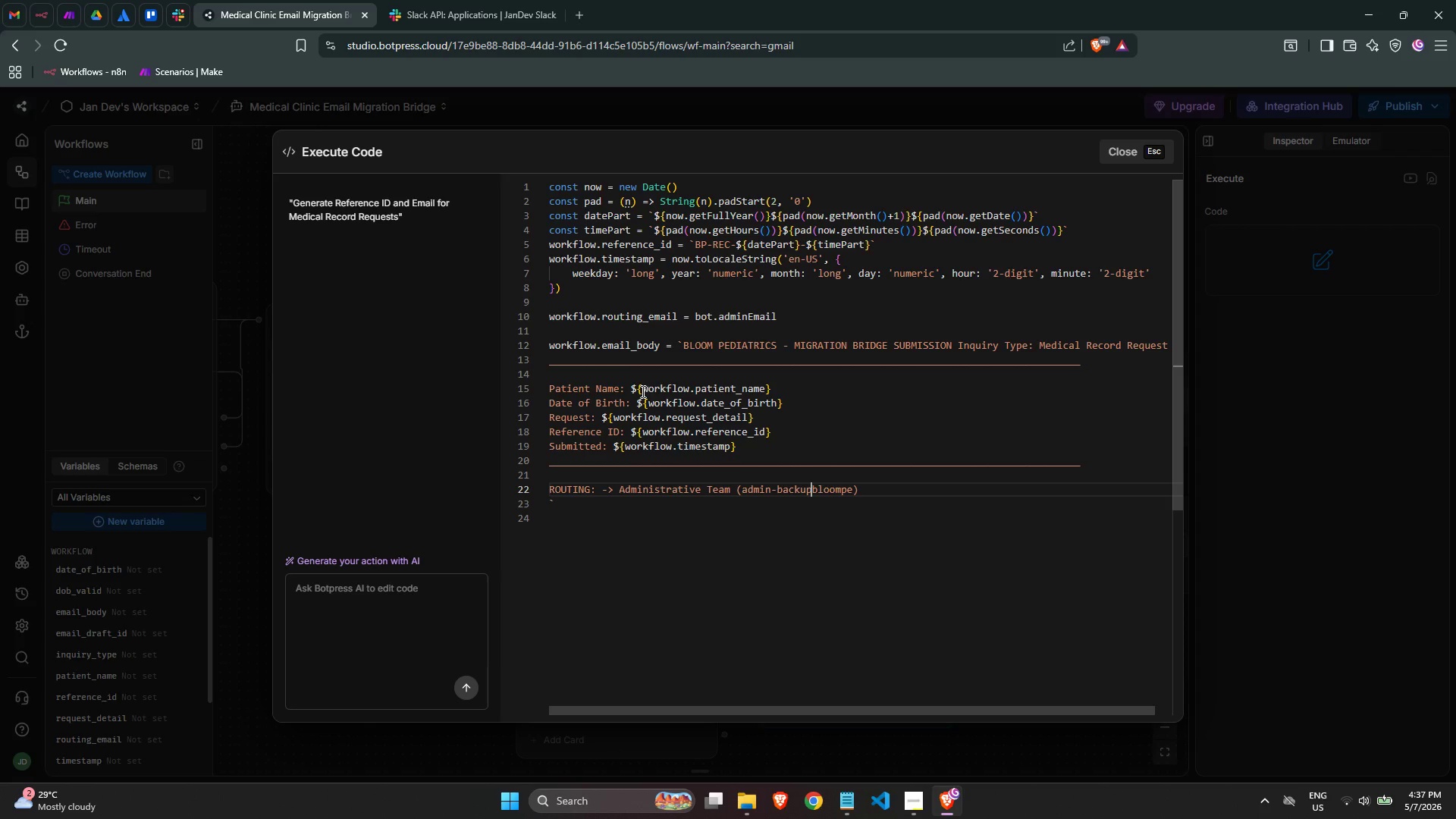 
key(Shift+ShiftLeft)
 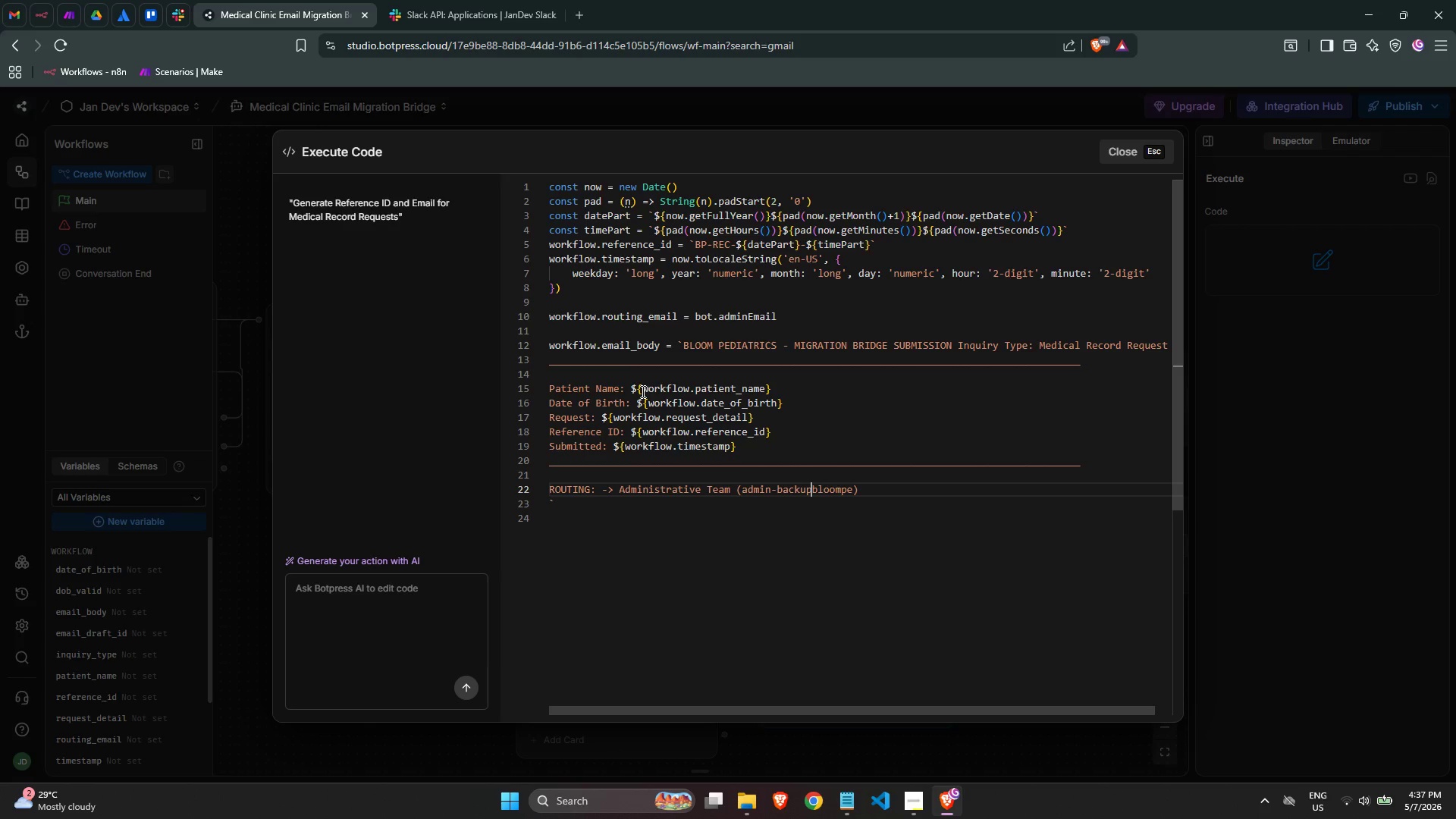 
key(Shift+2)
 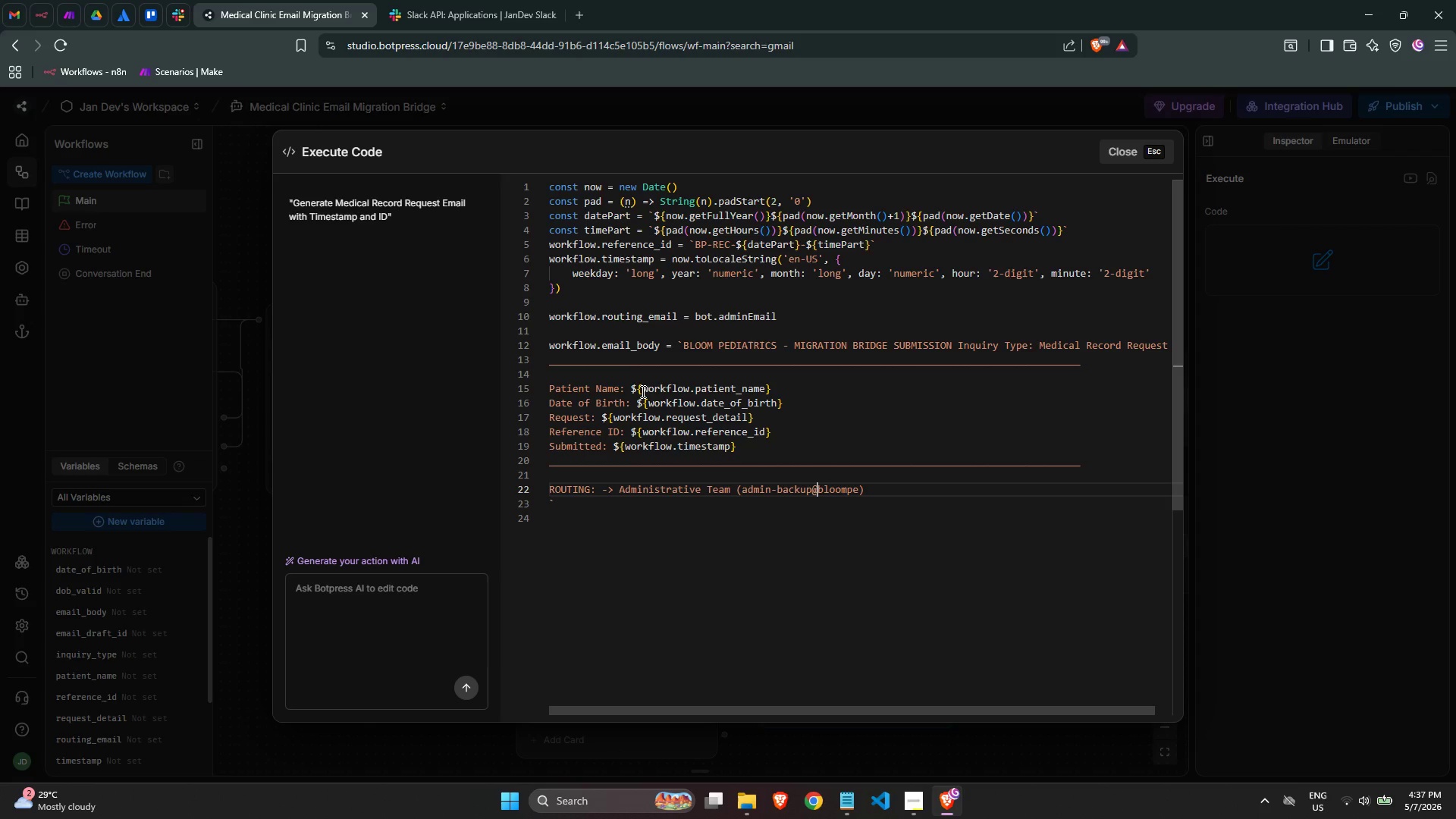 
key(ArrowRight)
 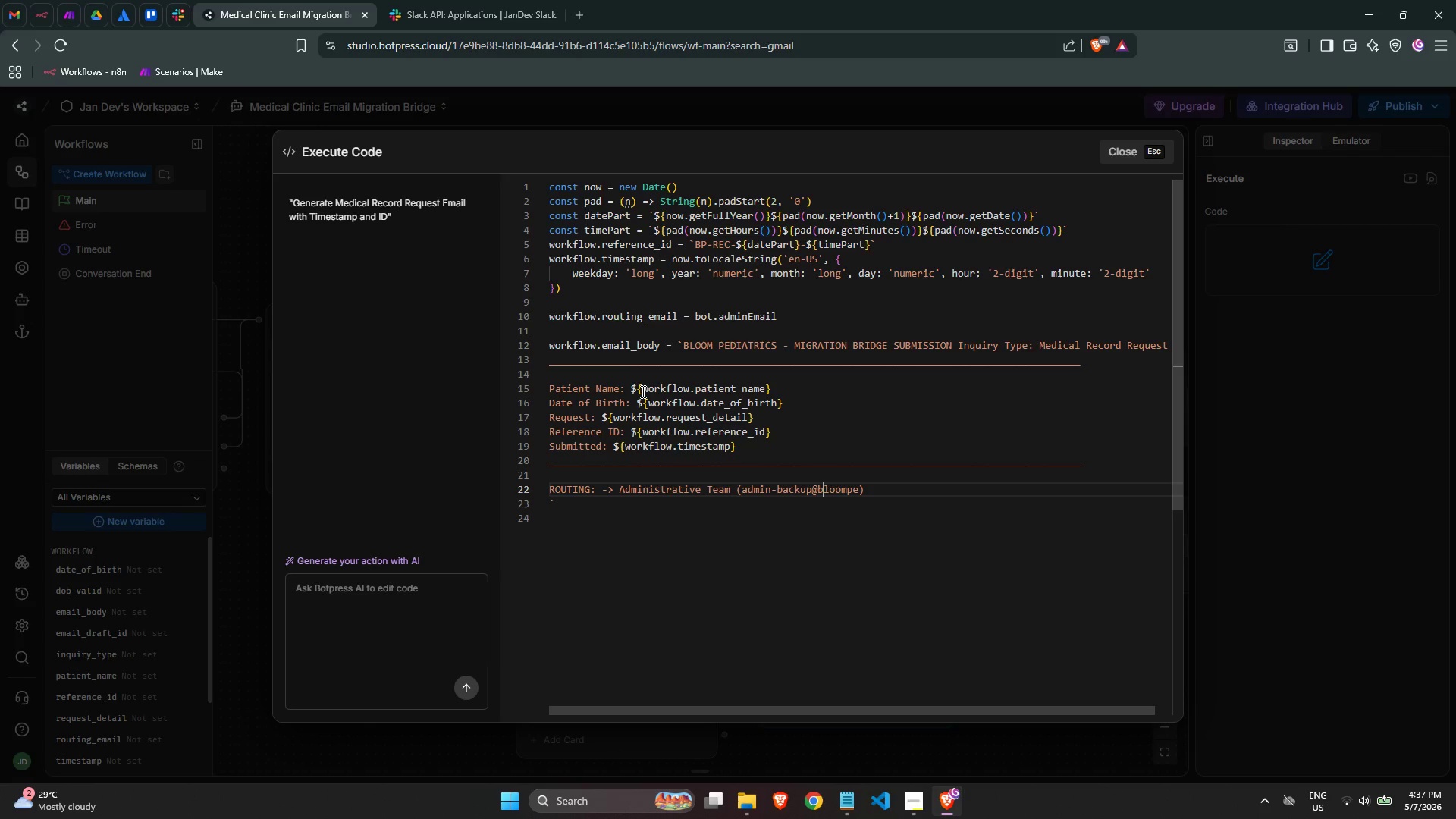 
key(ArrowRight)
 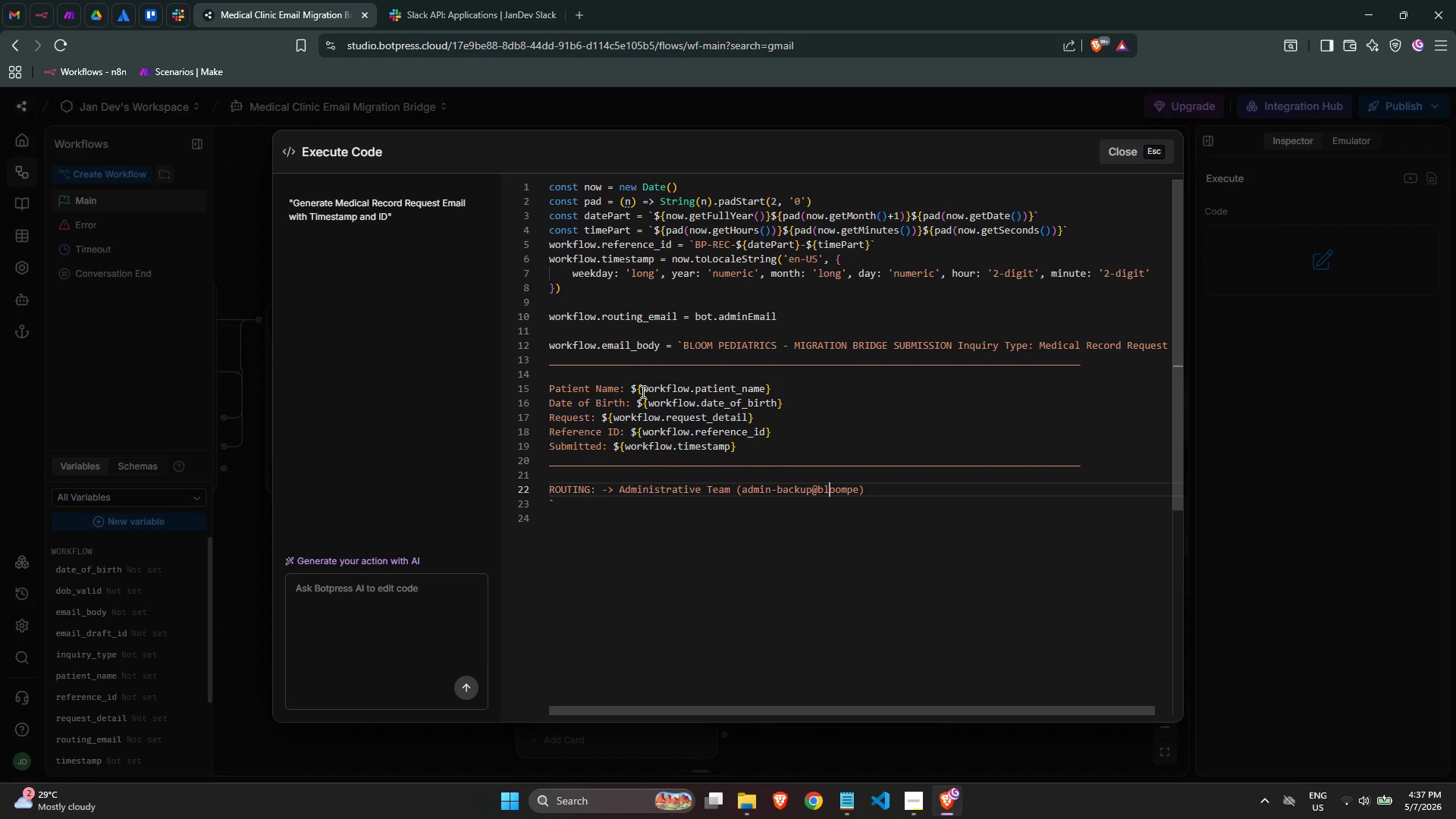 
key(ArrowRight)
 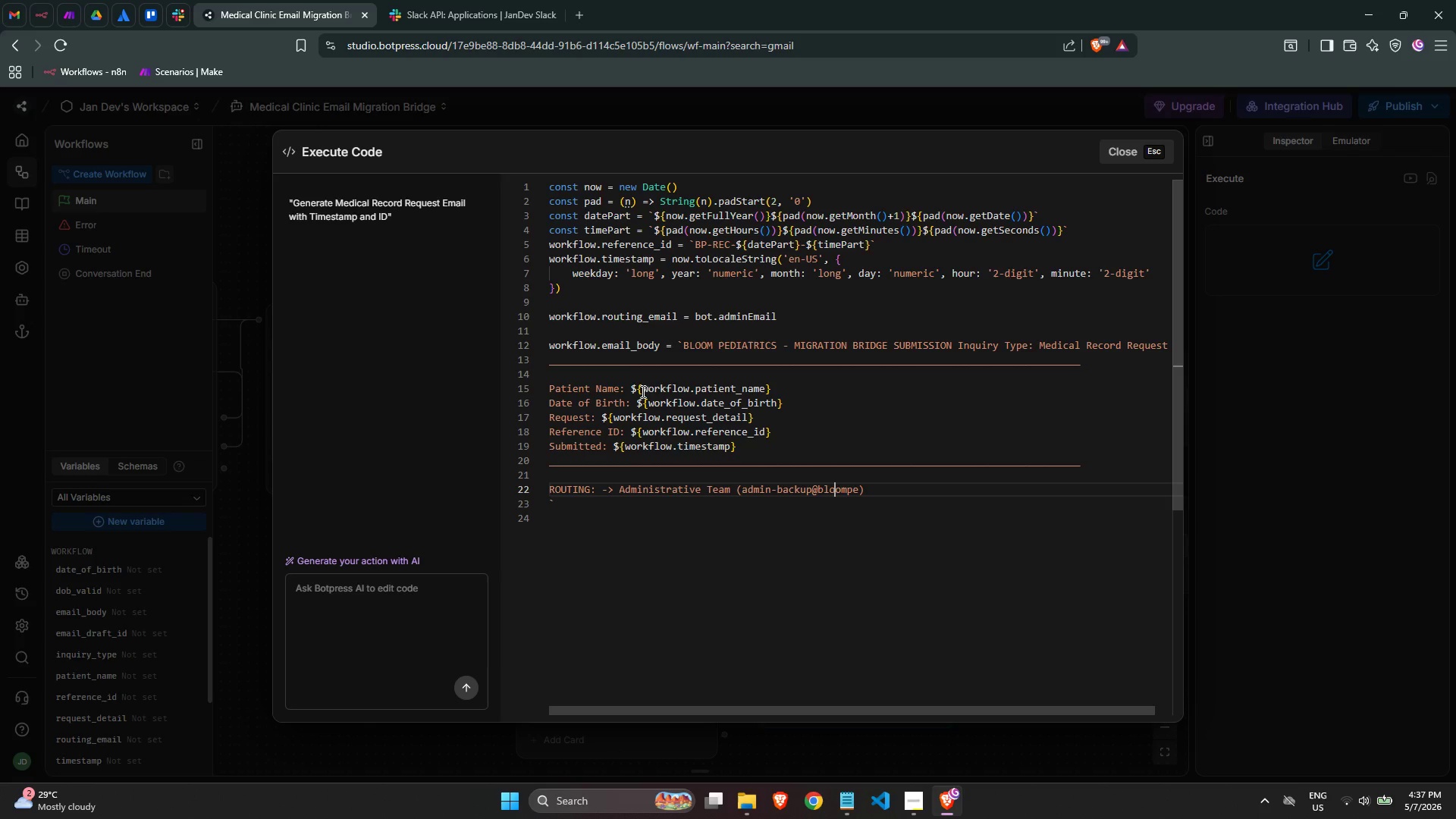 
key(ArrowRight)
 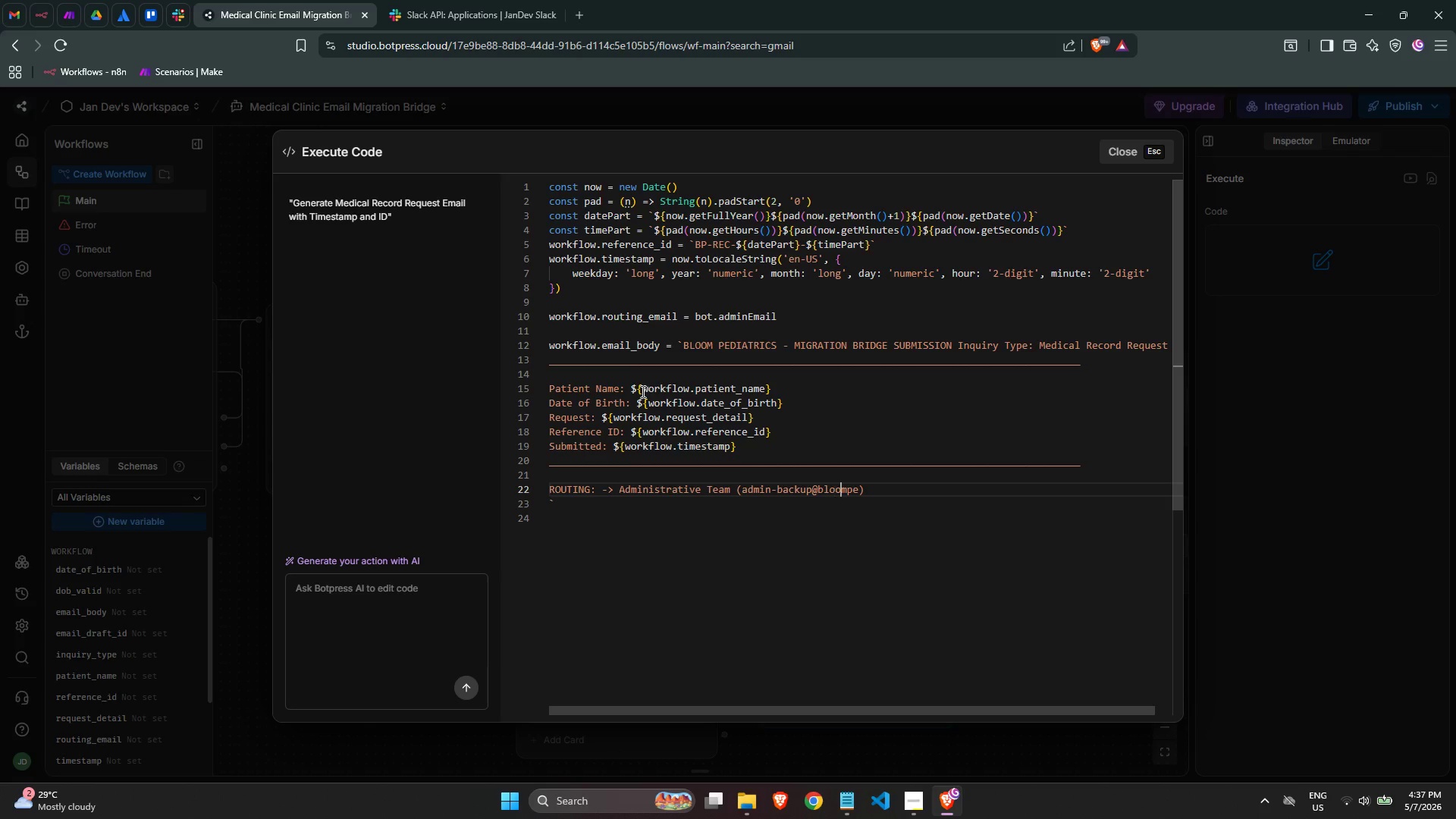 
key(ArrowRight)
 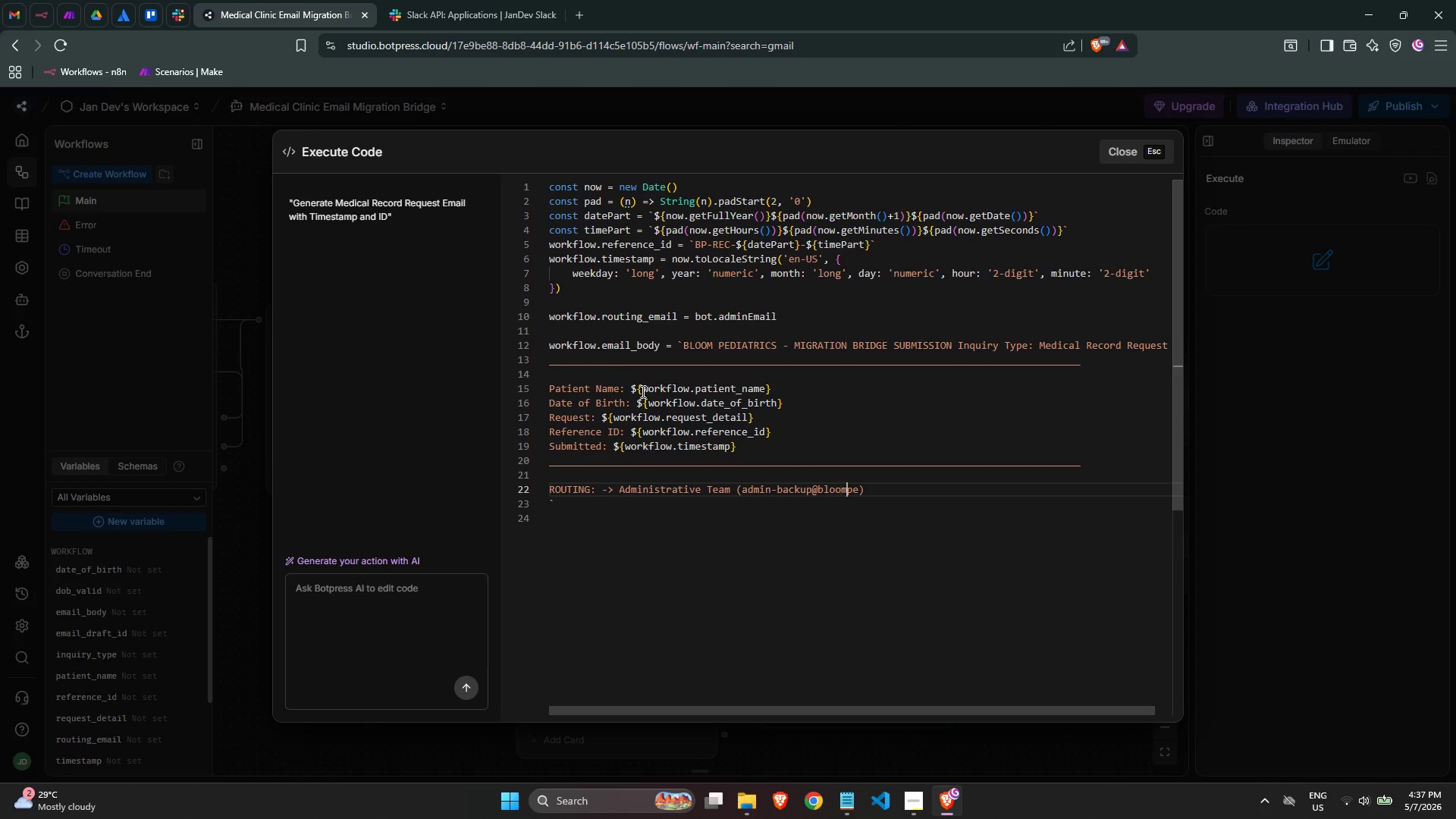 
key(ArrowRight)
 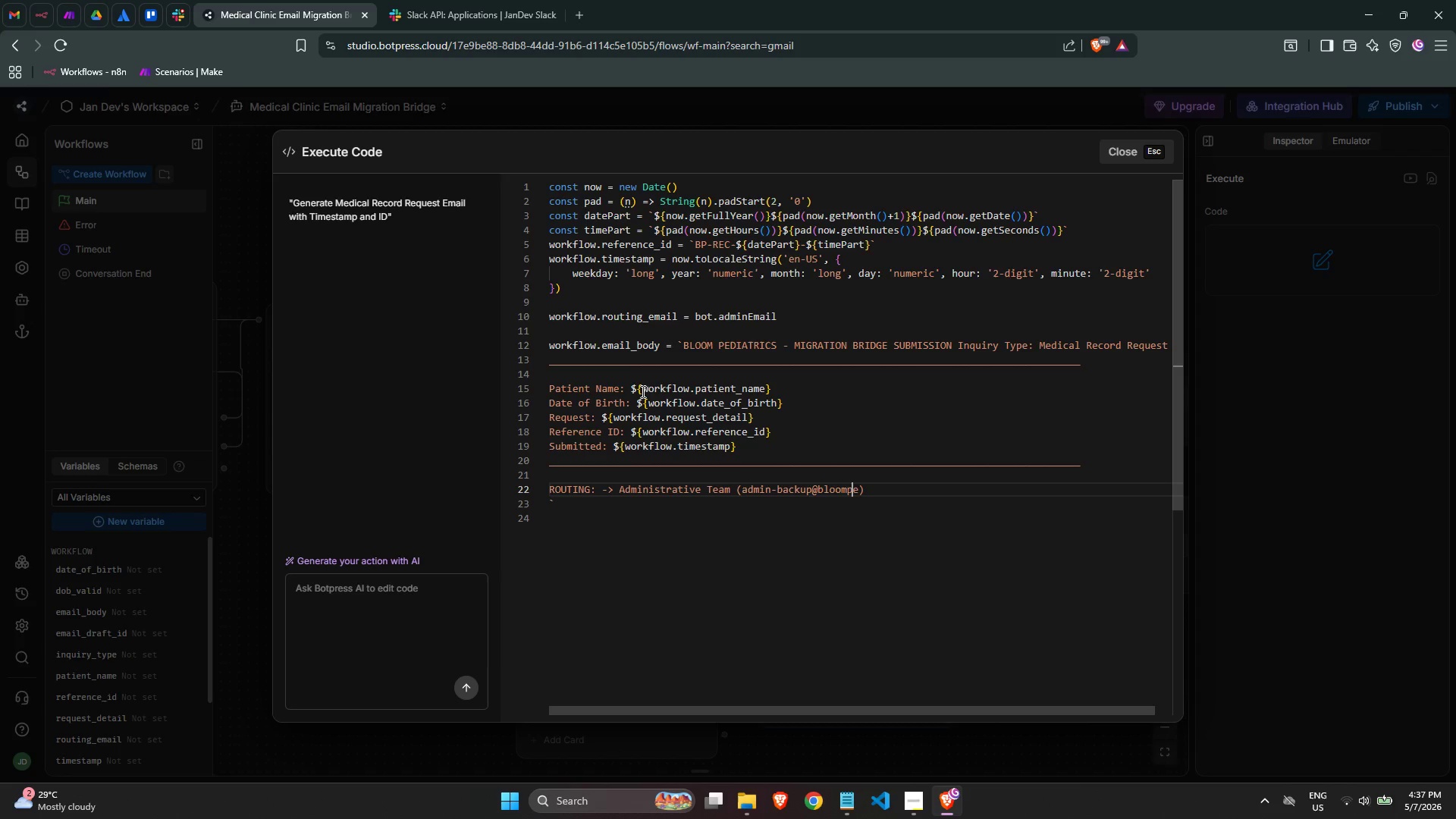 
key(ArrowRight)
 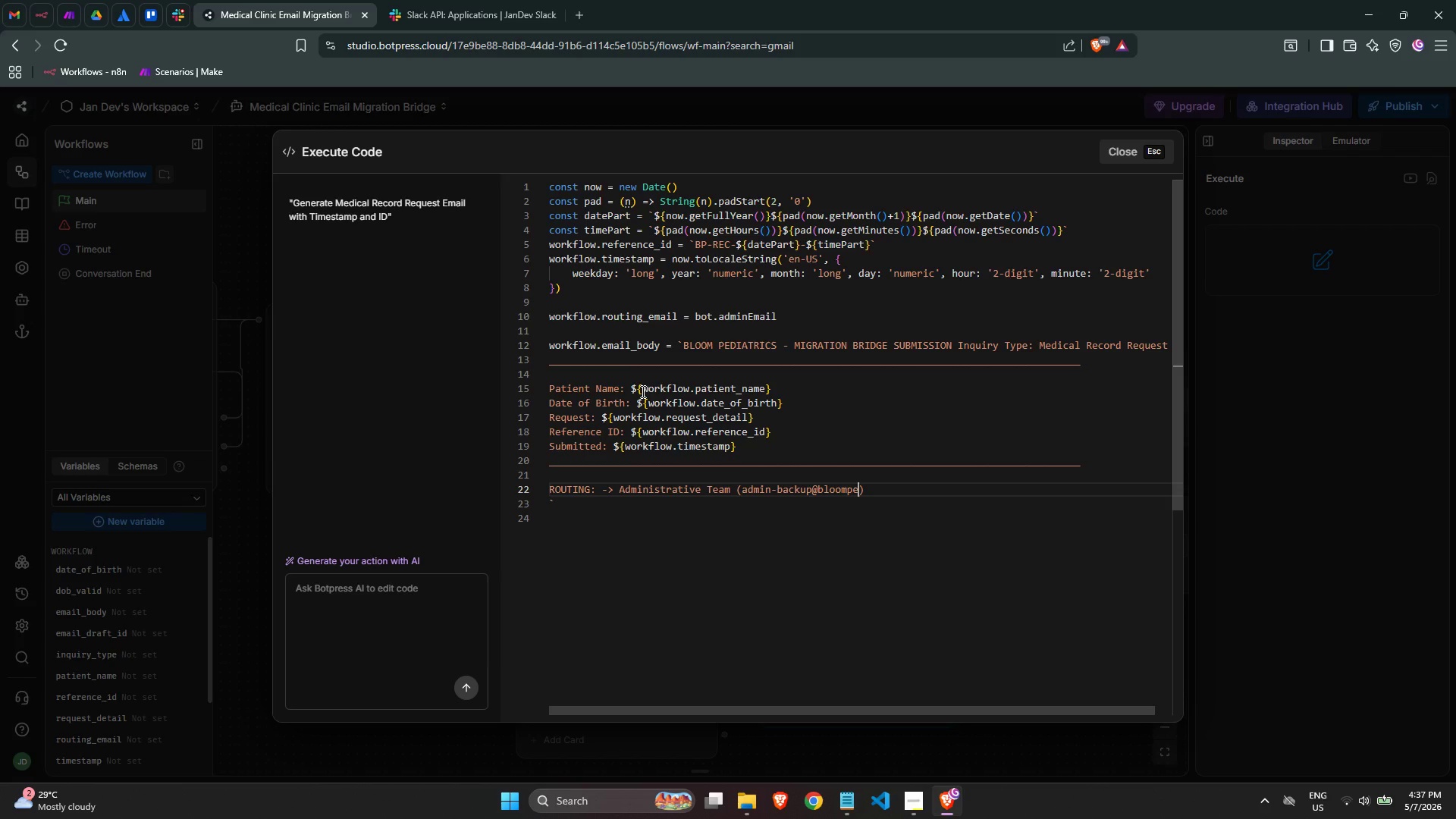 
type(diatrics.com)
 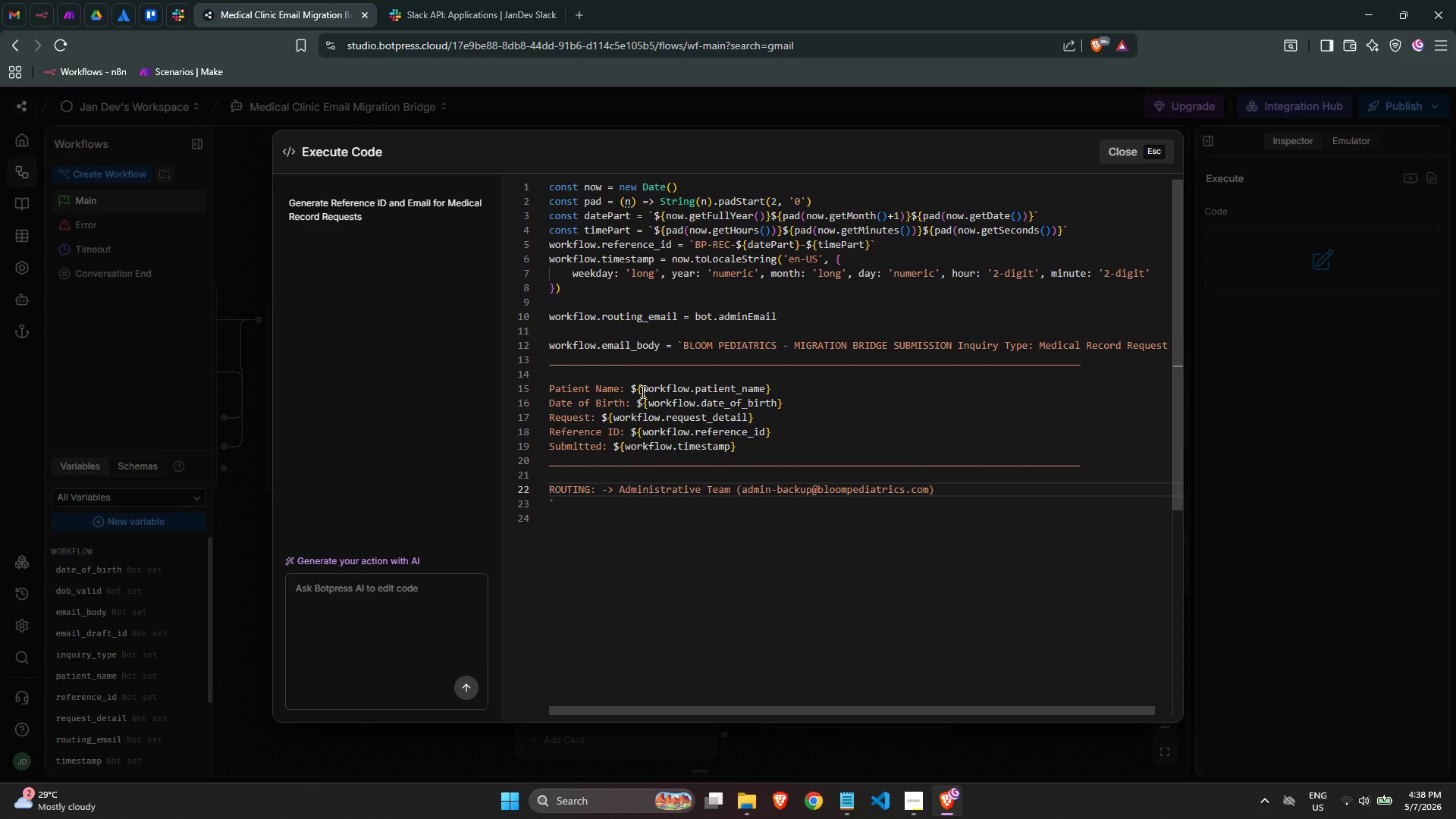 
key(ArrowRight)
 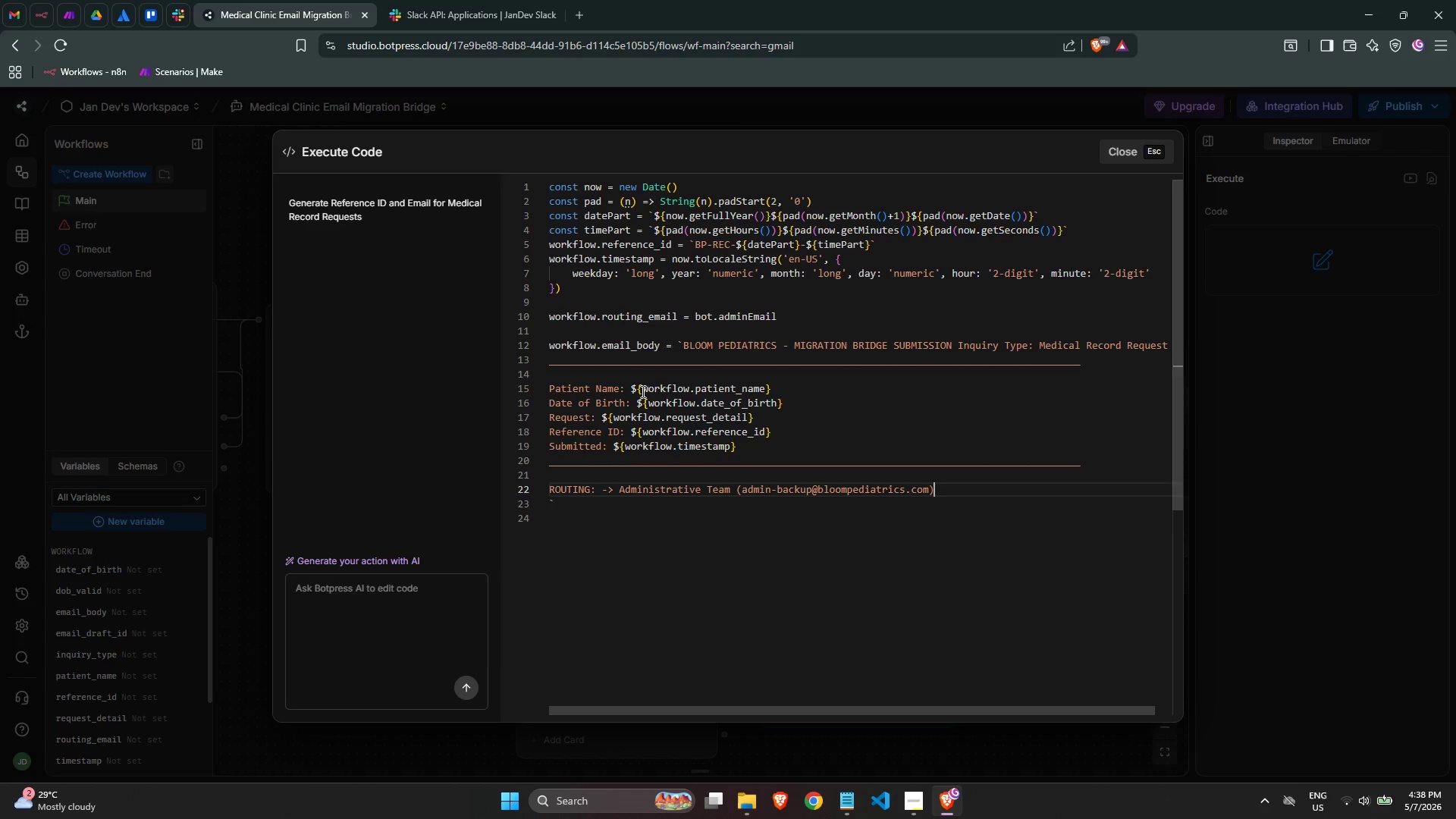 
key(ArrowRight)
 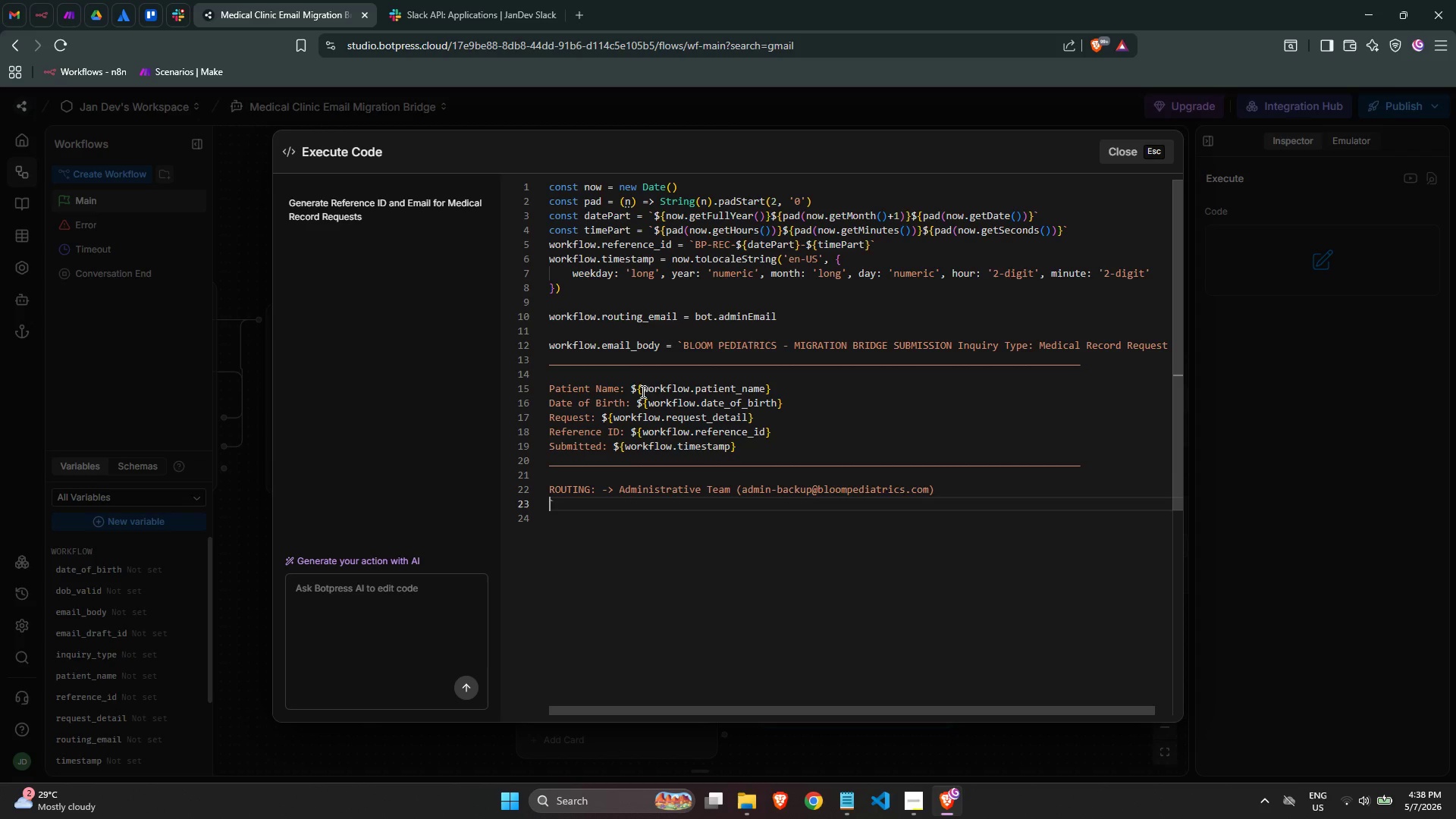 
key(ArrowRight)
 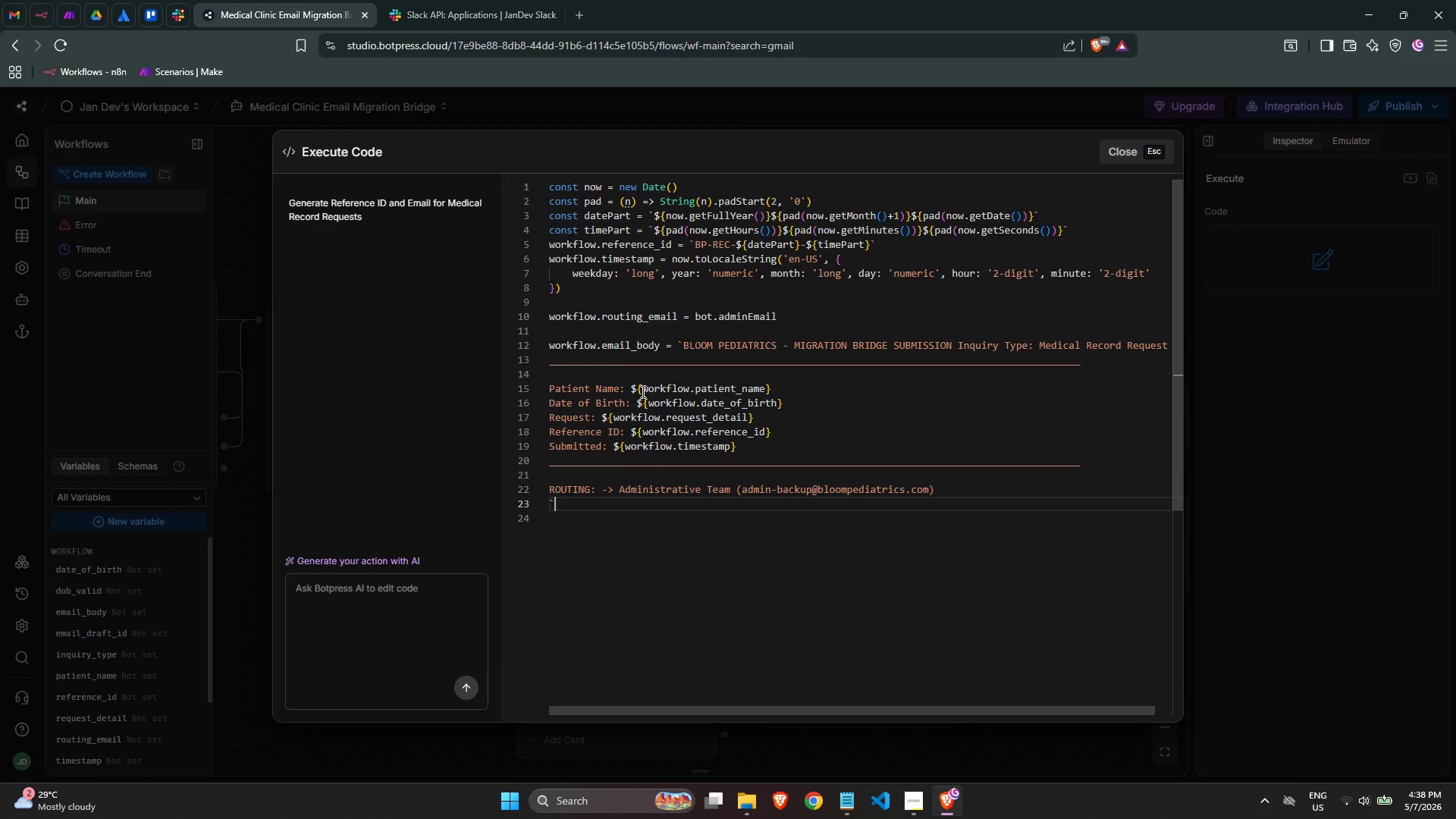 
key(ArrowLeft)
 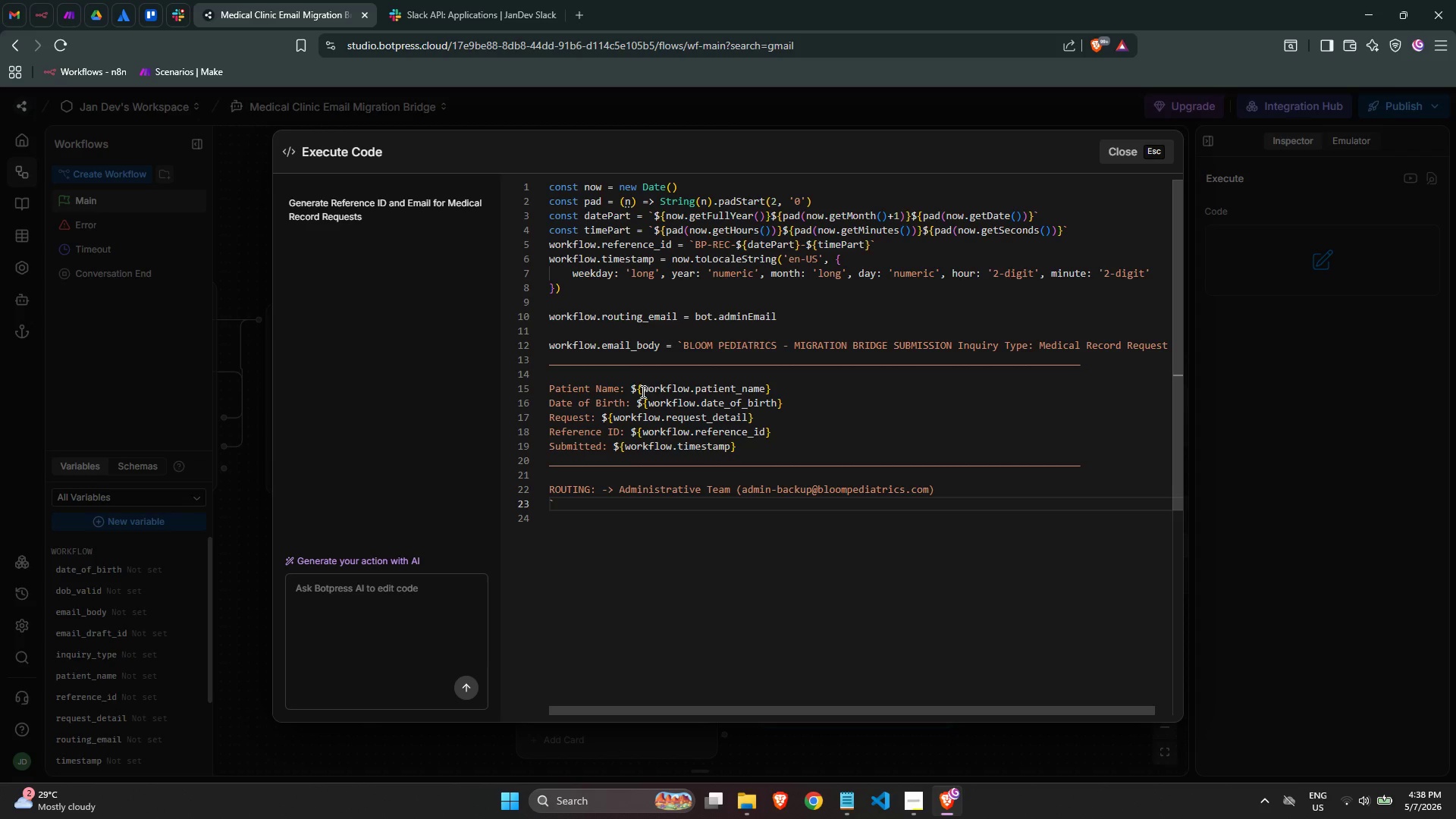 
key(ArrowLeft)
 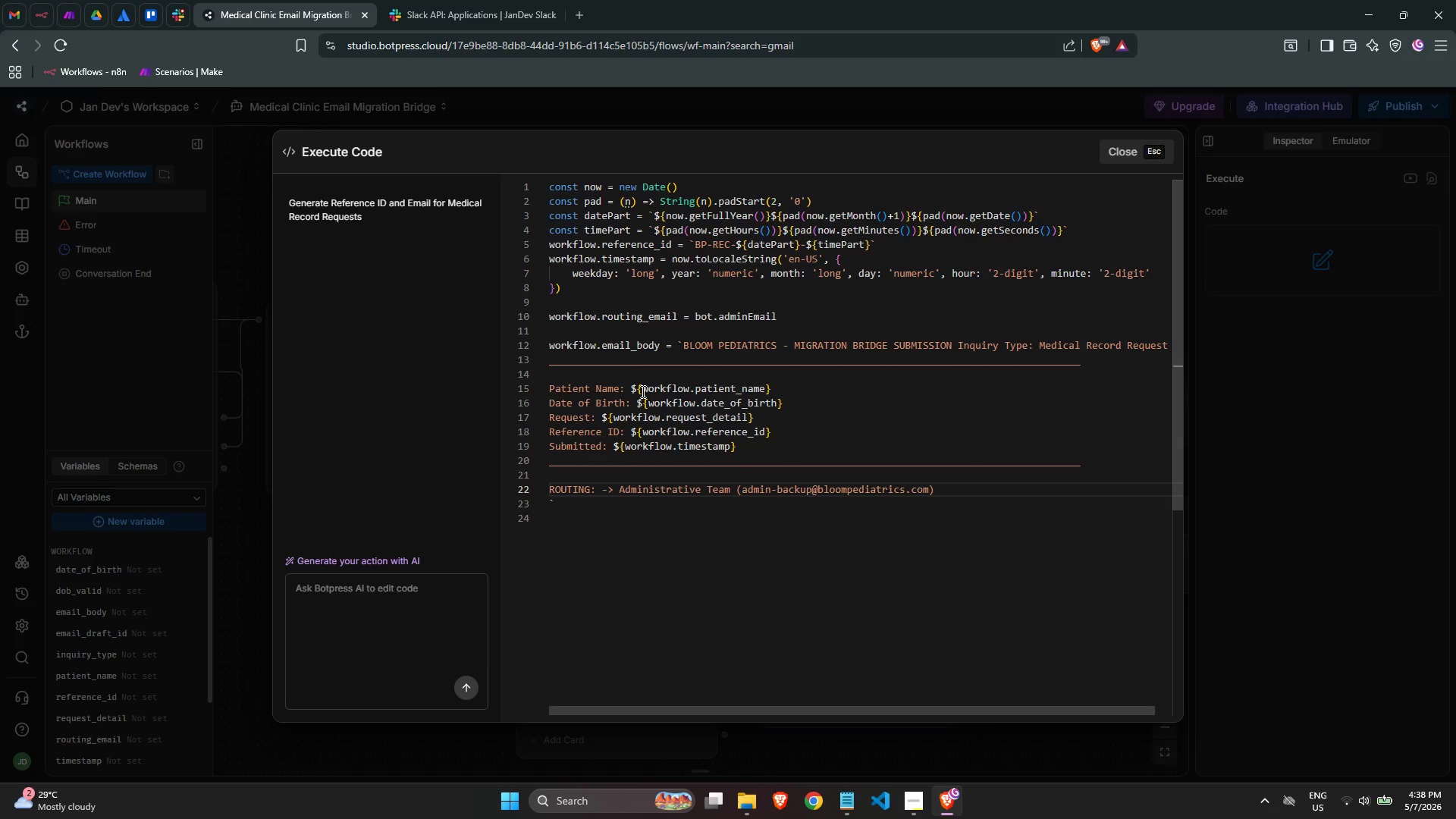 
key(ArrowLeft)
 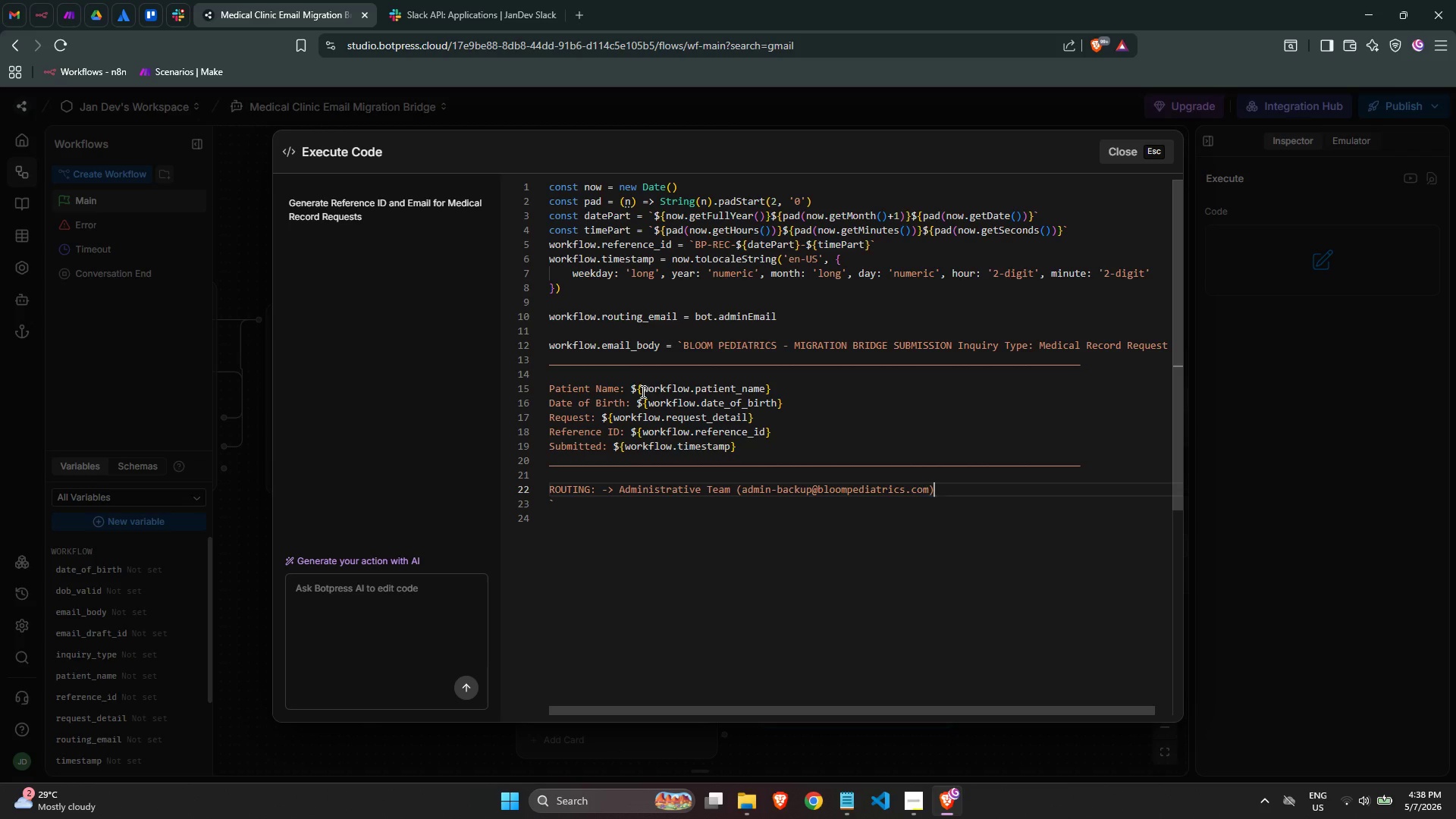 
key(ArrowRight)
 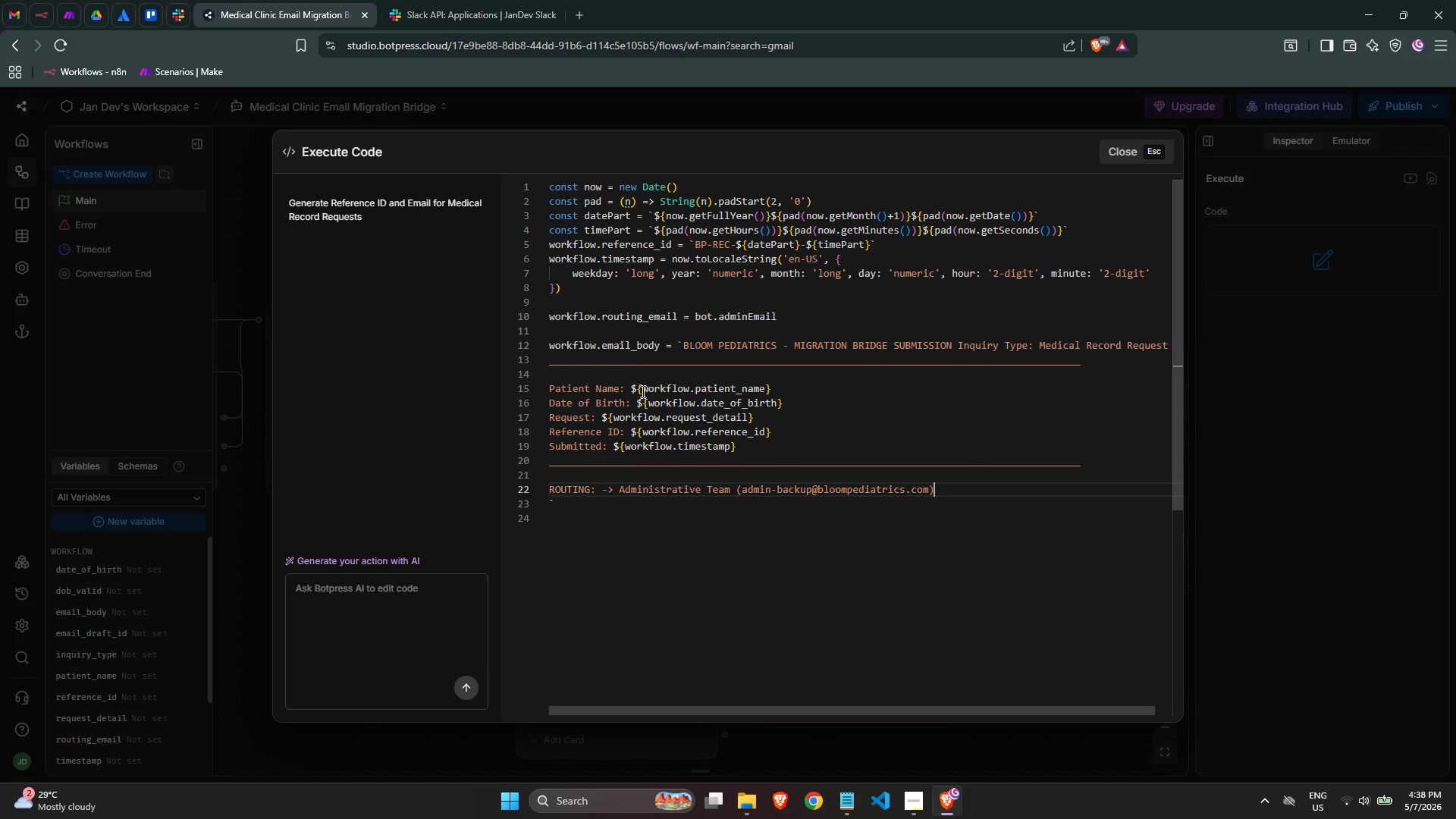 
key(ArrowRight)
 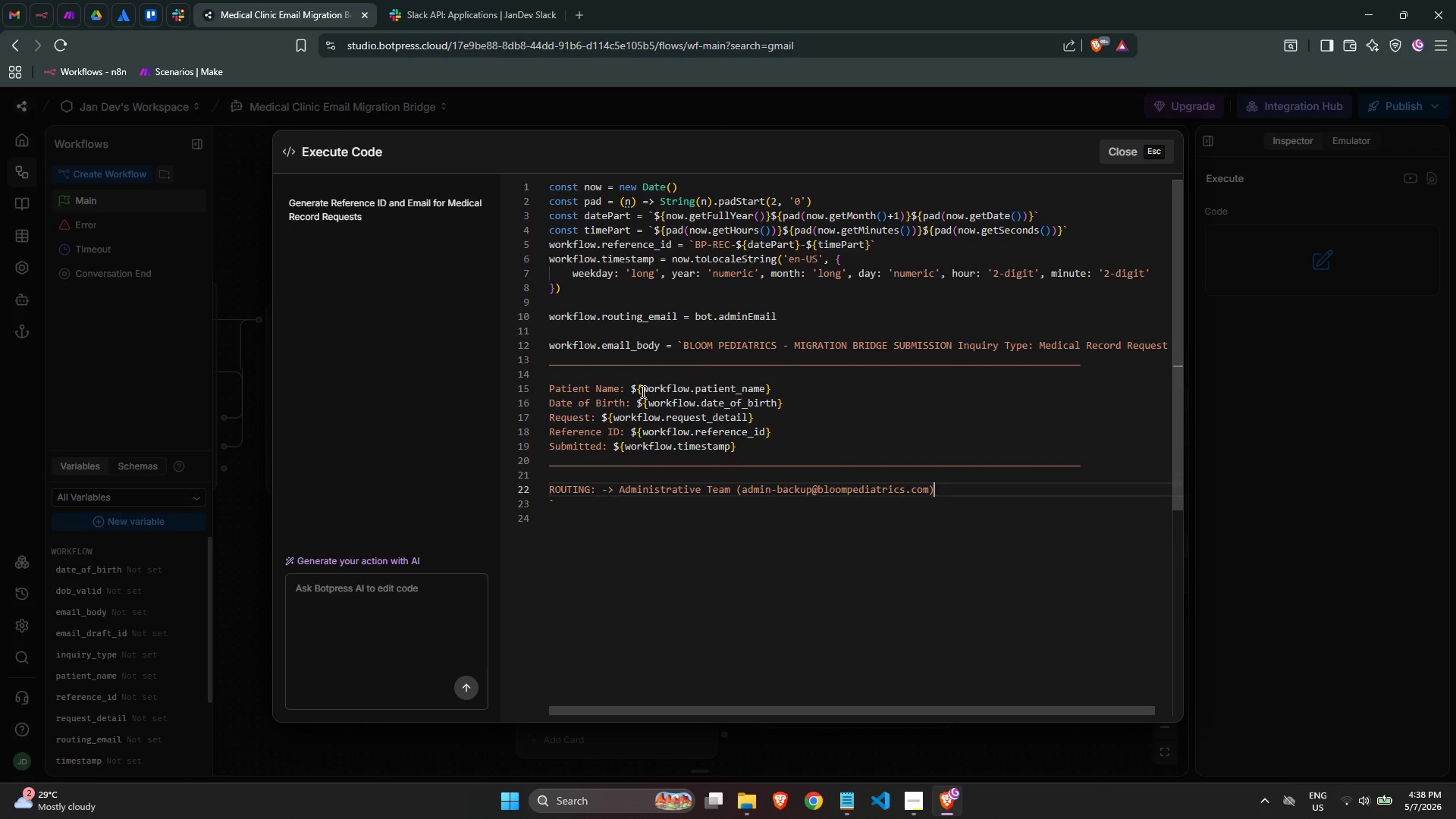 
key(ArrowLeft)
 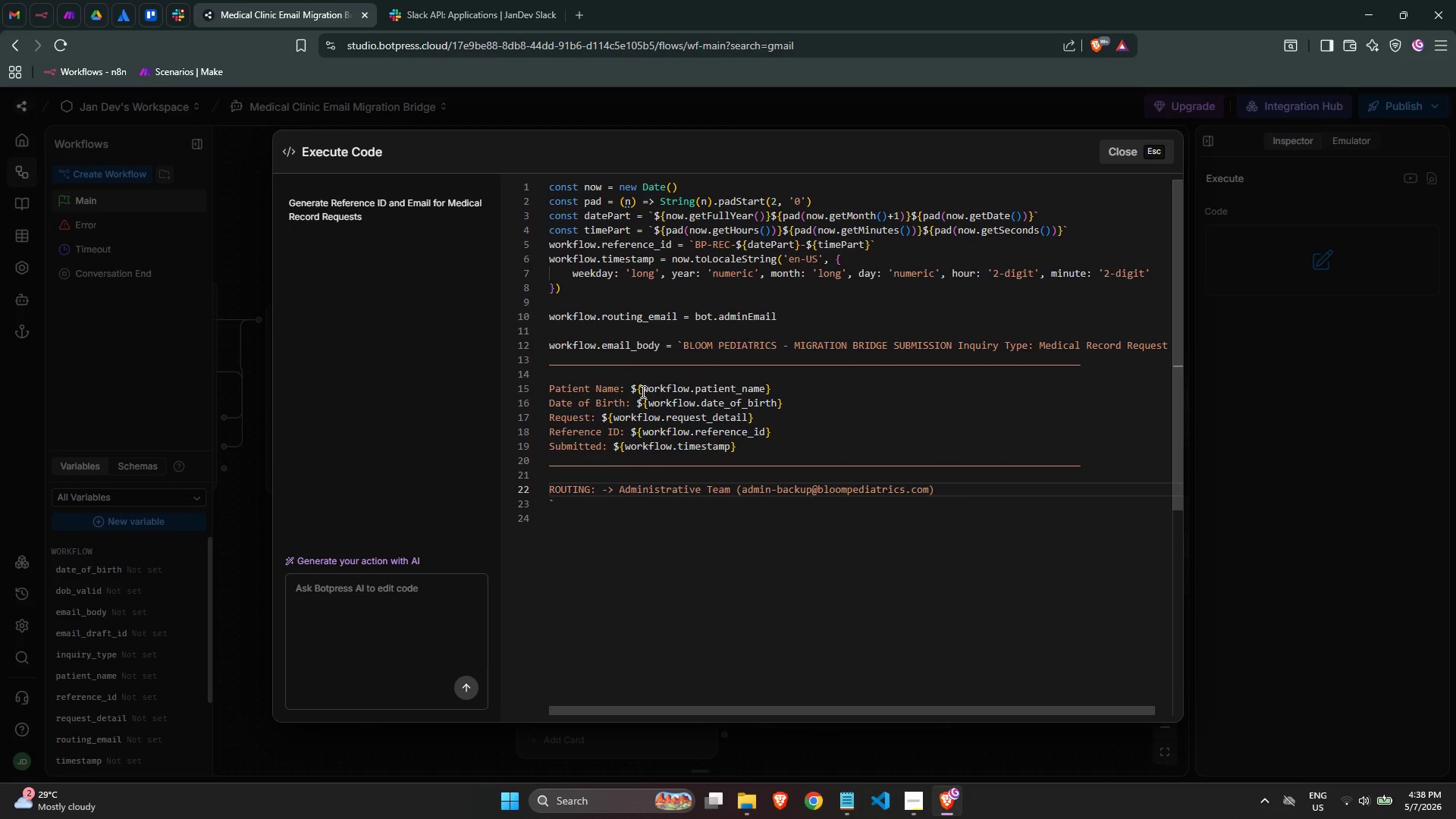 
key(Enter)
 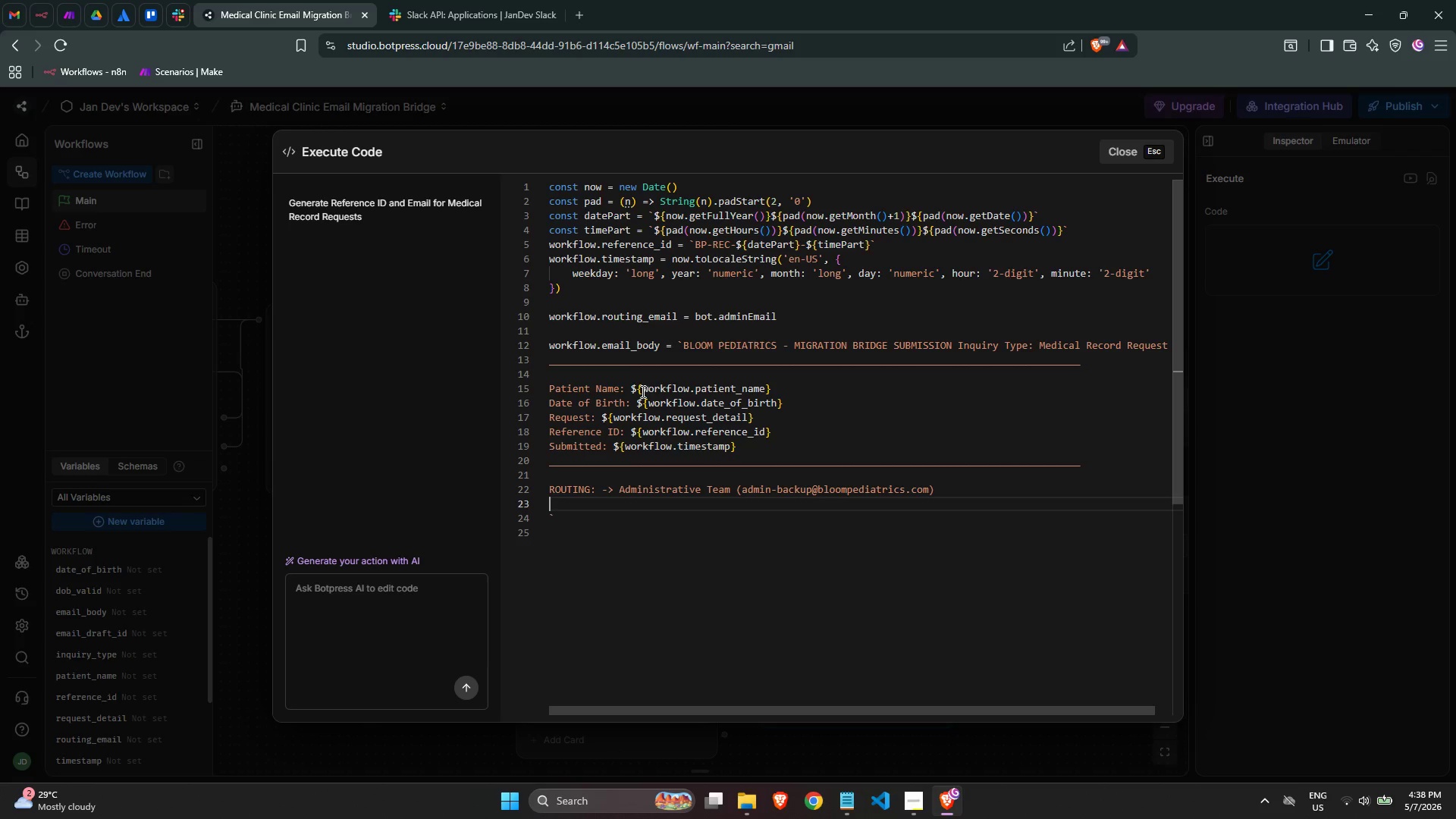 
key(Enter)
 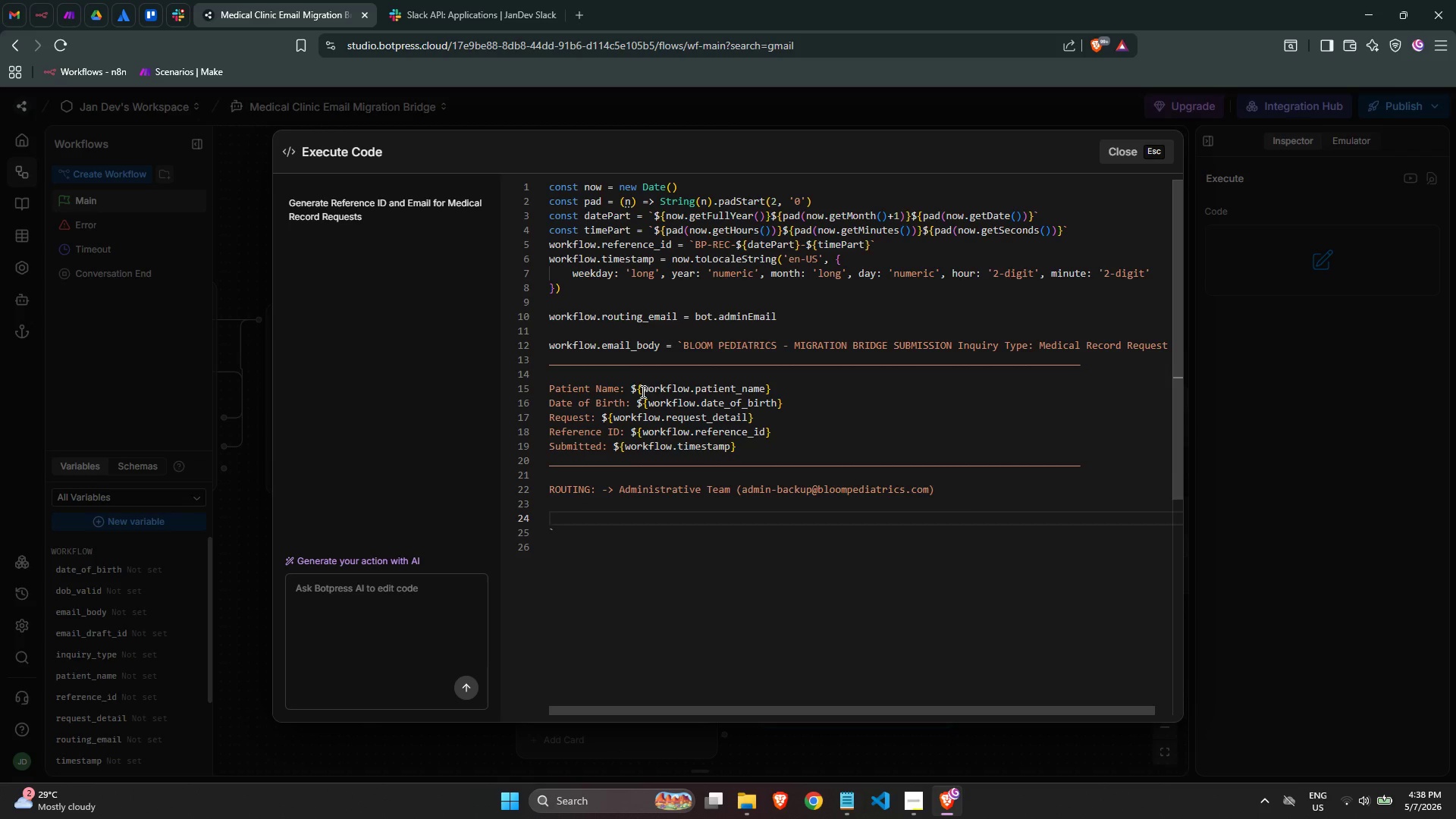 
type(This message was suu)
key(Backspace)
type(bmitted via the Bloom Pediatrics Migration Bridge bot during the 48 )
key(Backspace)
type(-hour email. )
key(Backspace)
key(Backspace)
type( infrastructure transition.)
 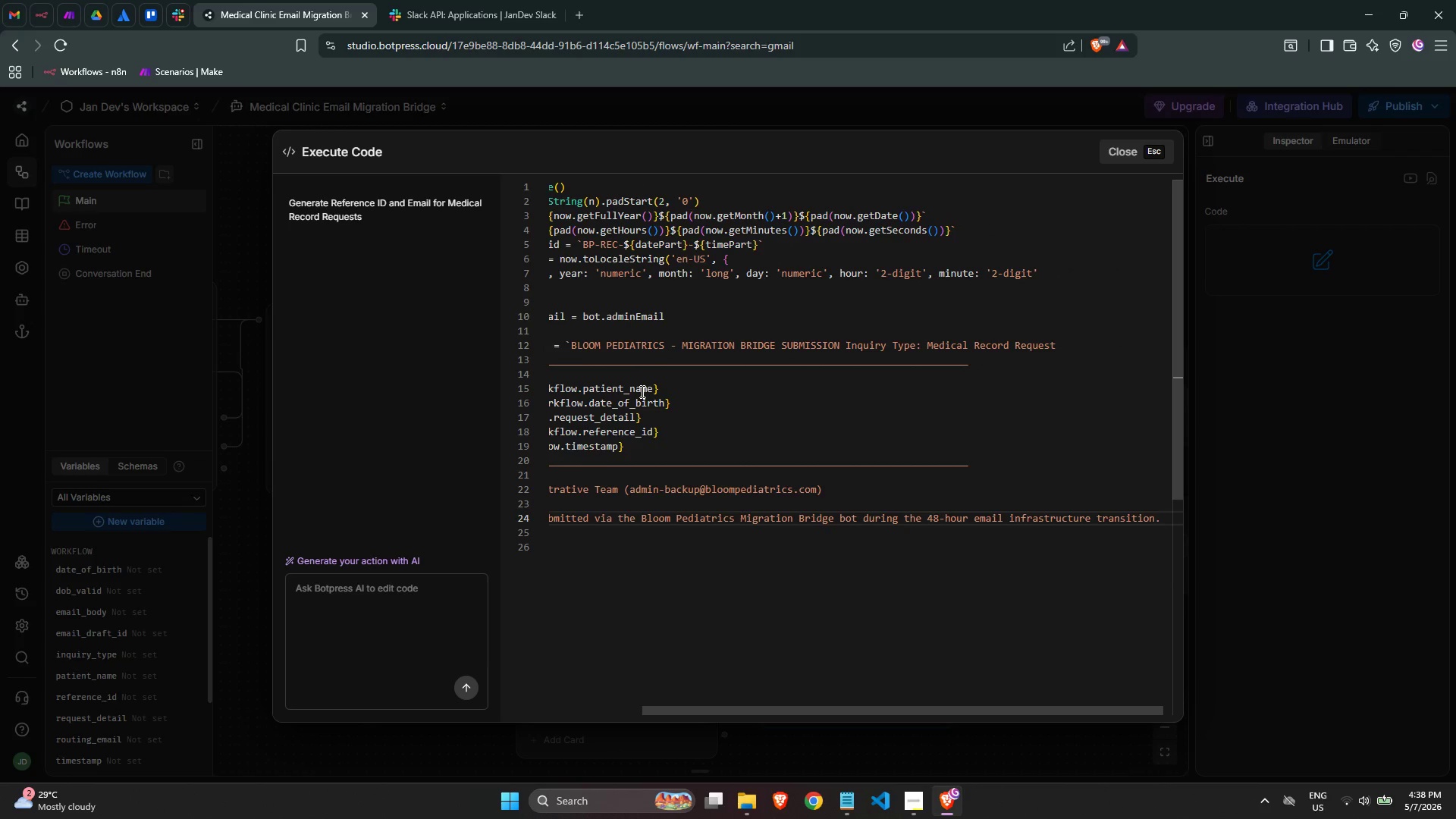 
key(Enter)
 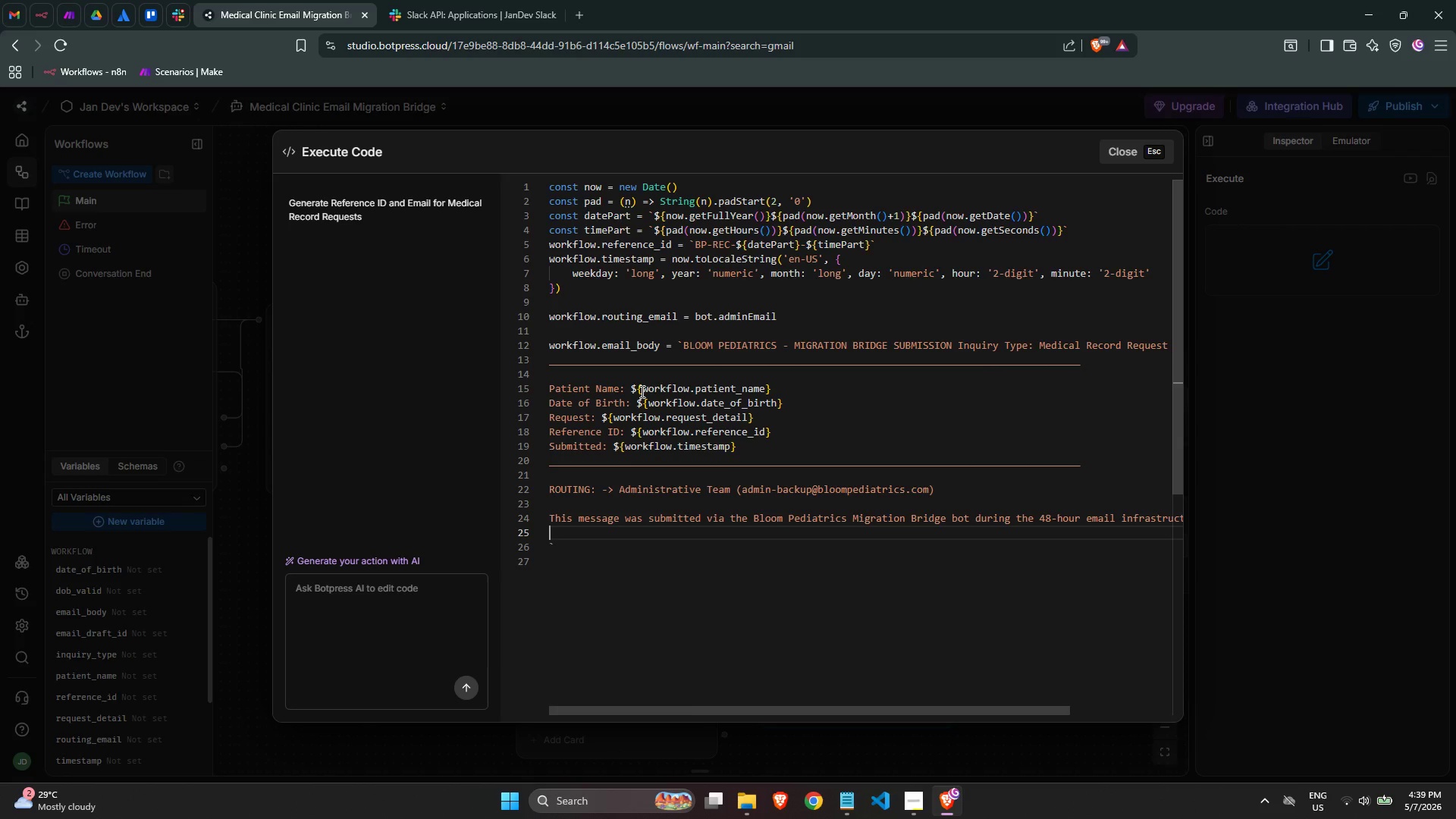 
key(Enter)
 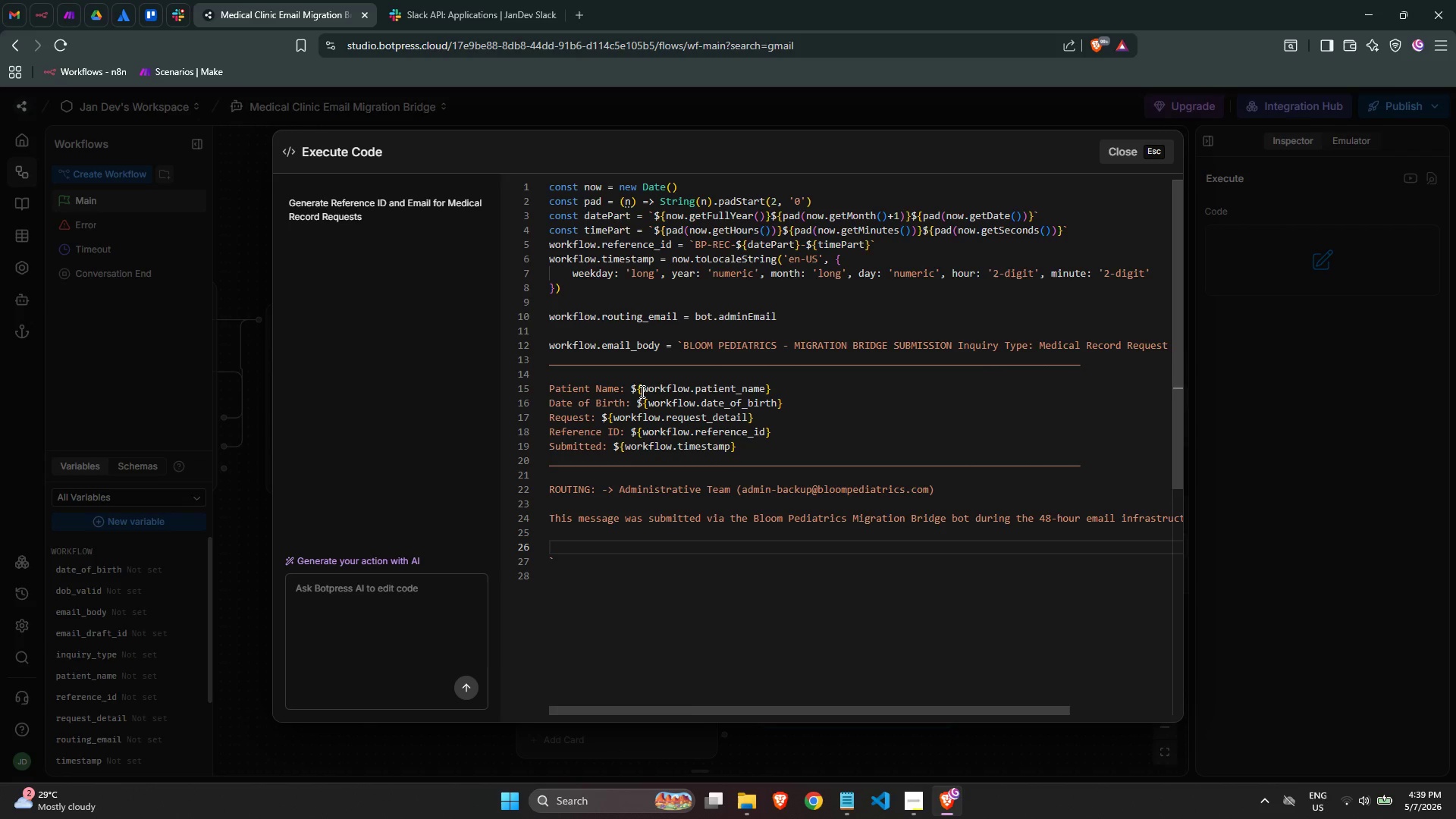 
type(ACTION REQUIRED: Rei)
key(Backspace)
type(view records request. If a sigen)
key(Backspace)
key(Backspace)
type(en)
key(Backspace)
key(Backspace)
type(ned authorization form (HIPPA)
key(Backspace)
key(Backspace)
type(AA release)
 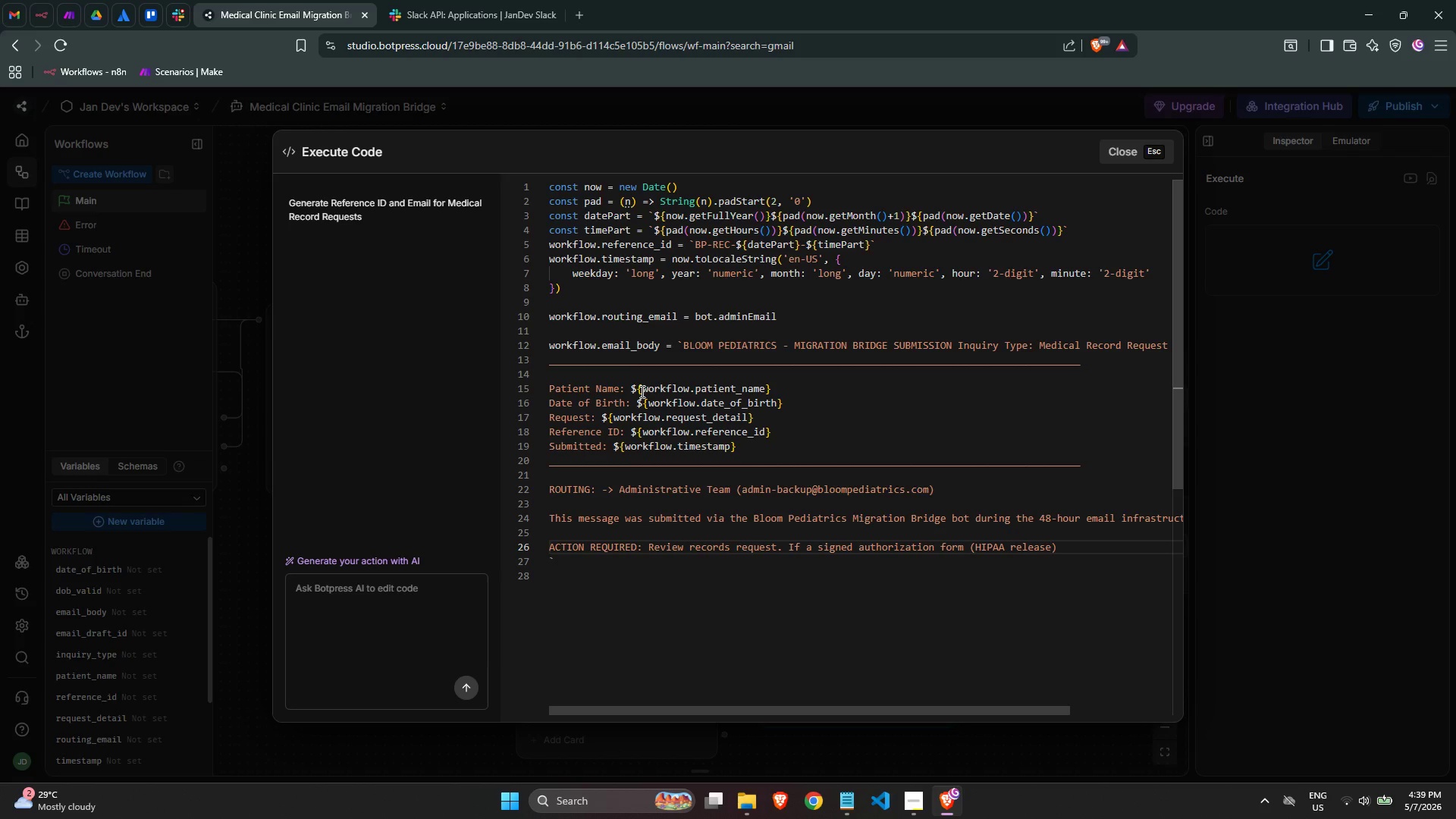 
key(ArrowRight)
 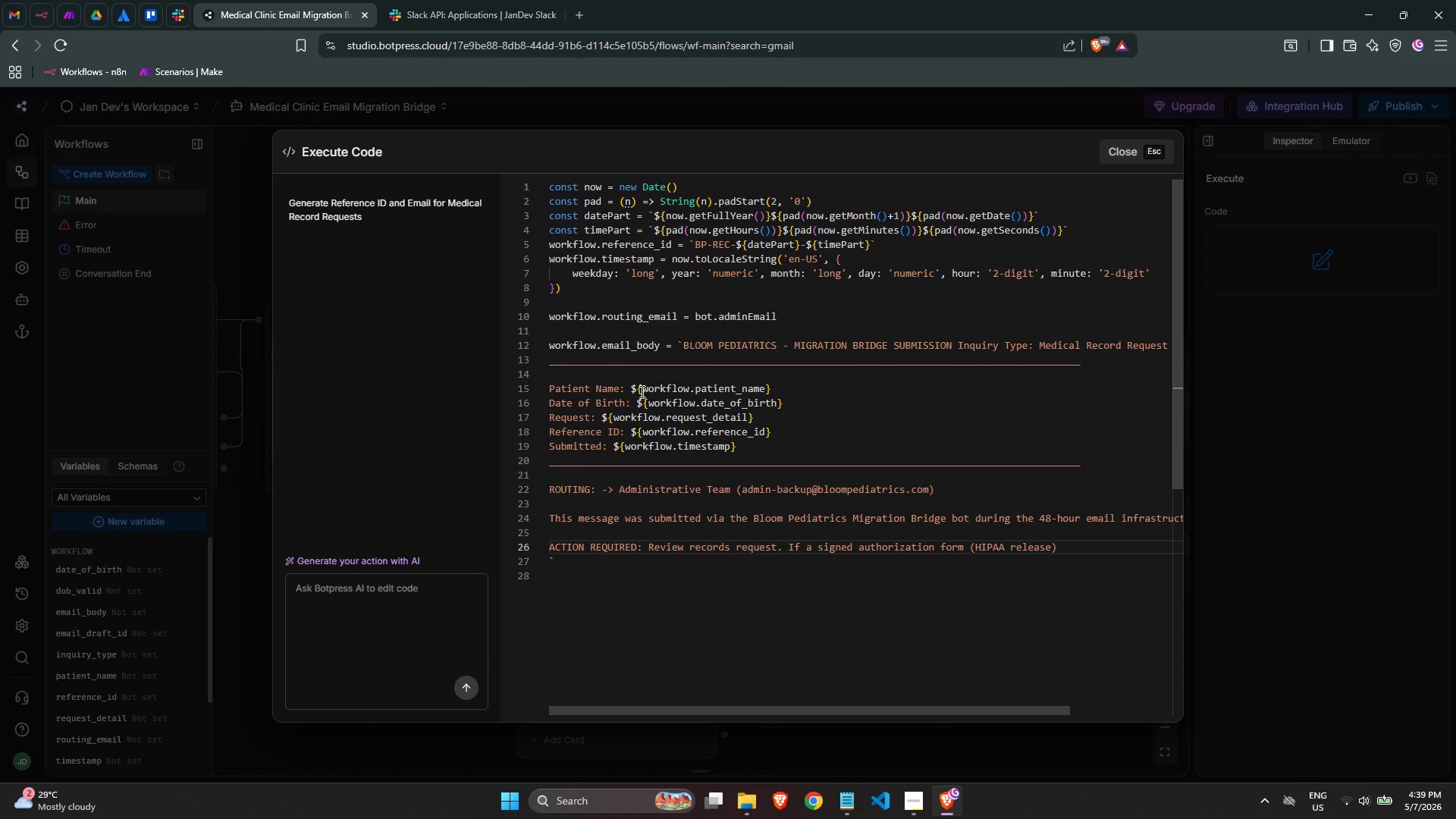 
type( is required, contact the patient before releasing any records.)
 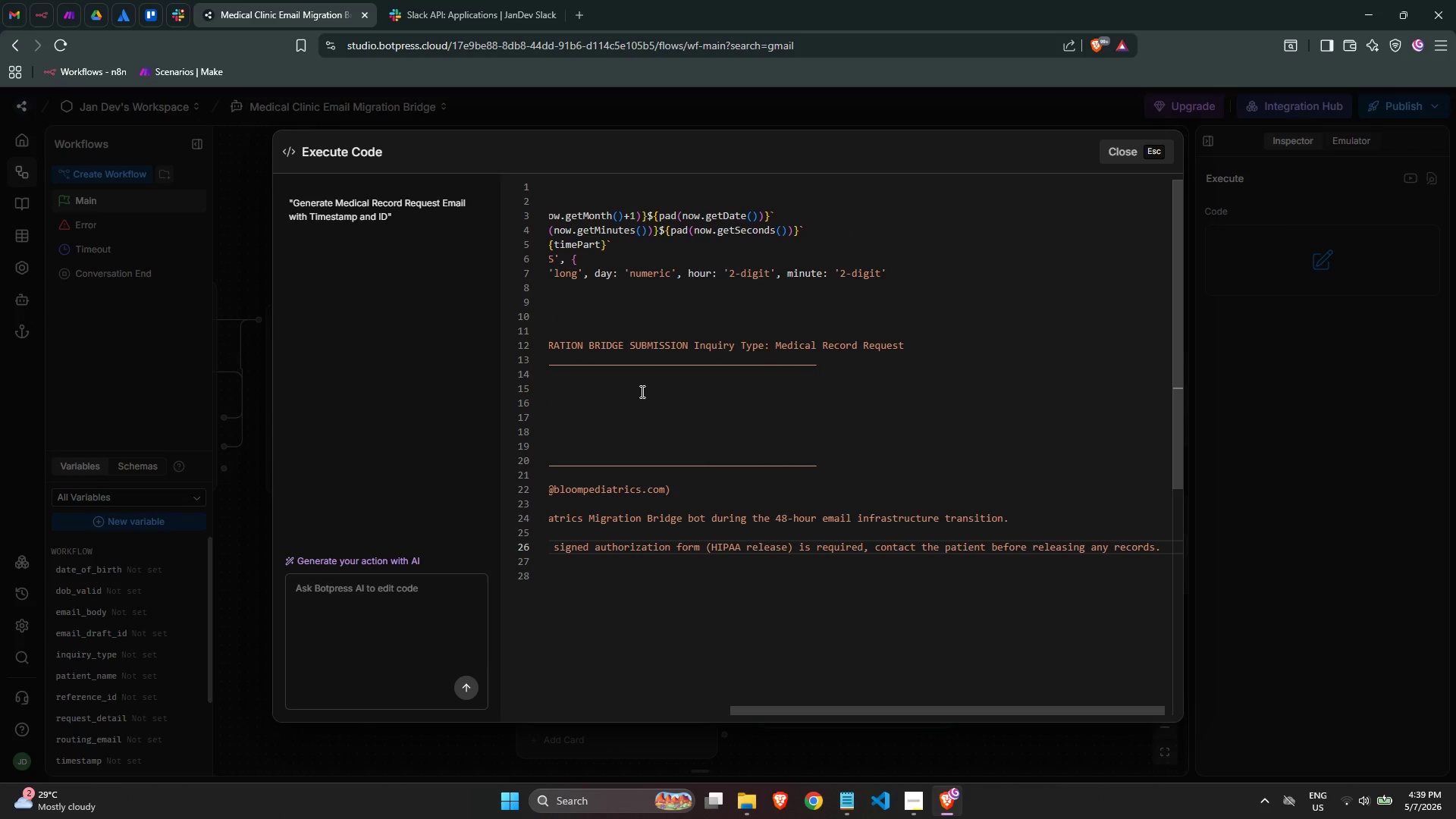 
key(ArrowRight)
 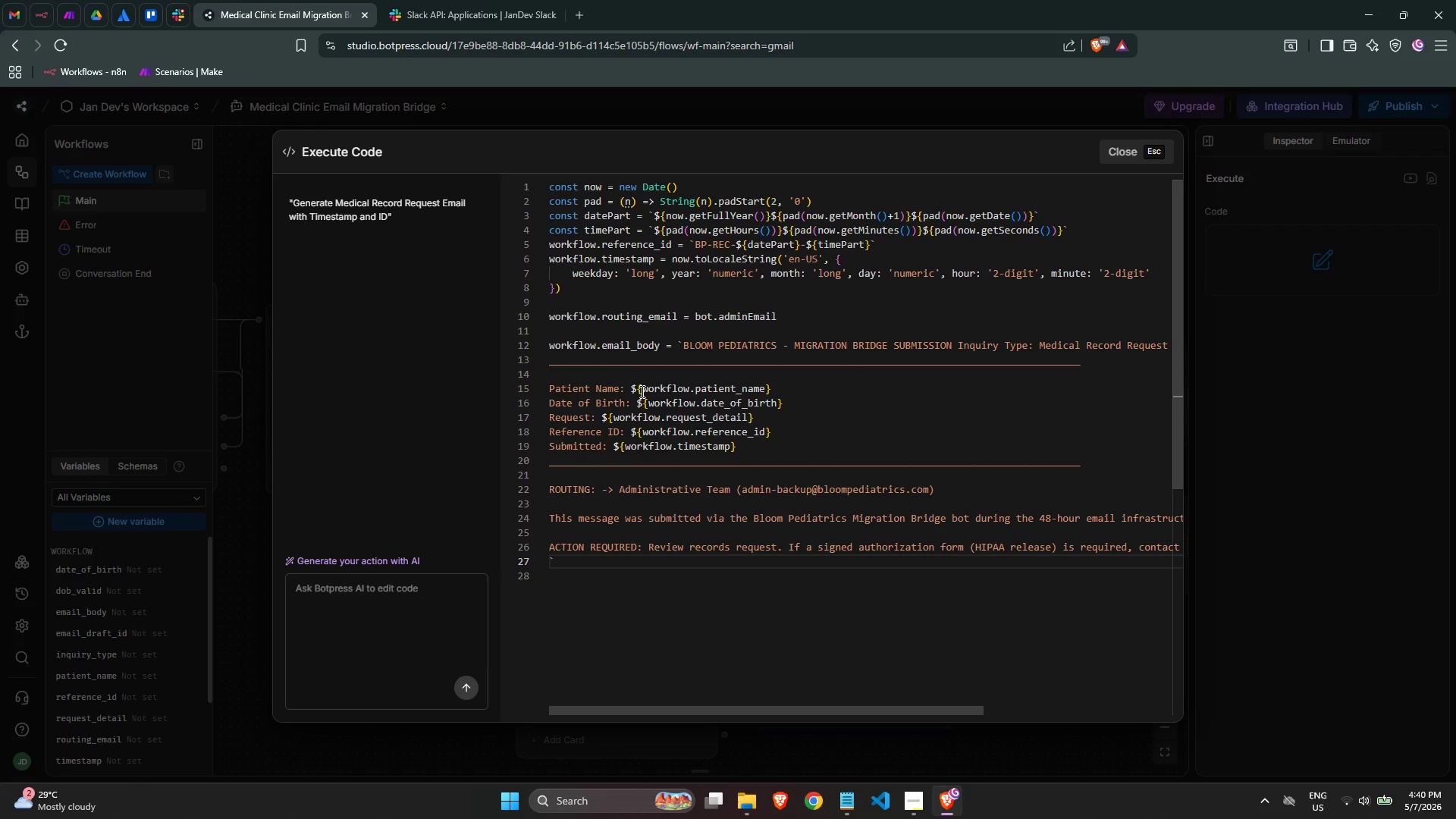 
scroll: coordinate [844, 312], scroll_direction: up, amount: 6.0
 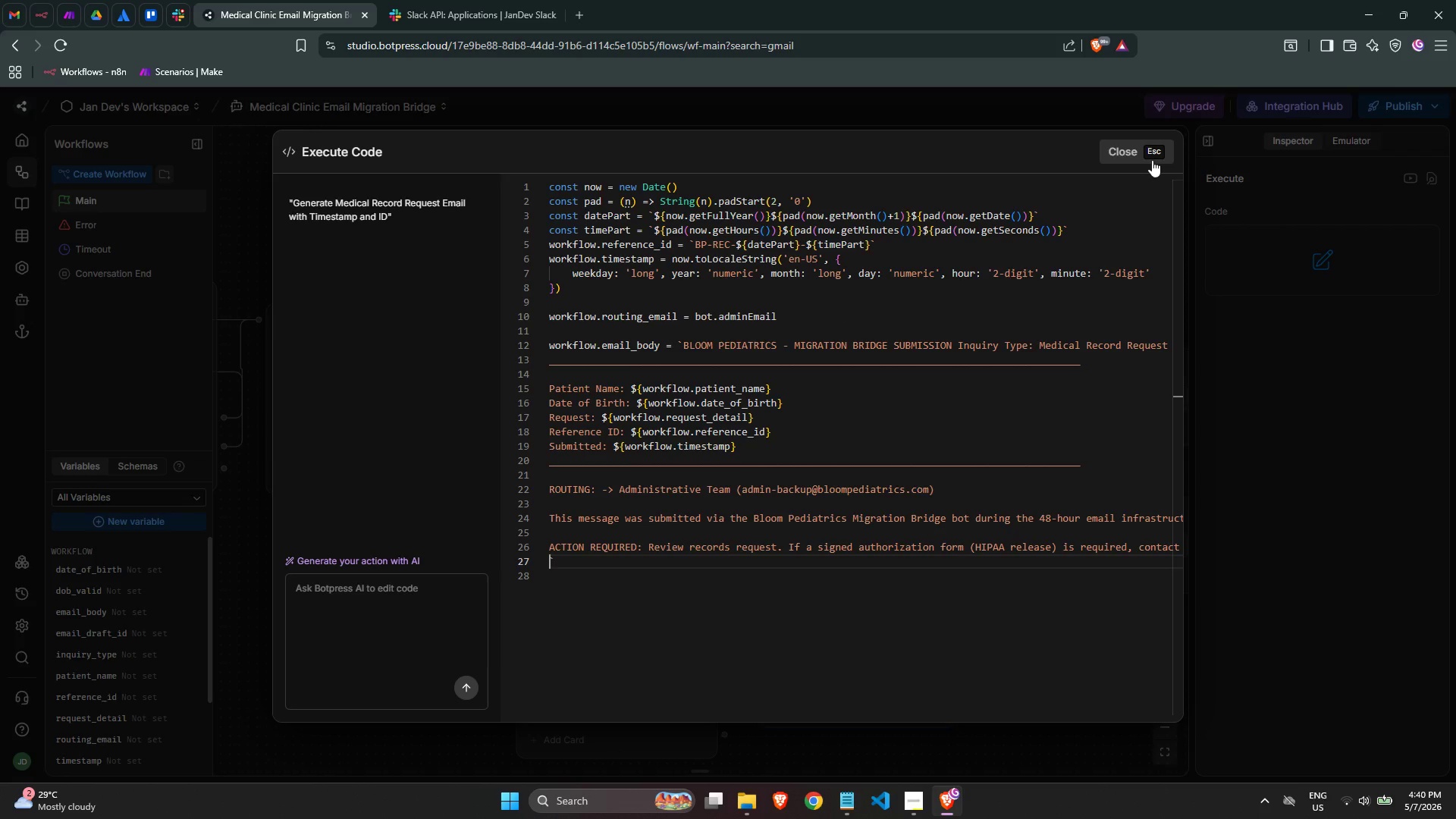 
left_click([1153, 157])
 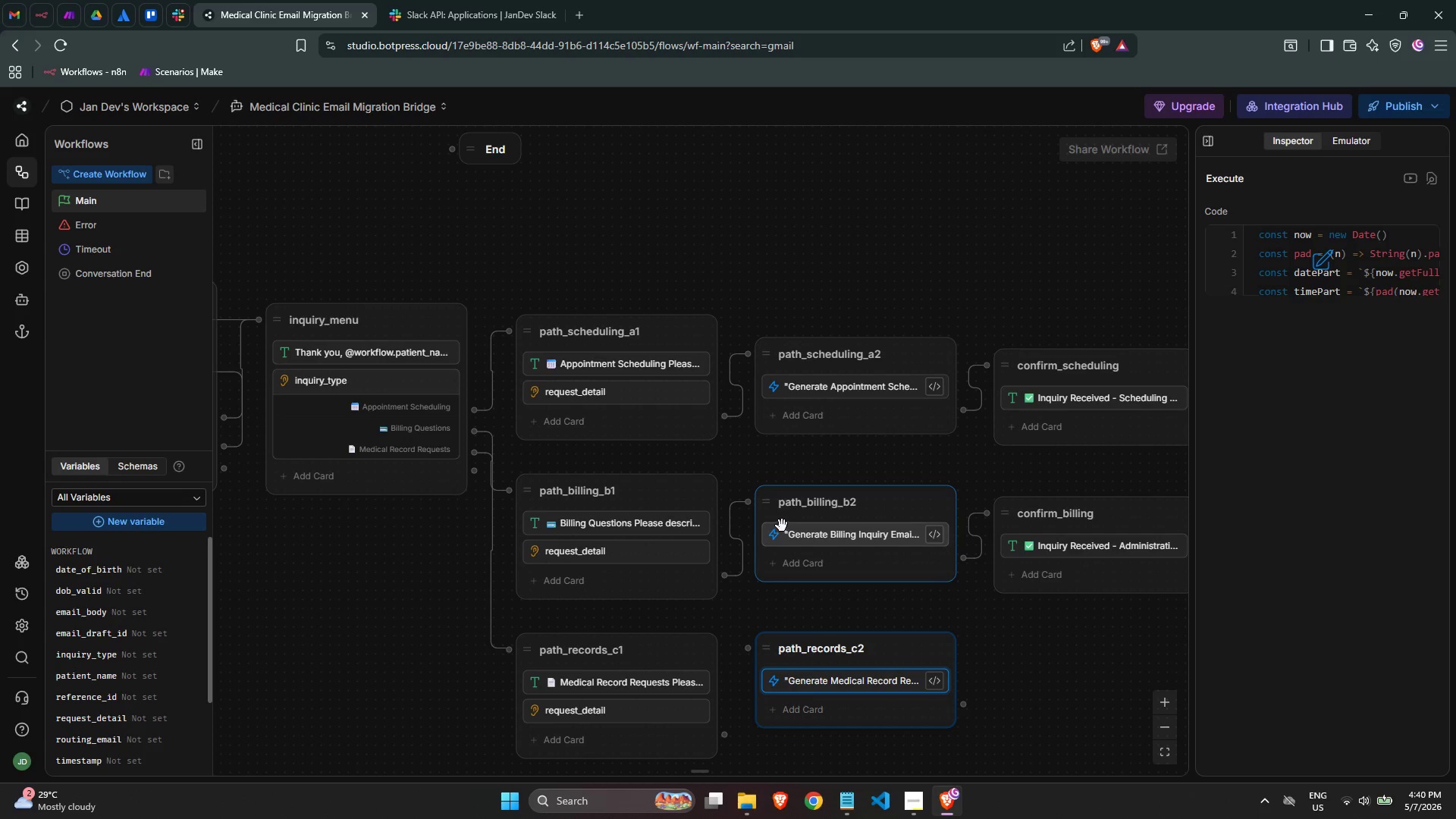 
double_click([809, 532])
 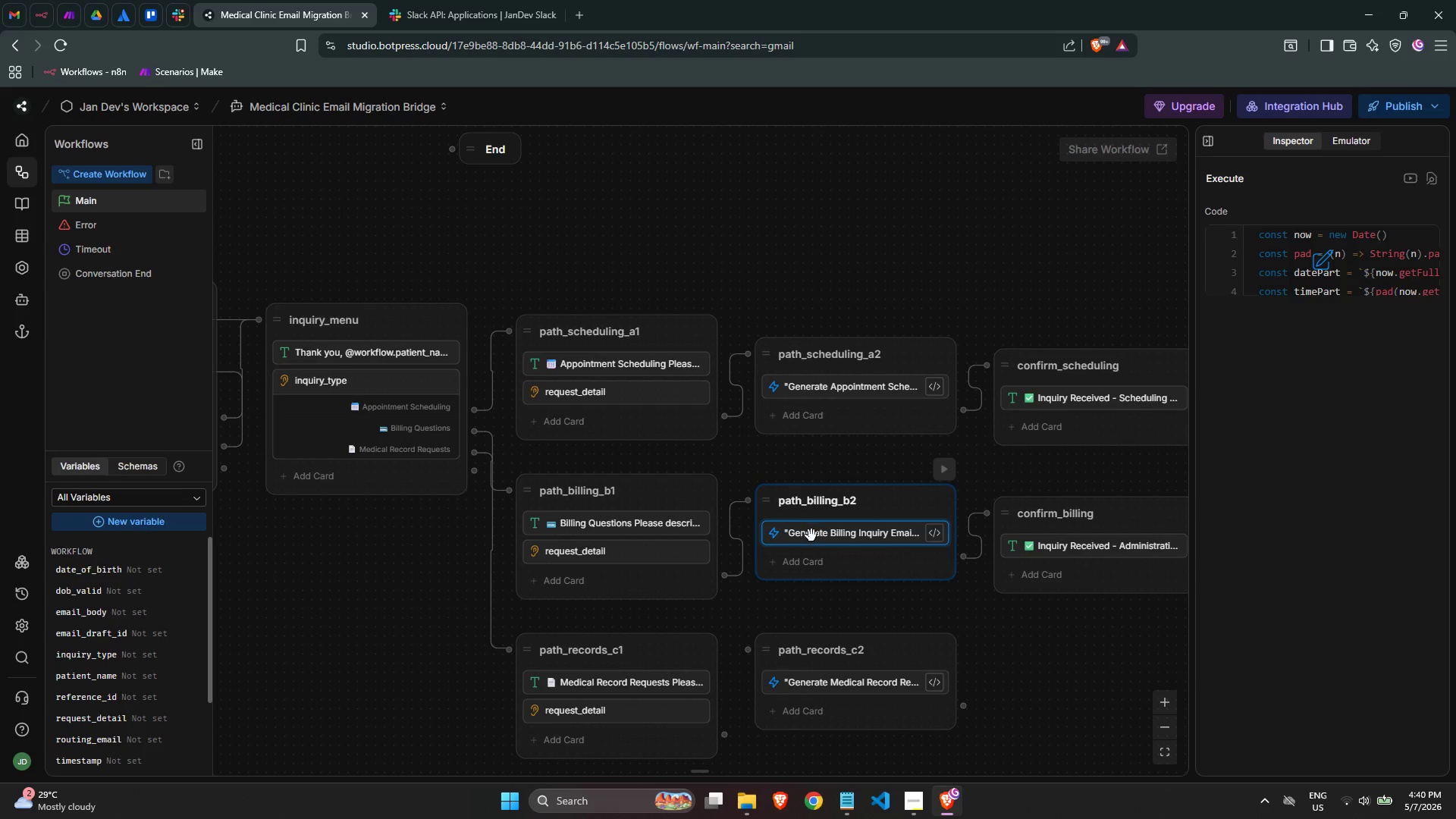 
double_click([811, 536])
 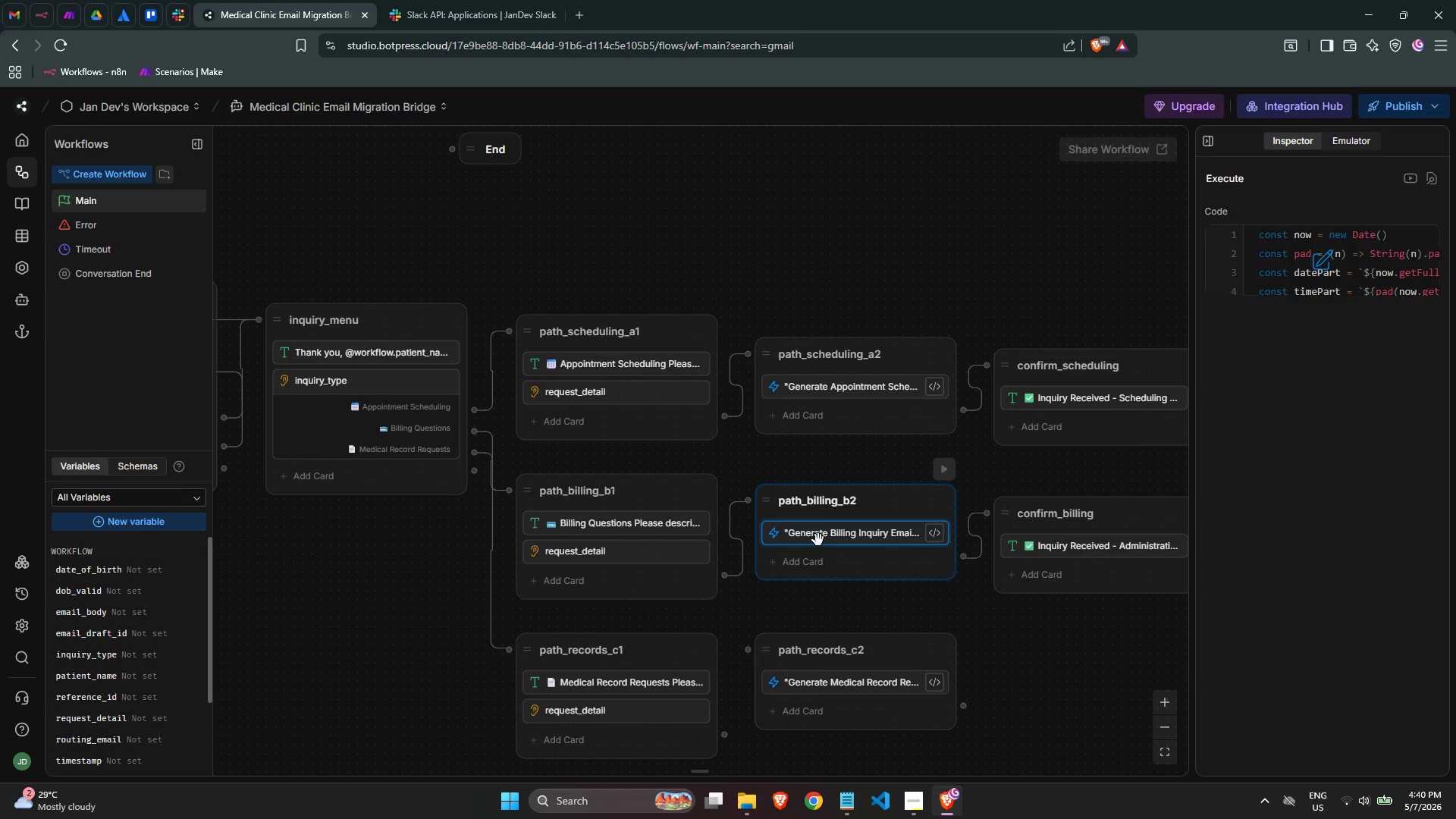 
double_click([818, 540])
 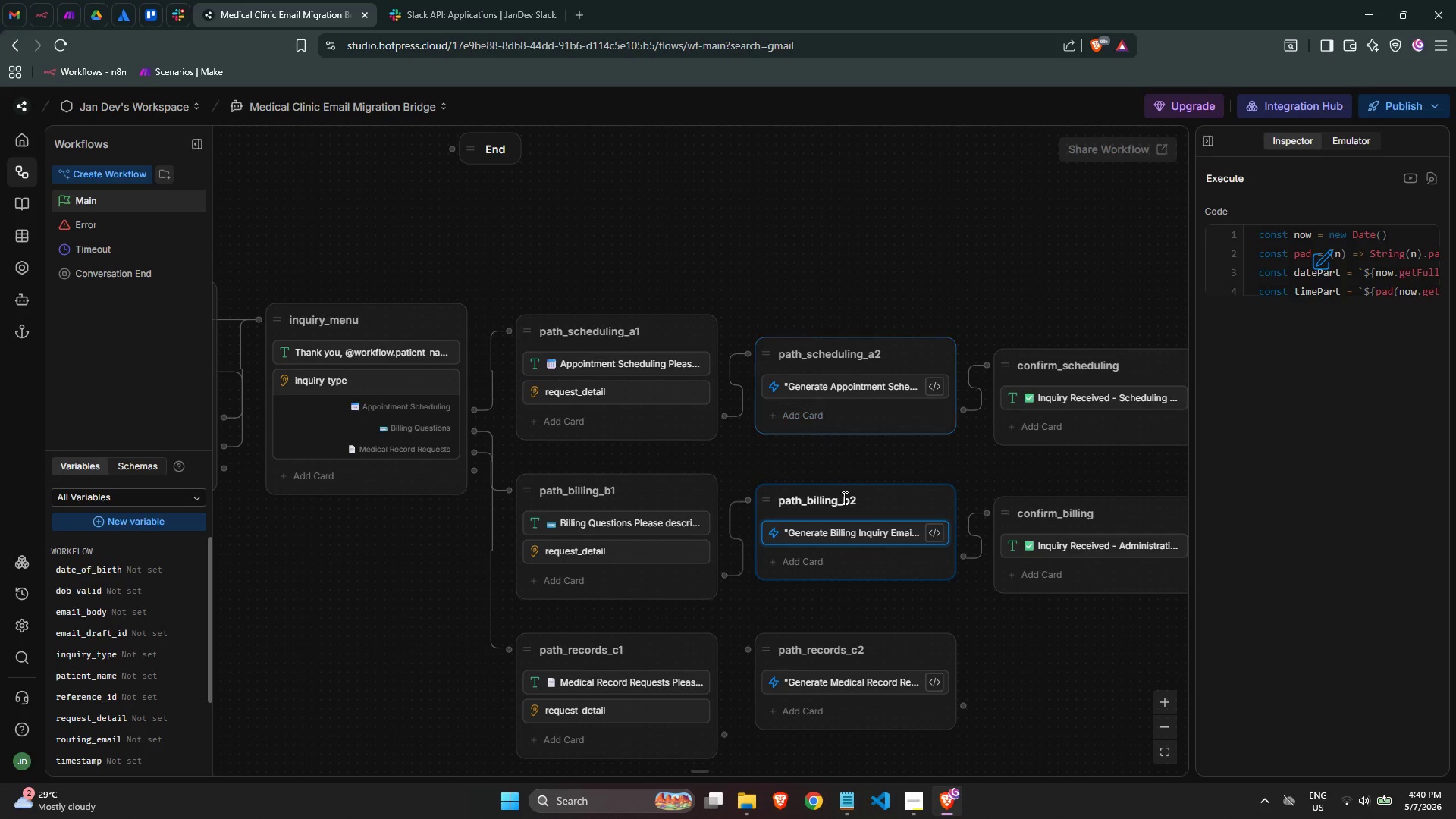 
left_click([1267, 266])
 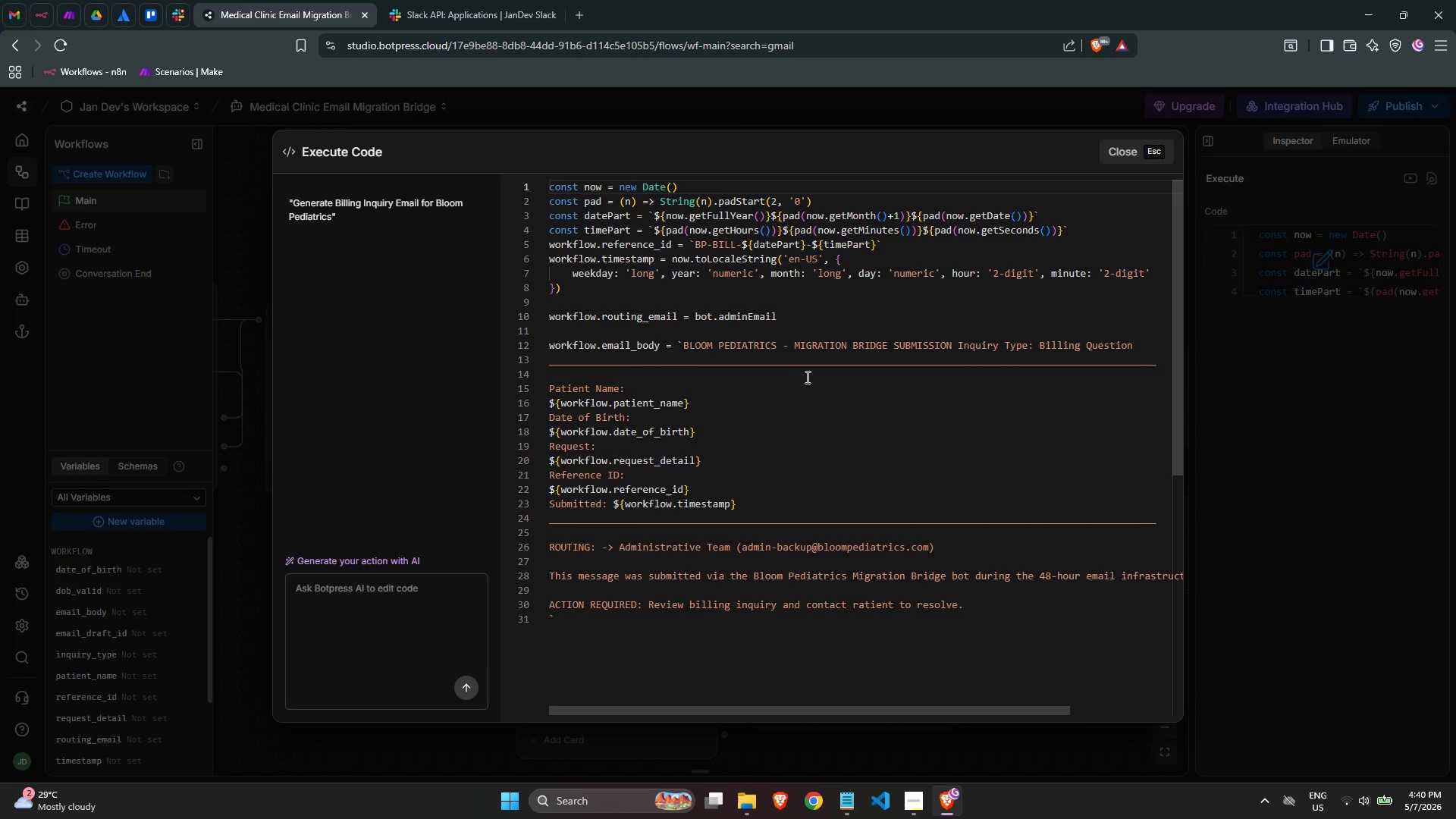 
left_click([769, 400])
 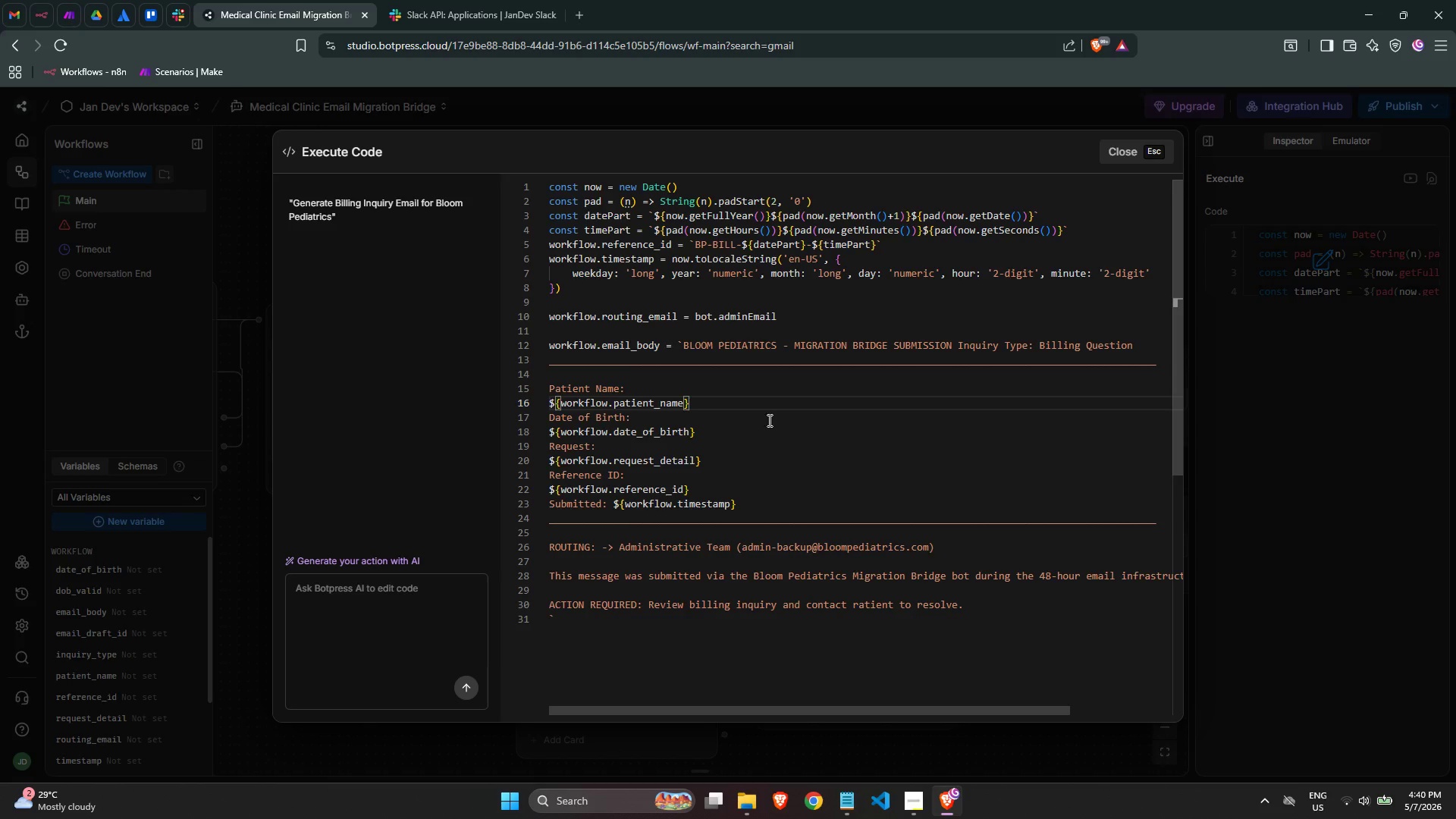 
left_click([793, 489])
 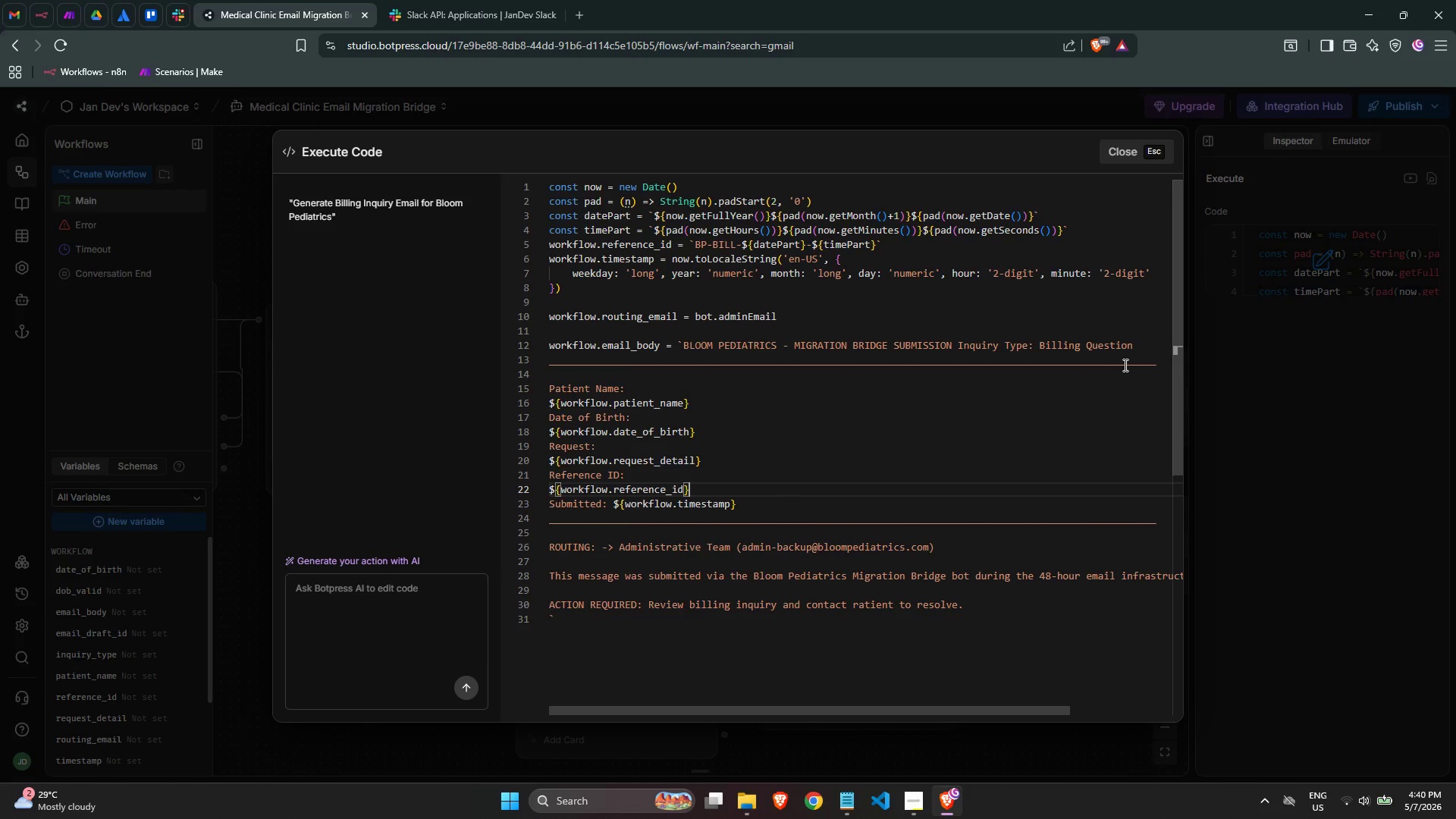 
left_click([1128, 366])
 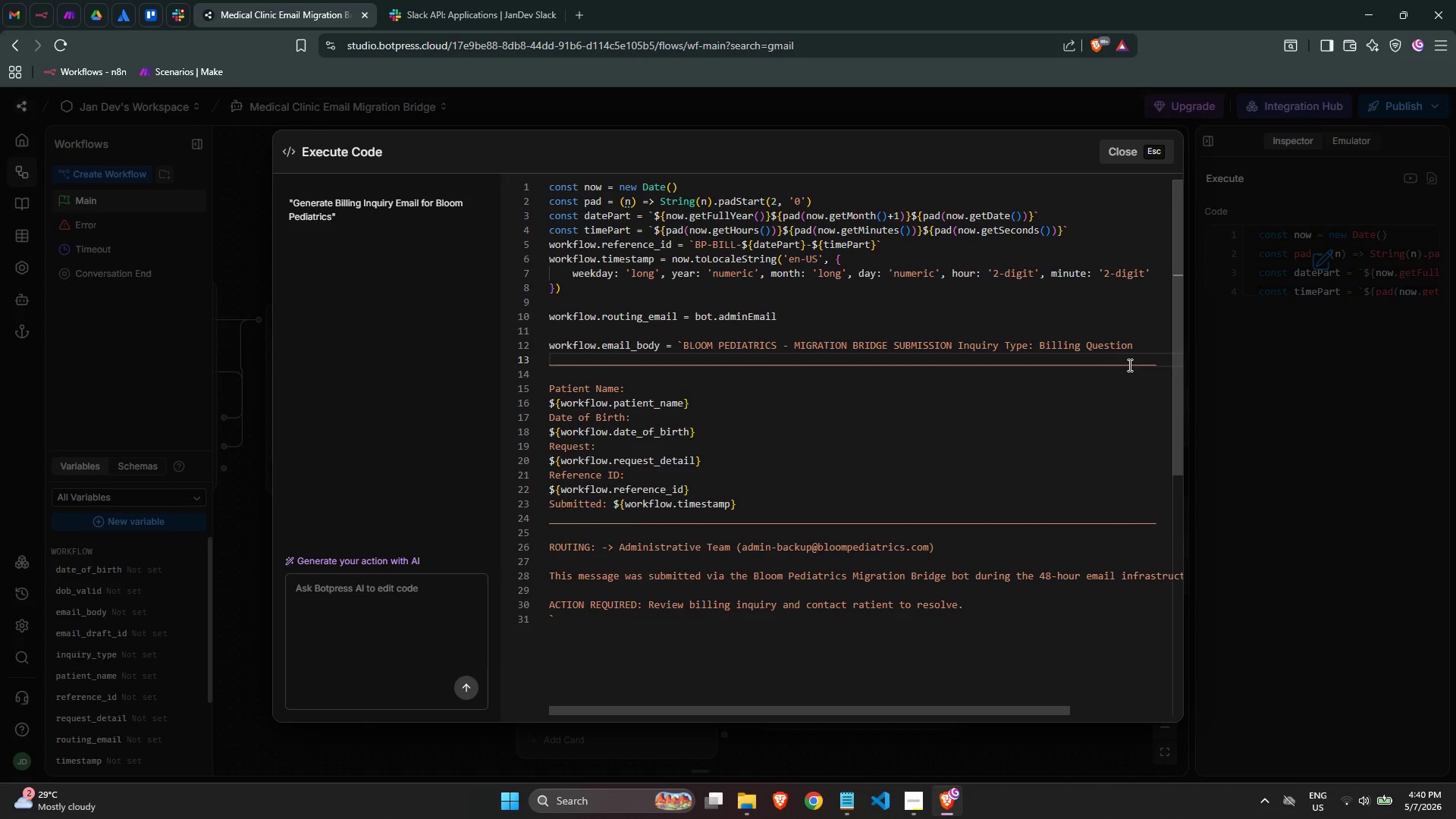 
key(Backspace)
 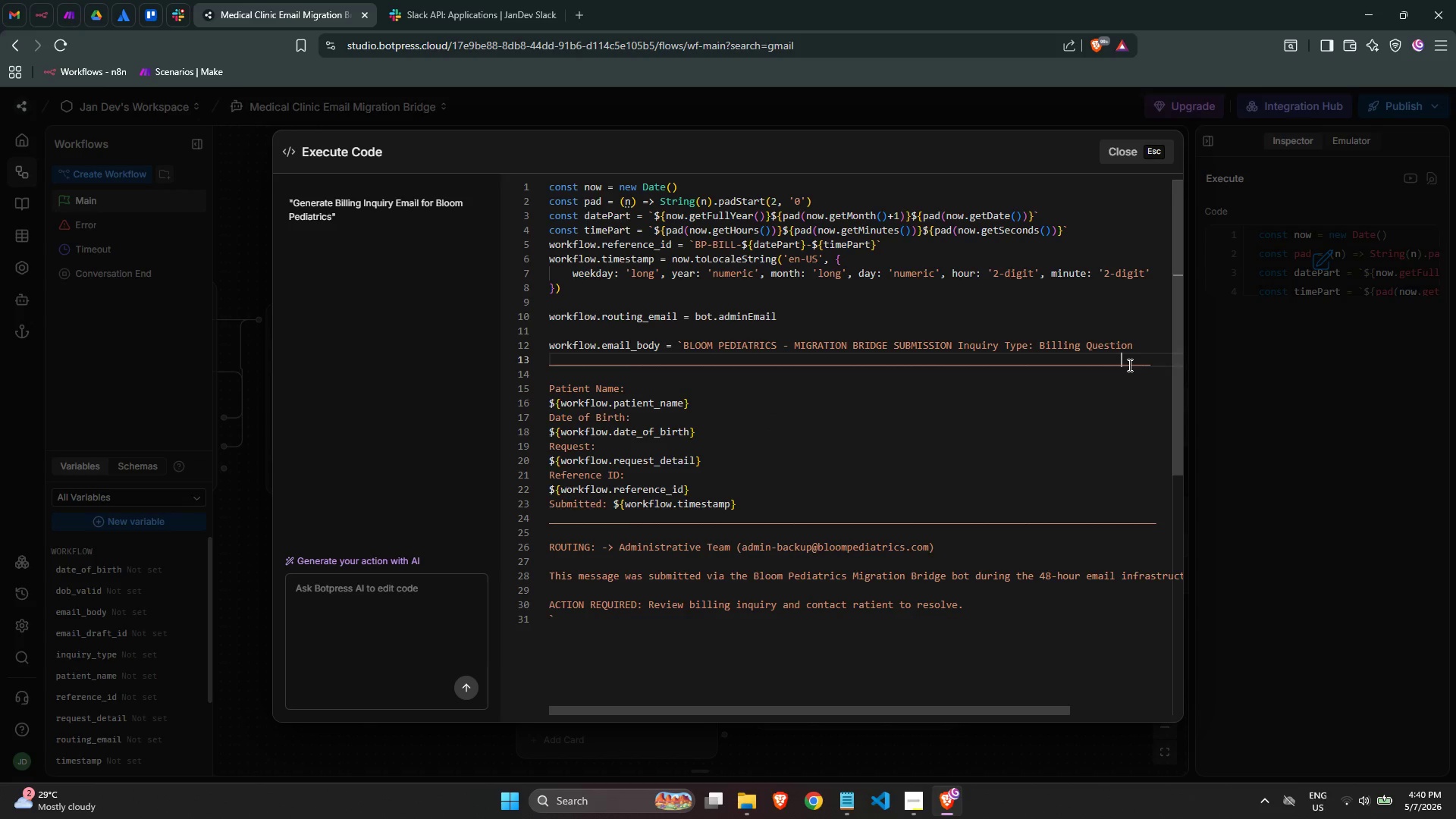 
key(Backspace)
 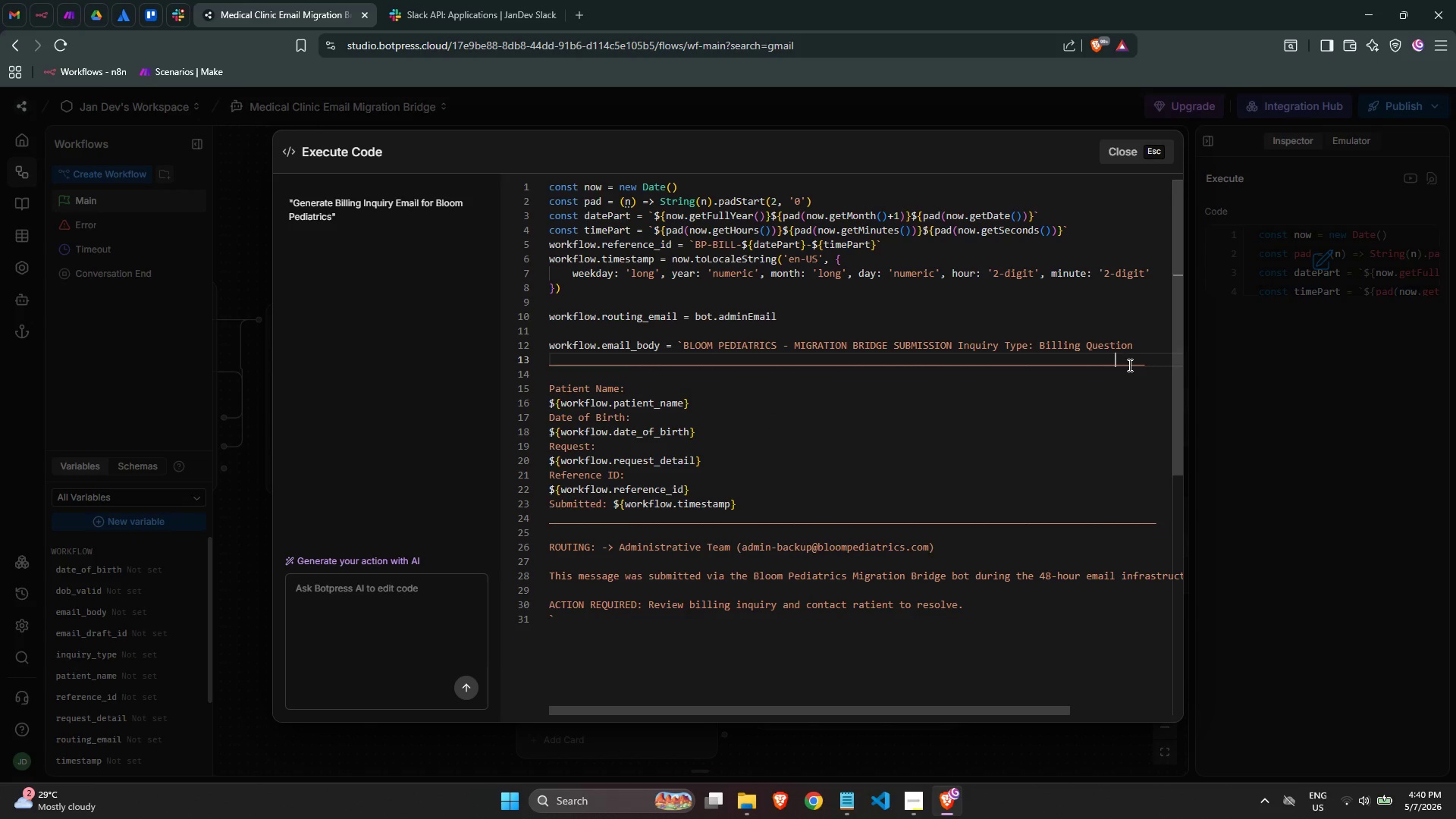 
hold_key(key=Backspace, duration=0.91)
 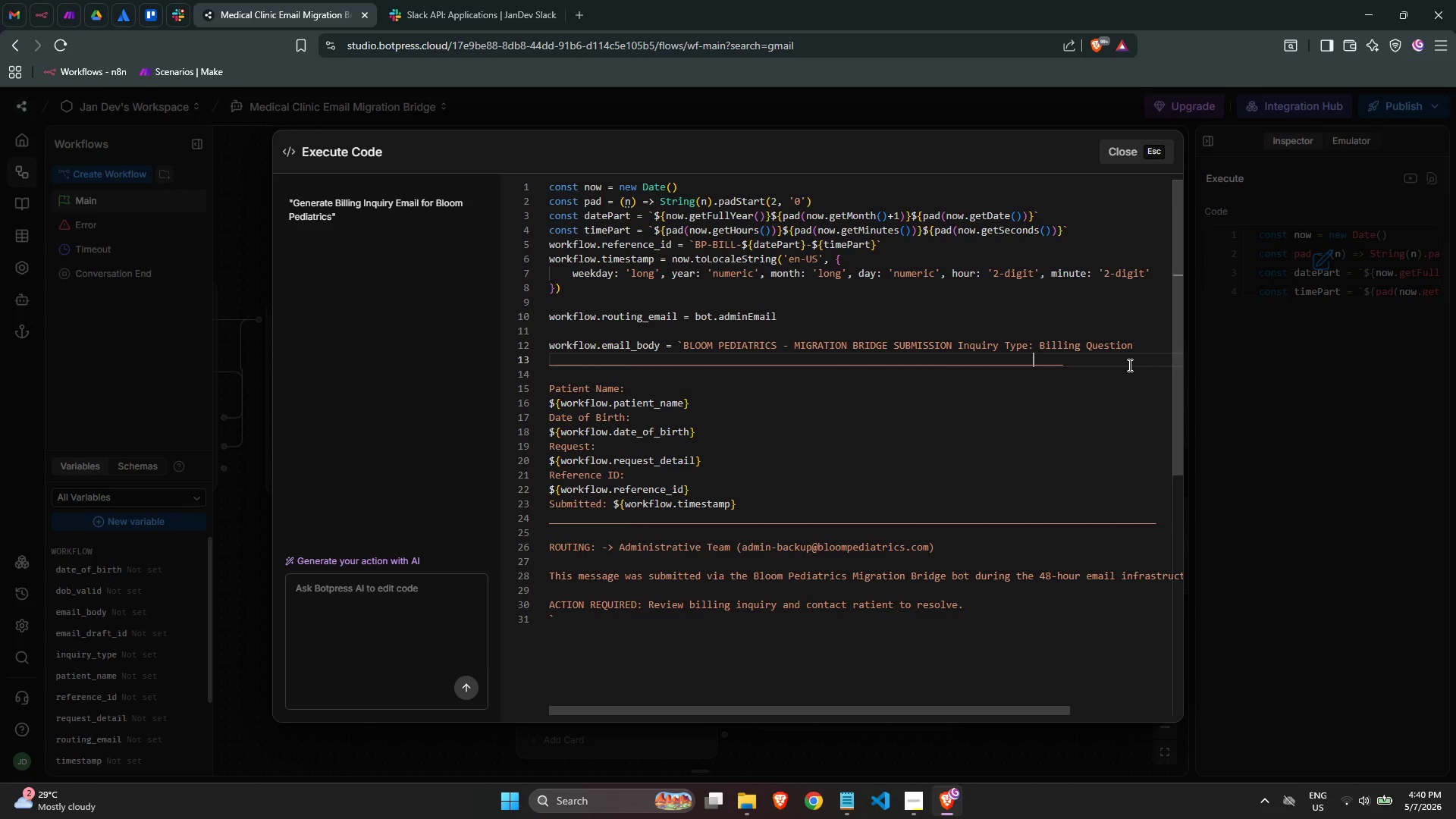 
hold_key(key=Backspace, duration=0.77)
 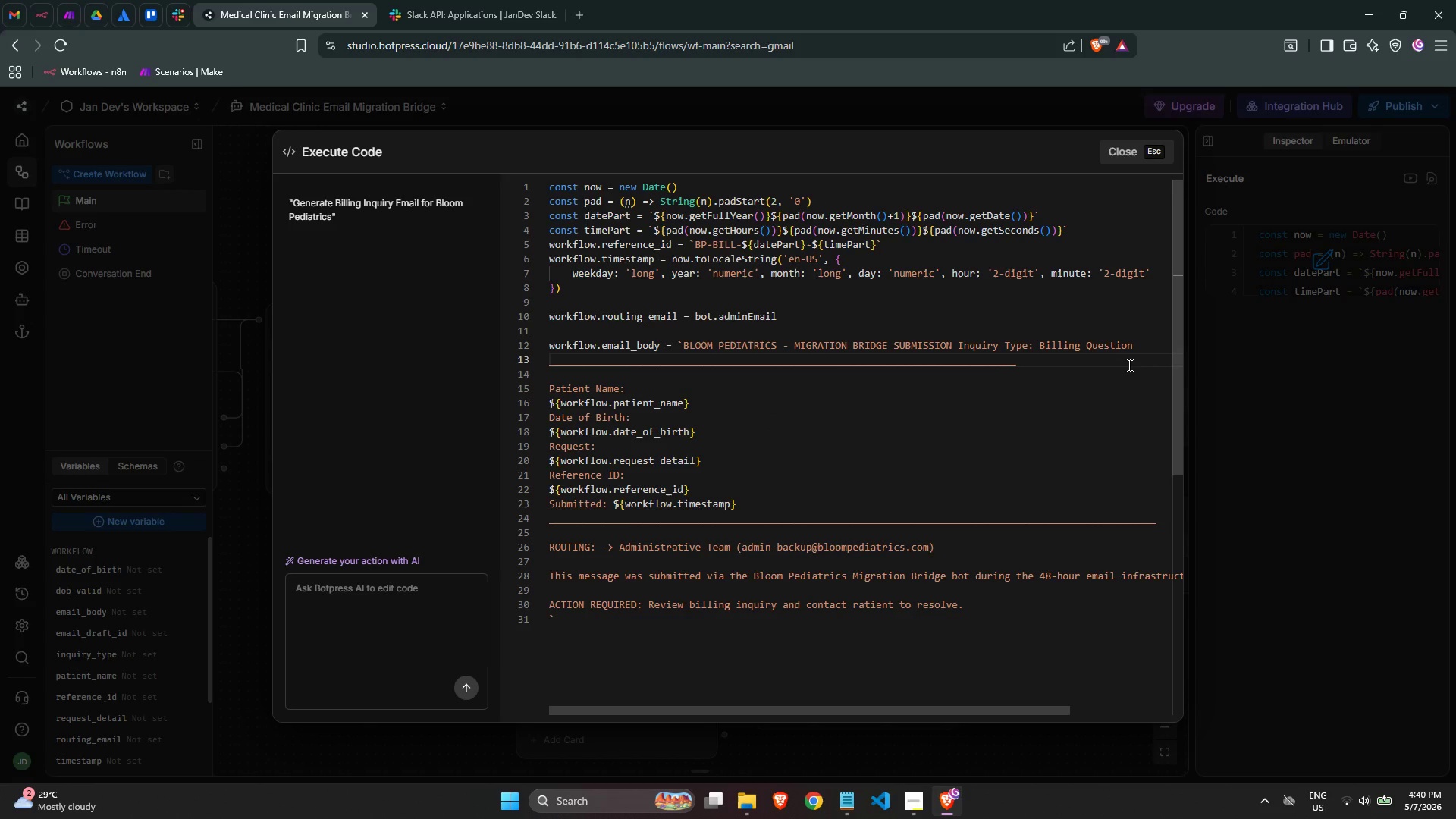 
hold_key(key=Backspace, duration=3.25)
 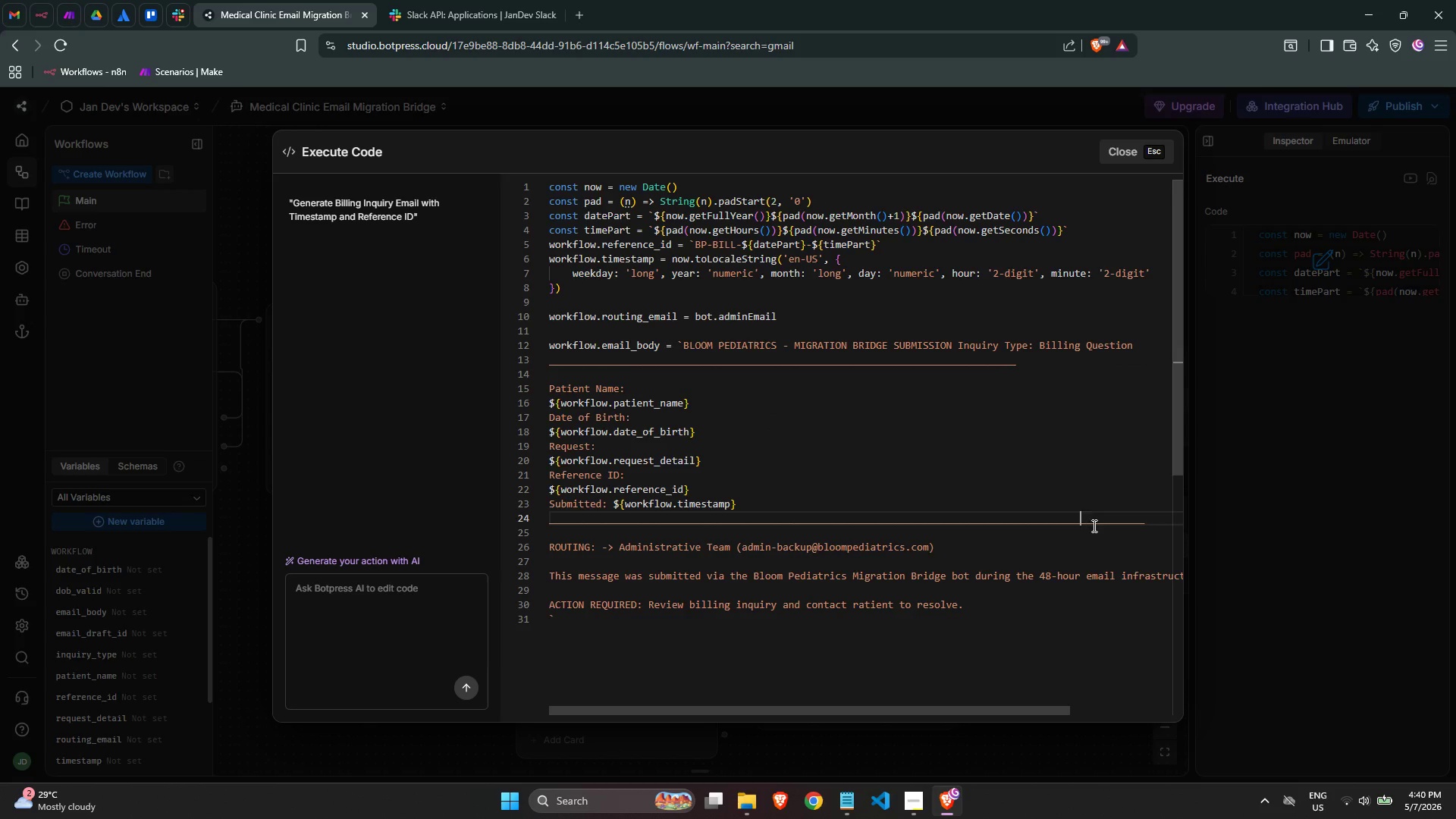 
left_click([1098, 536])
 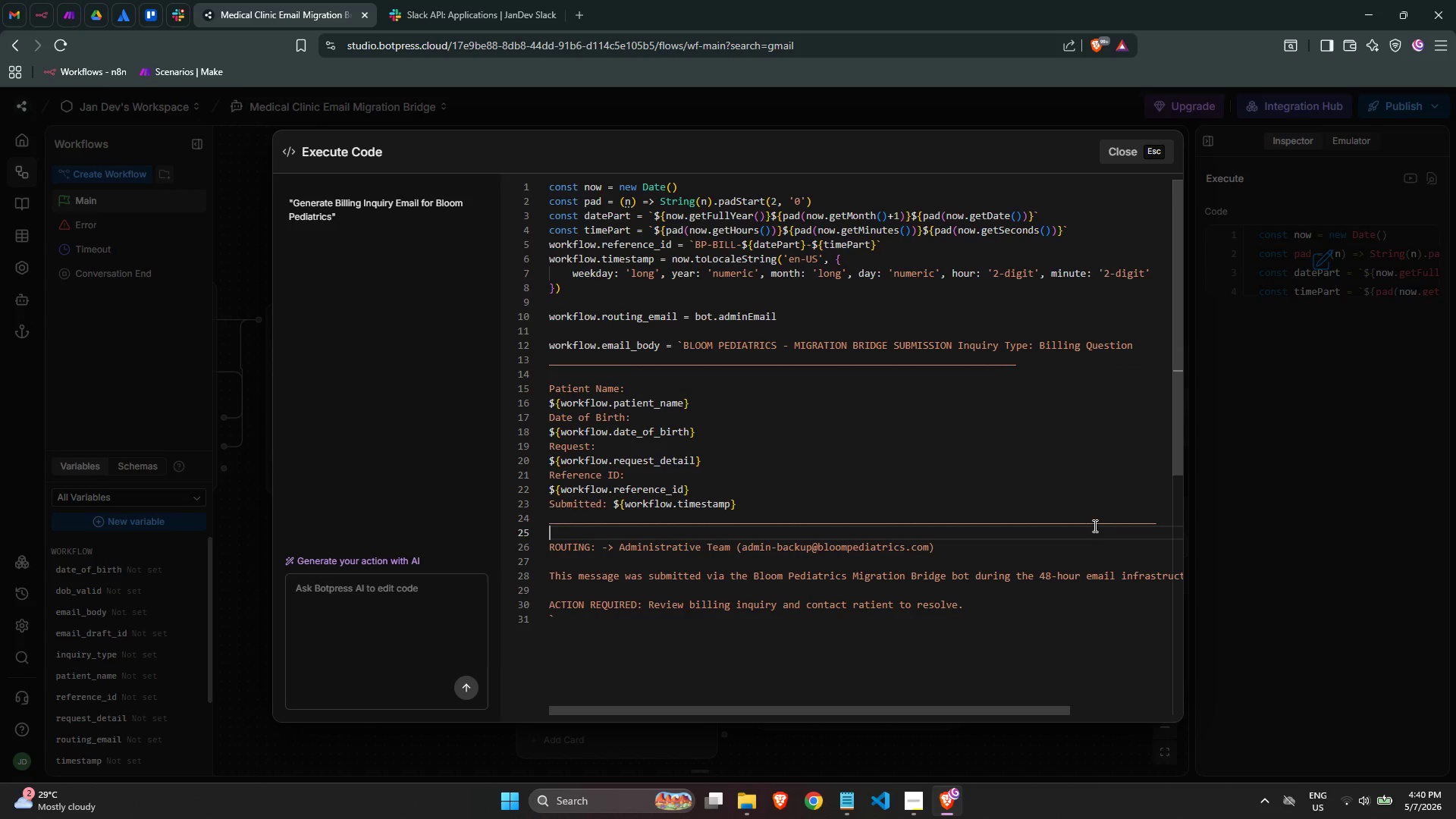 
left_click([1093, 526])
 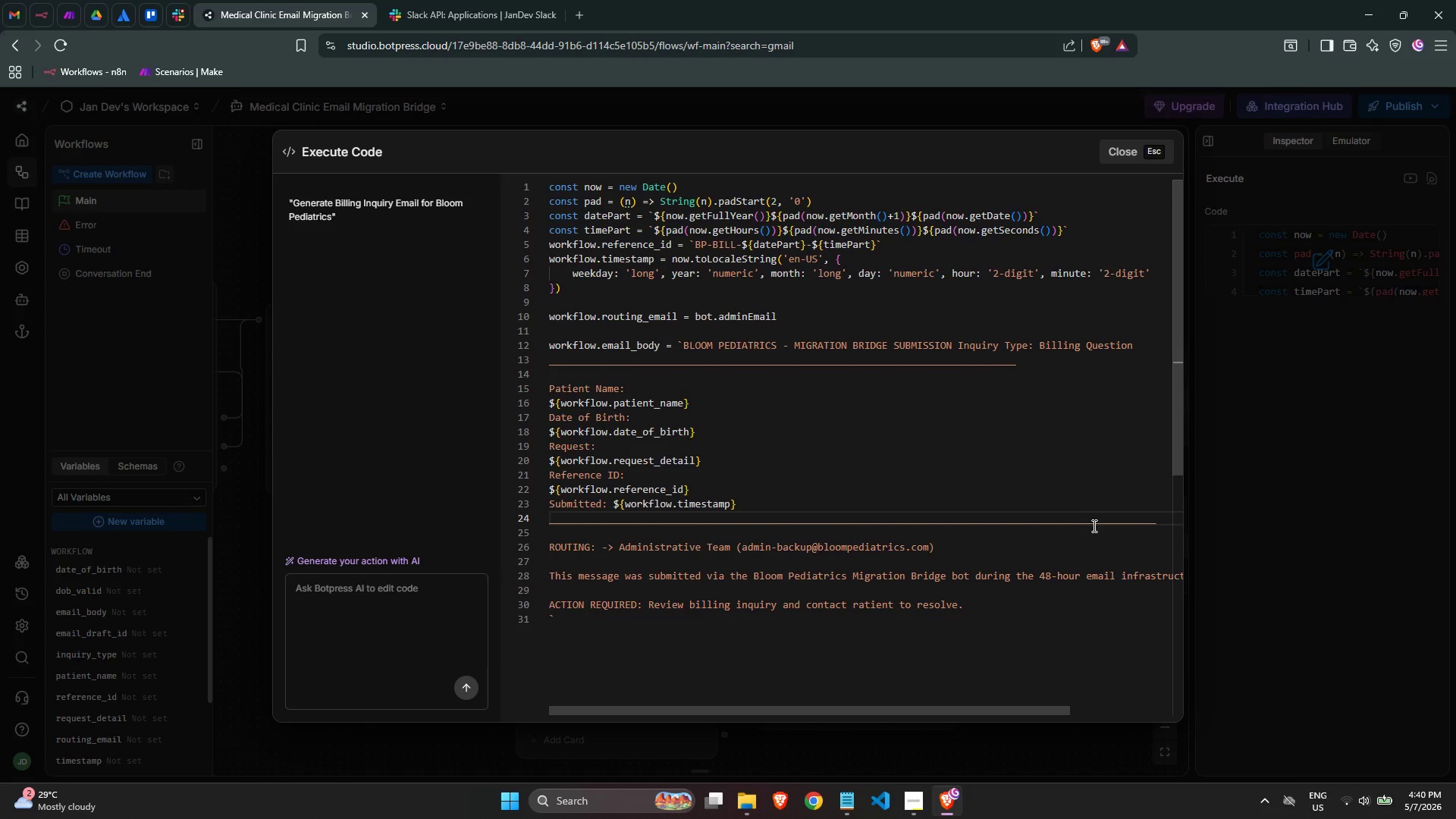 
hold_key(key=Backspace, duration=1.08)
 